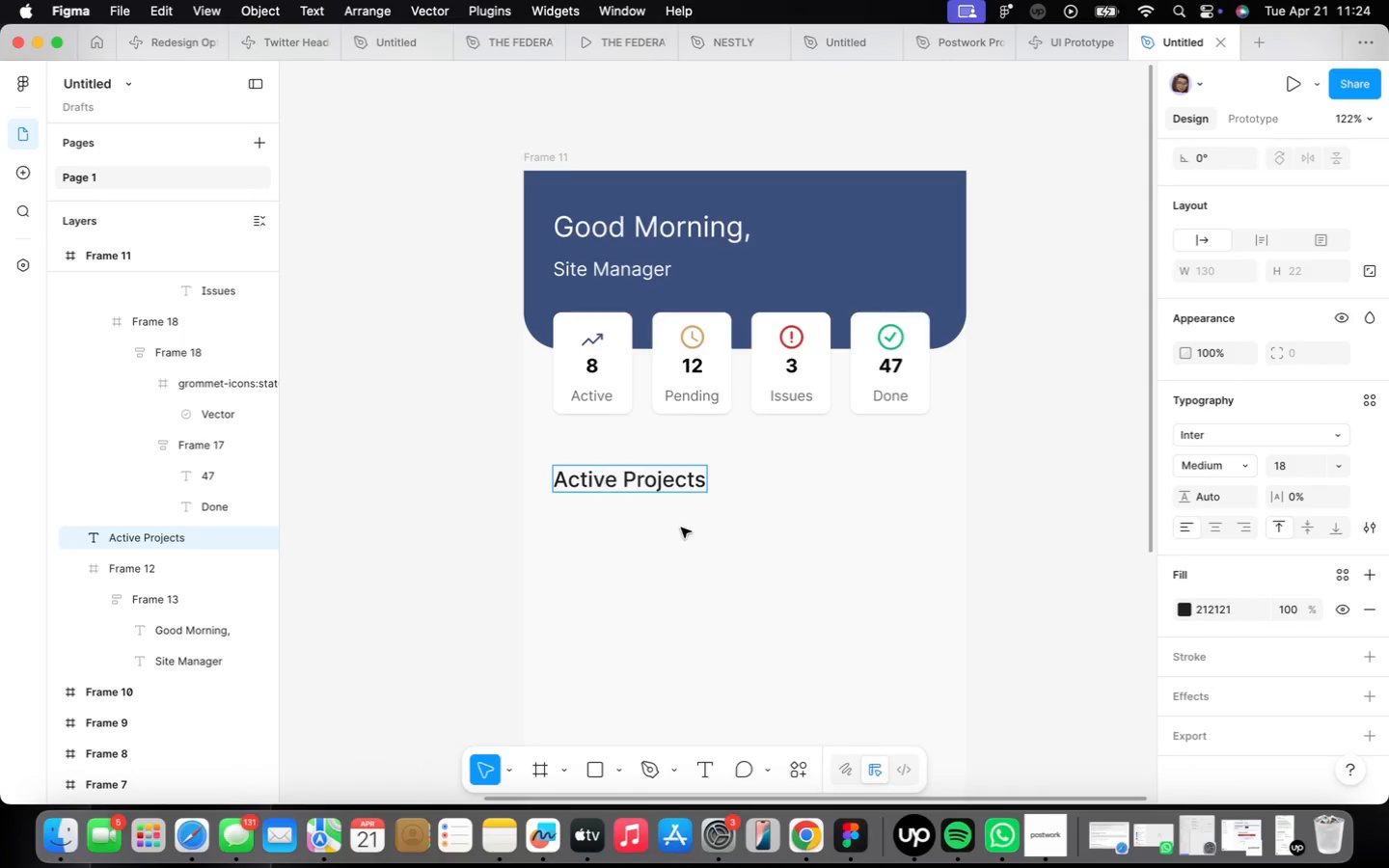 
left_click([683, 537])
 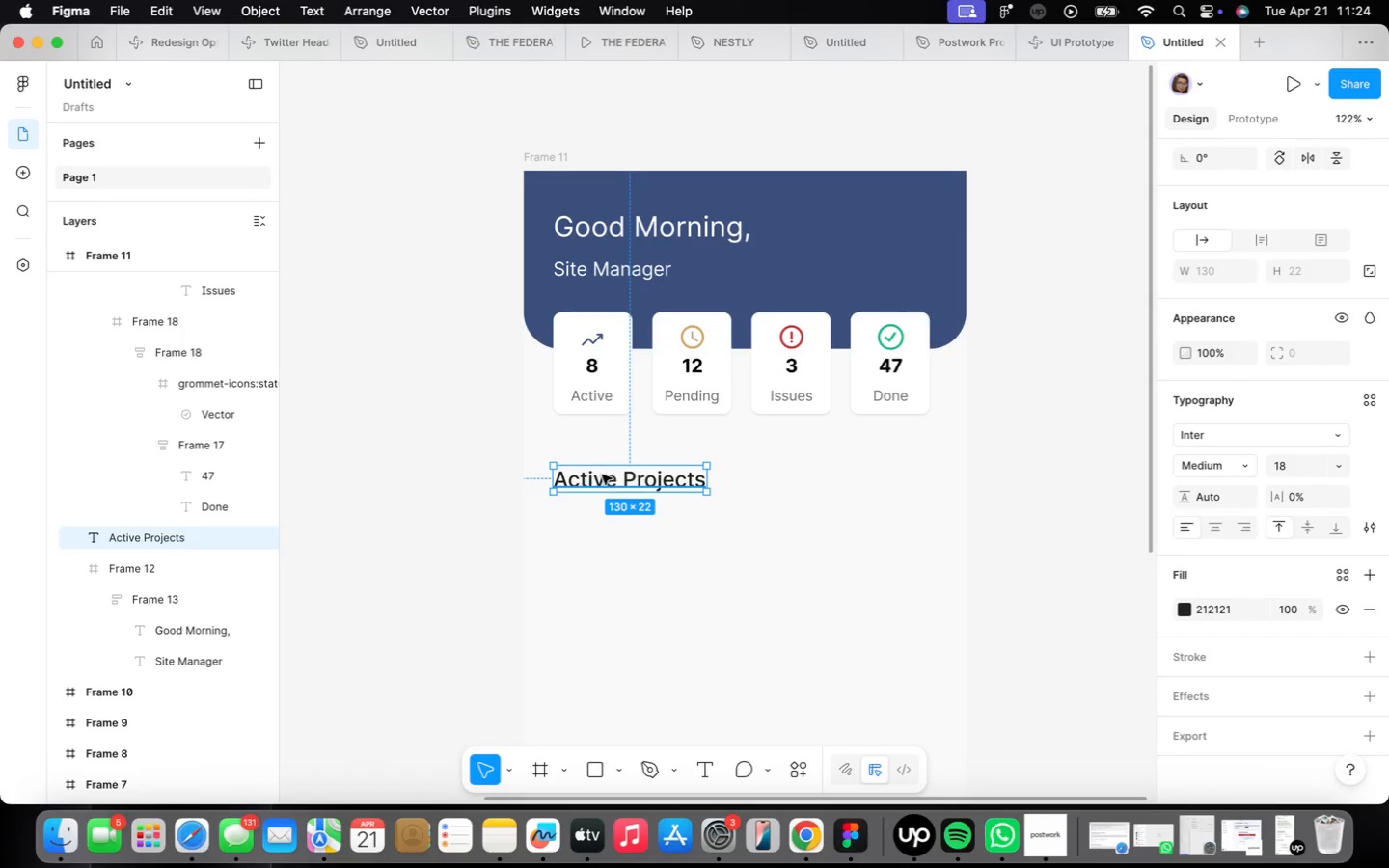 
left_click_drag(start_coordinate=[610, 482], to_coordinate=[610, 475])
 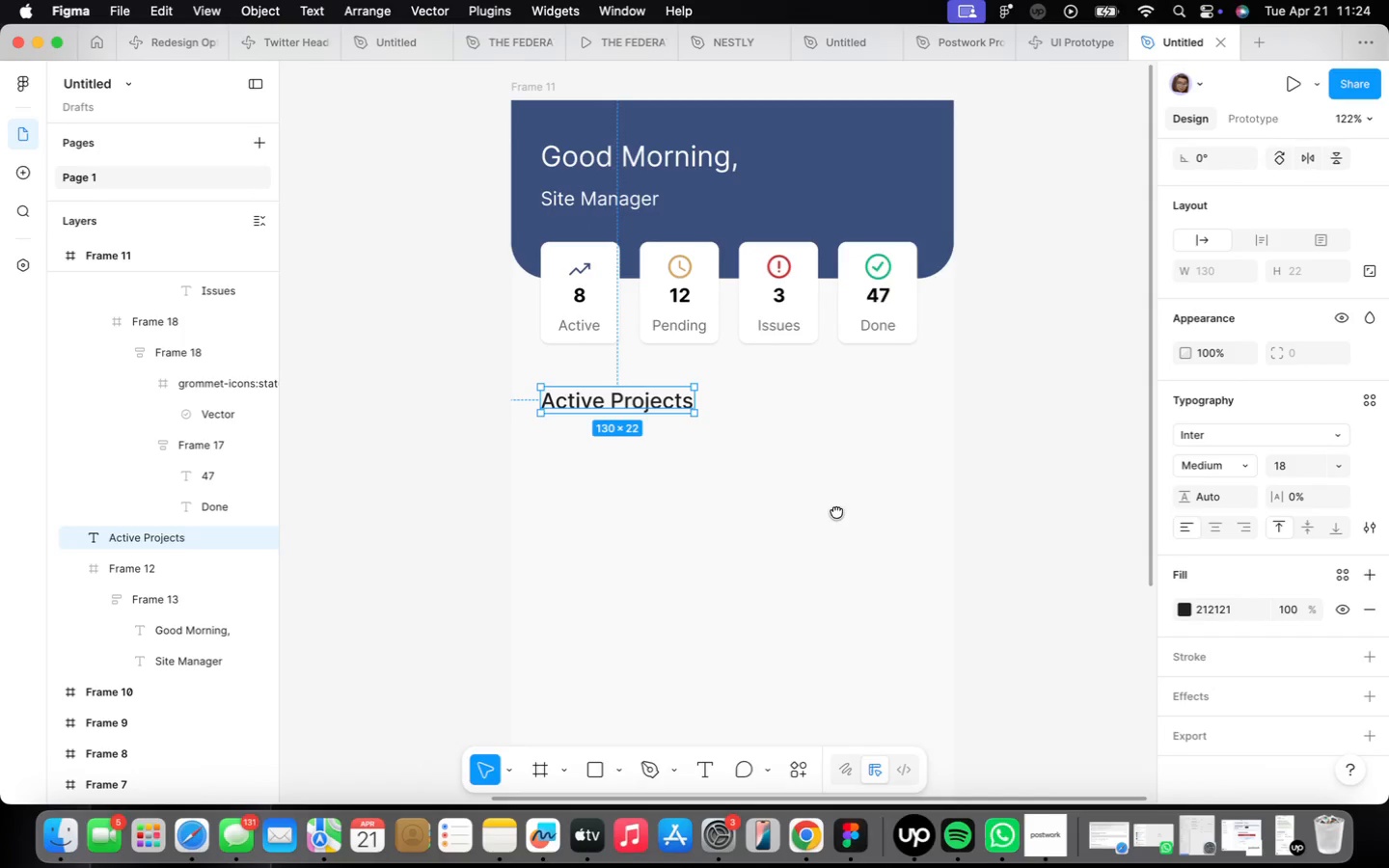 
left_click([735, 567])
 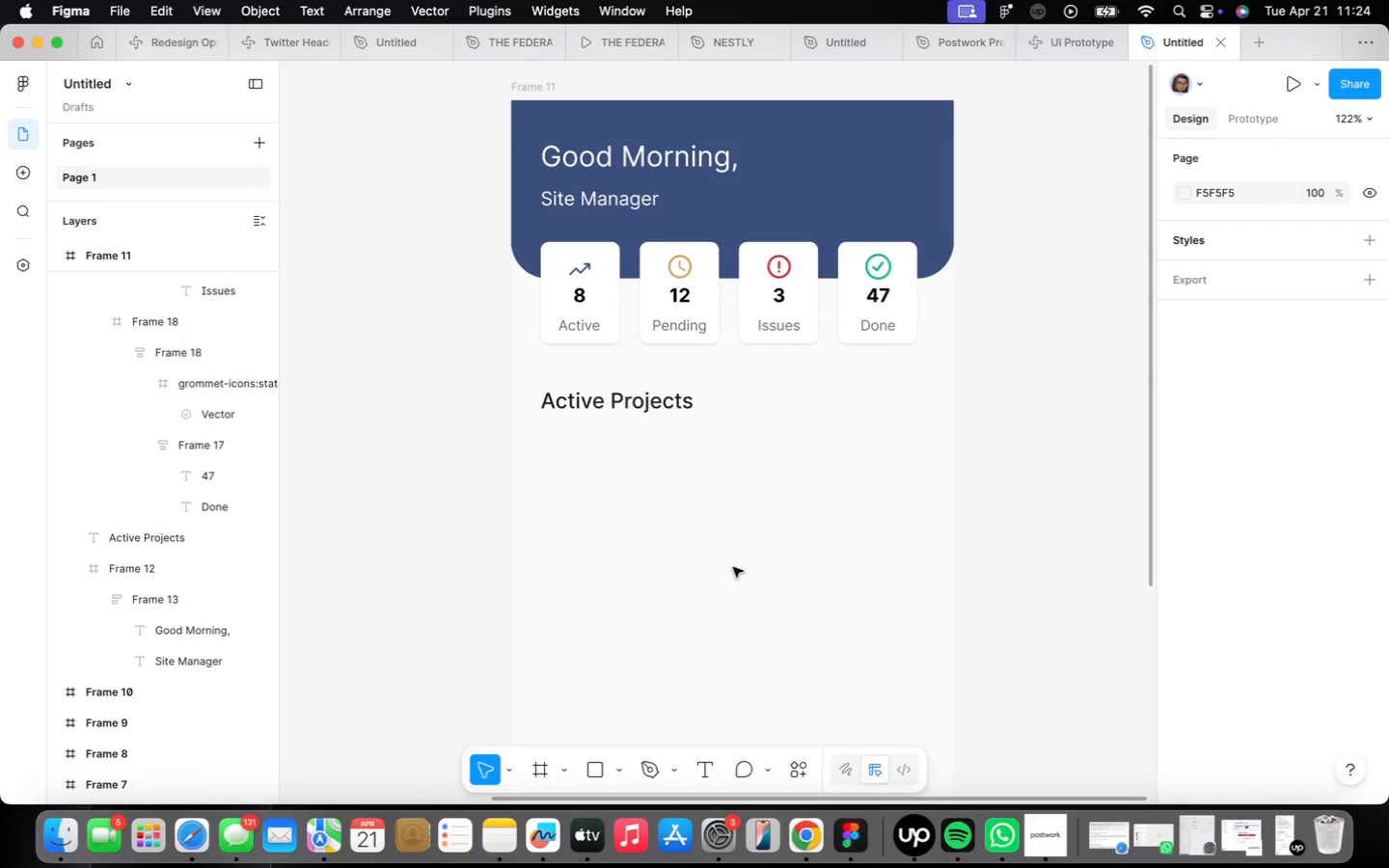 
scroll: coordinate [731, 554], scroll_direction: down, amount: 6.0
 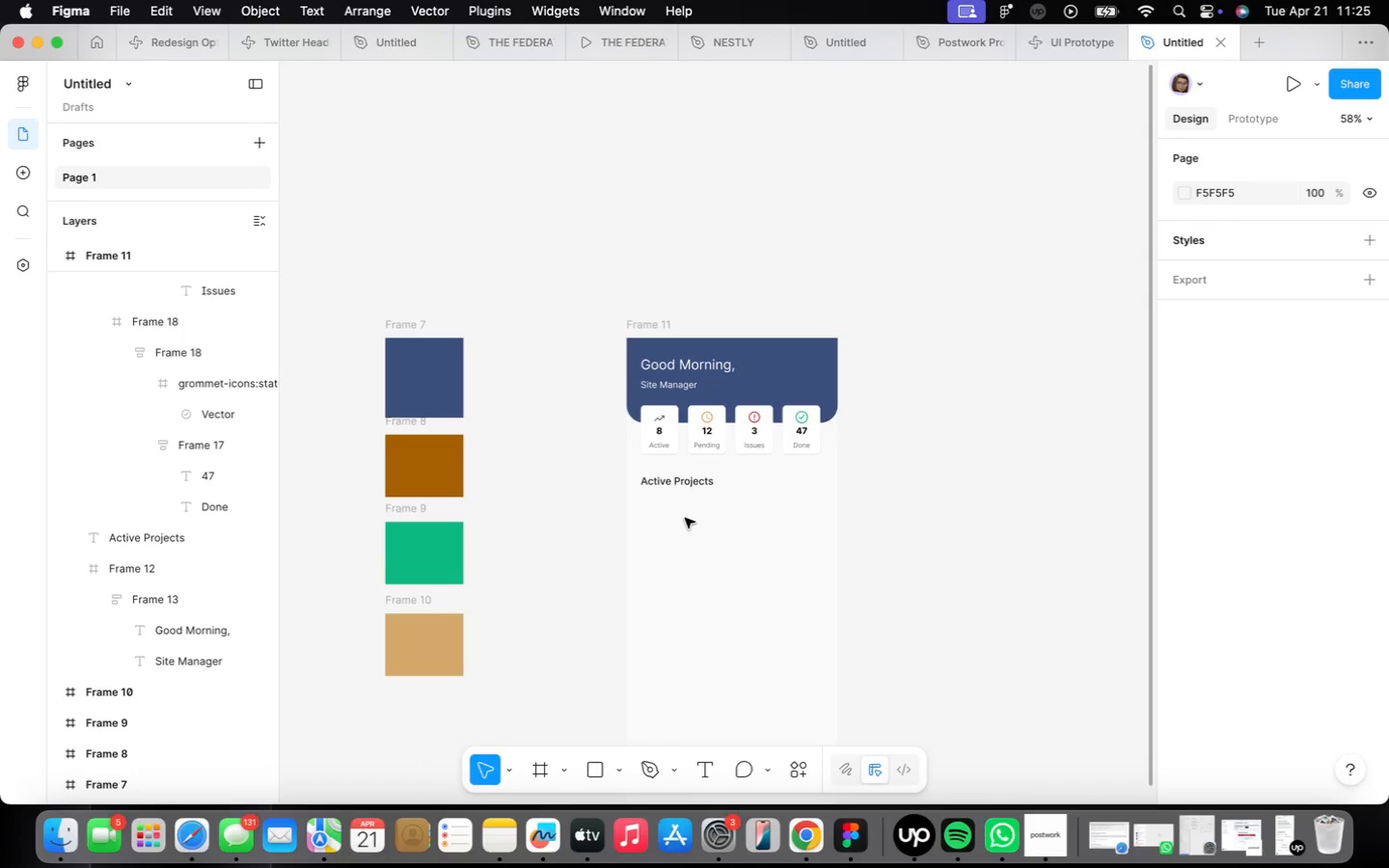 
wait(6.34)
 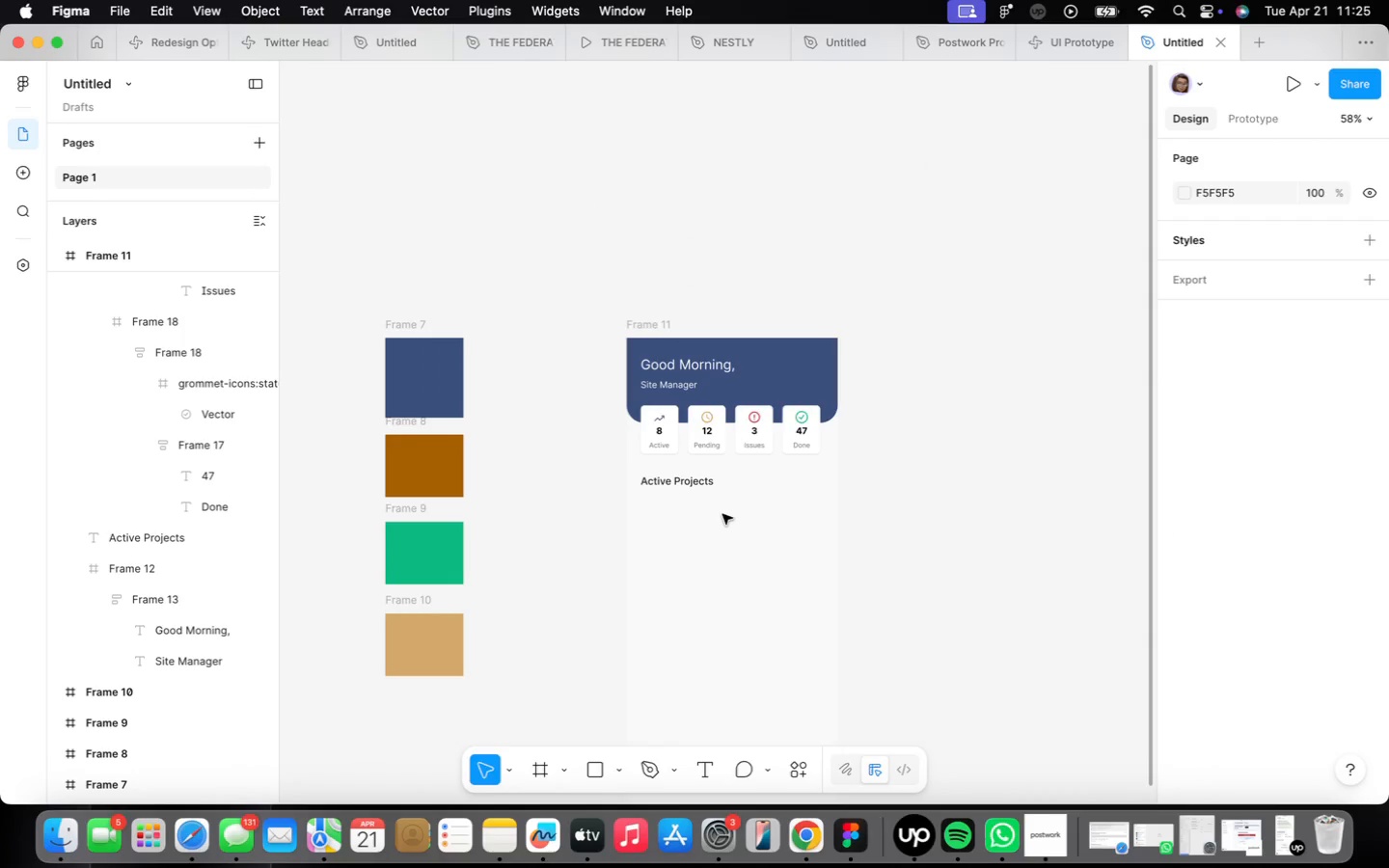 
scroll: coordinate [704, 547], scroll_direction: up, amount: 8.0
 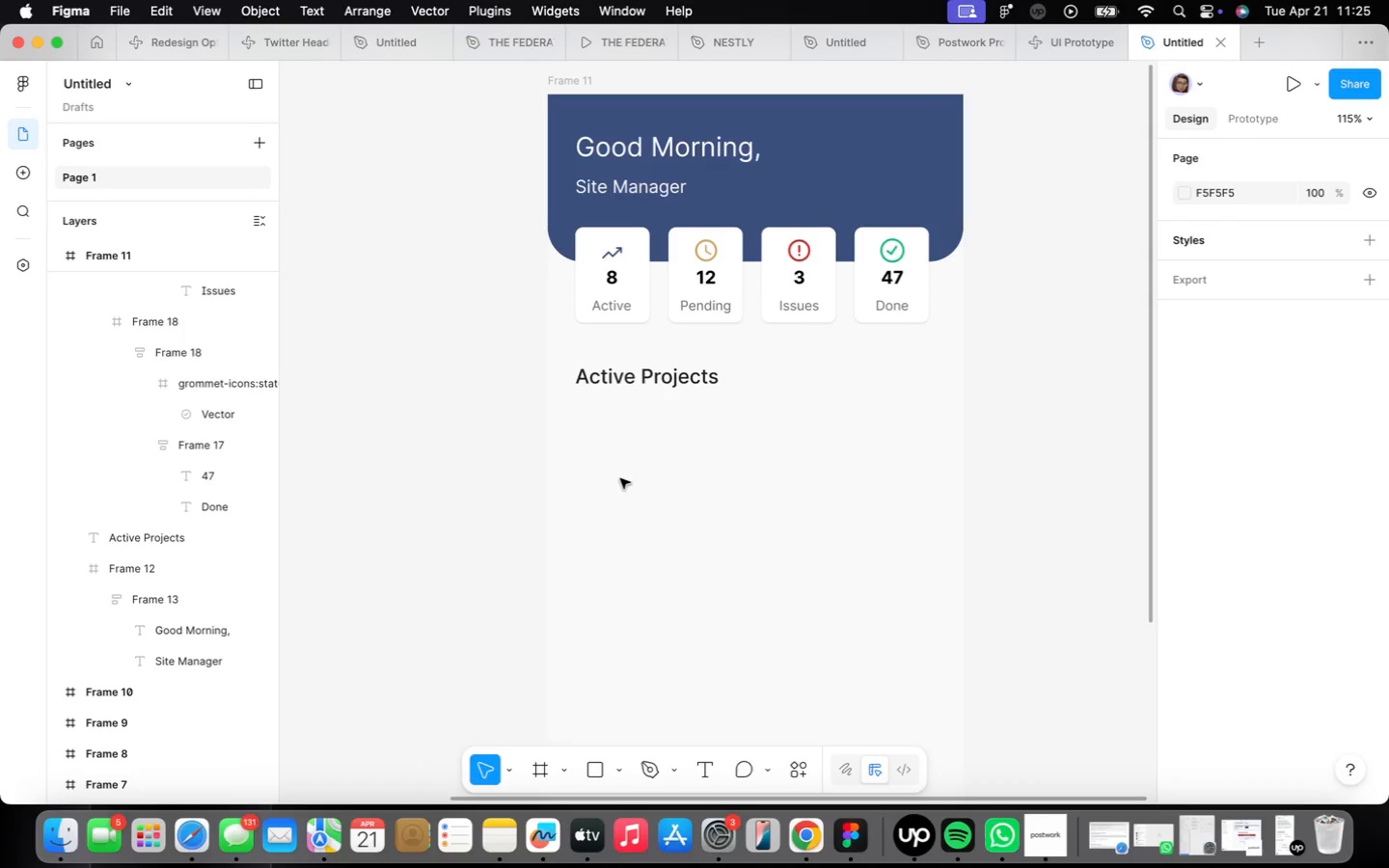 
wait(10.93)
 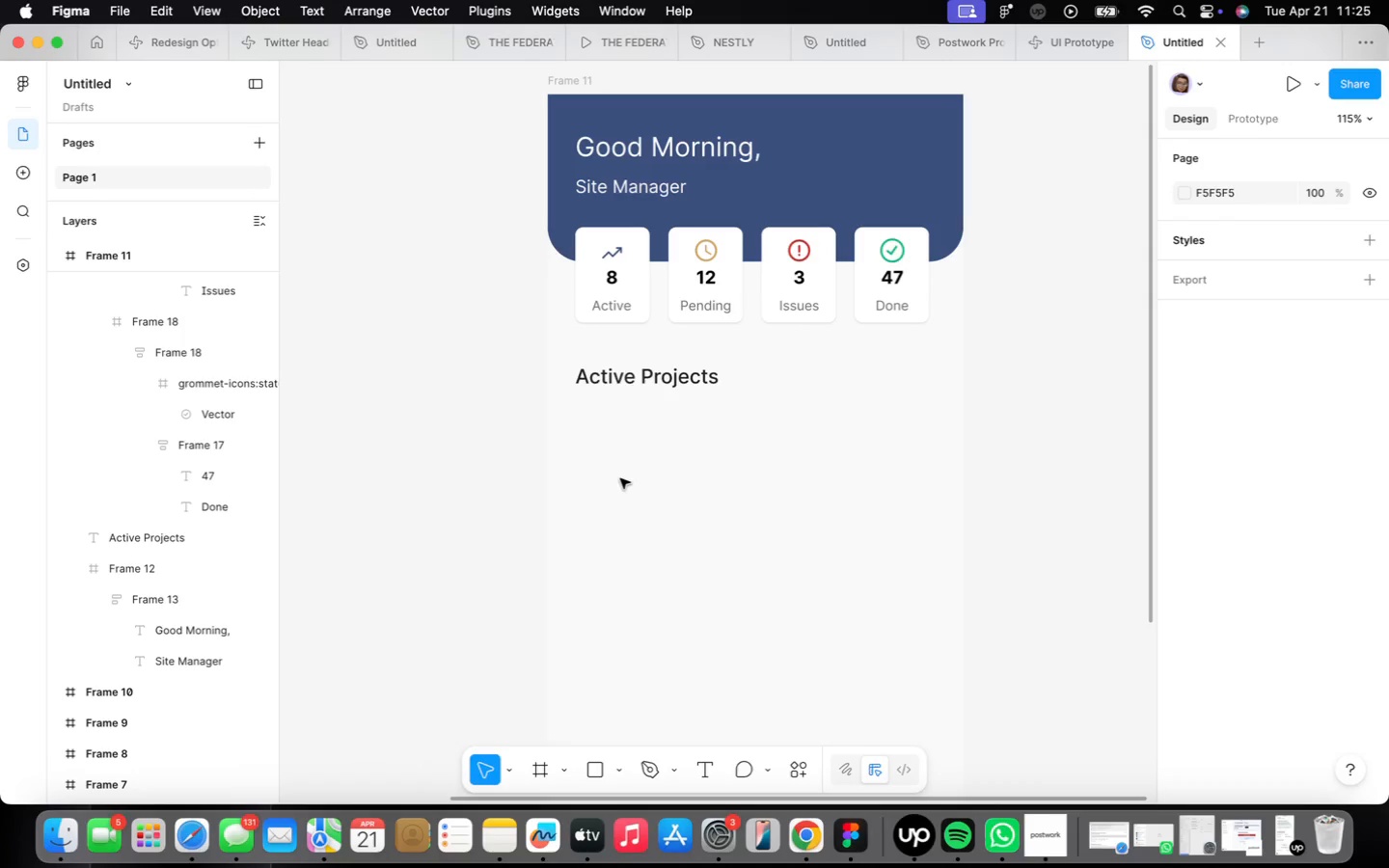 
key(T)
 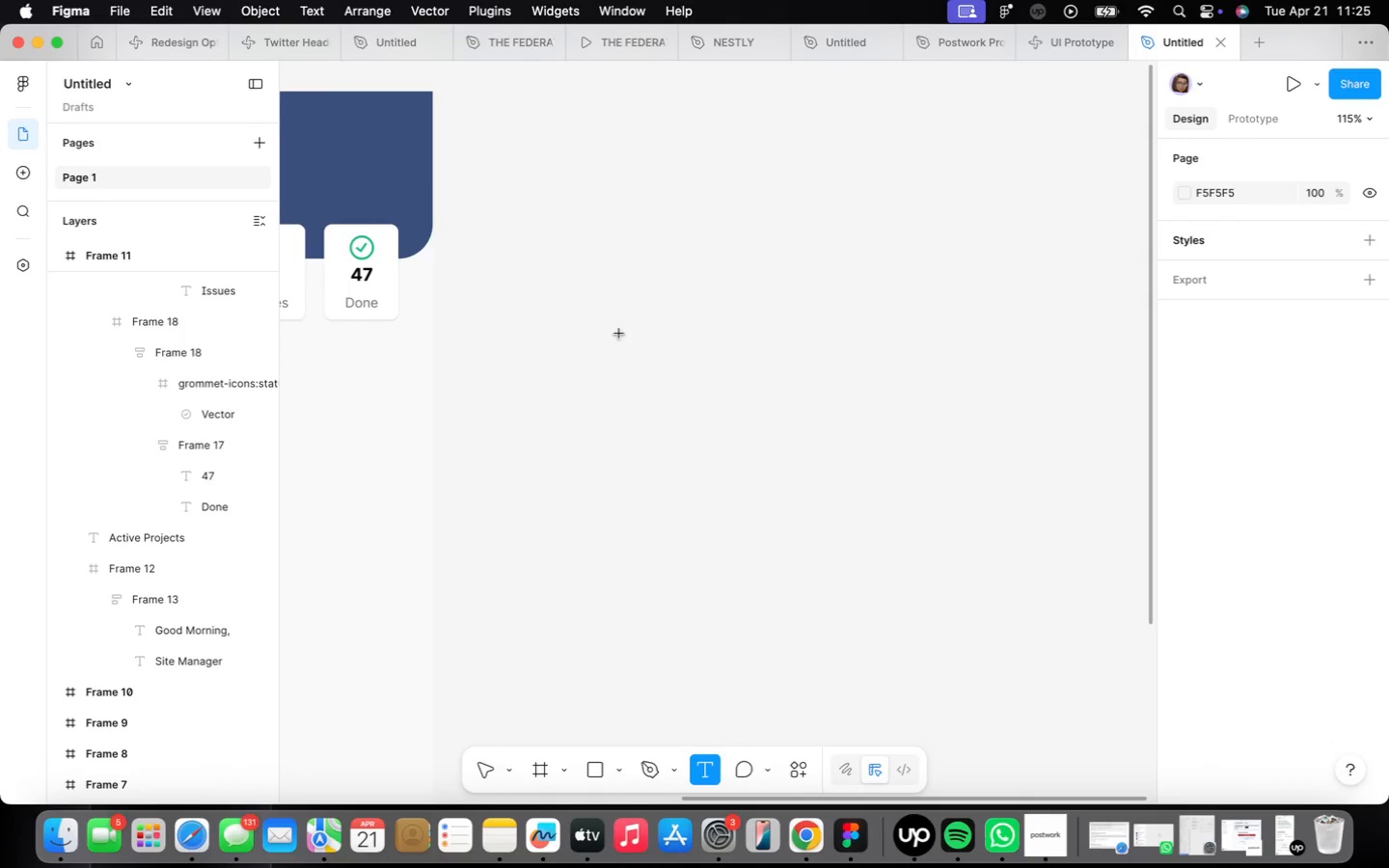 
left_click([581, 348])
 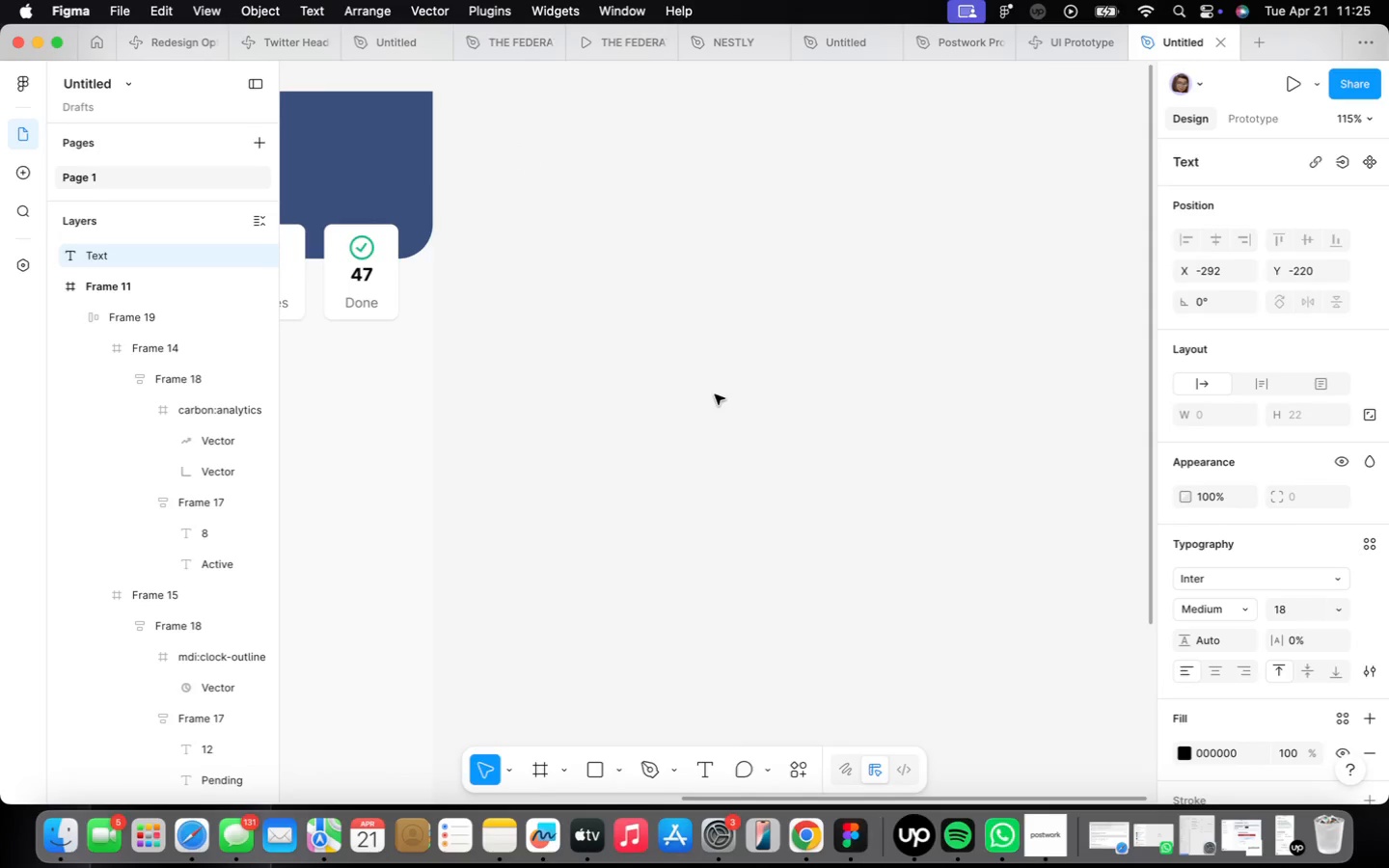 
type(Lakesie)
key(Backspace)
type(de Residence)
 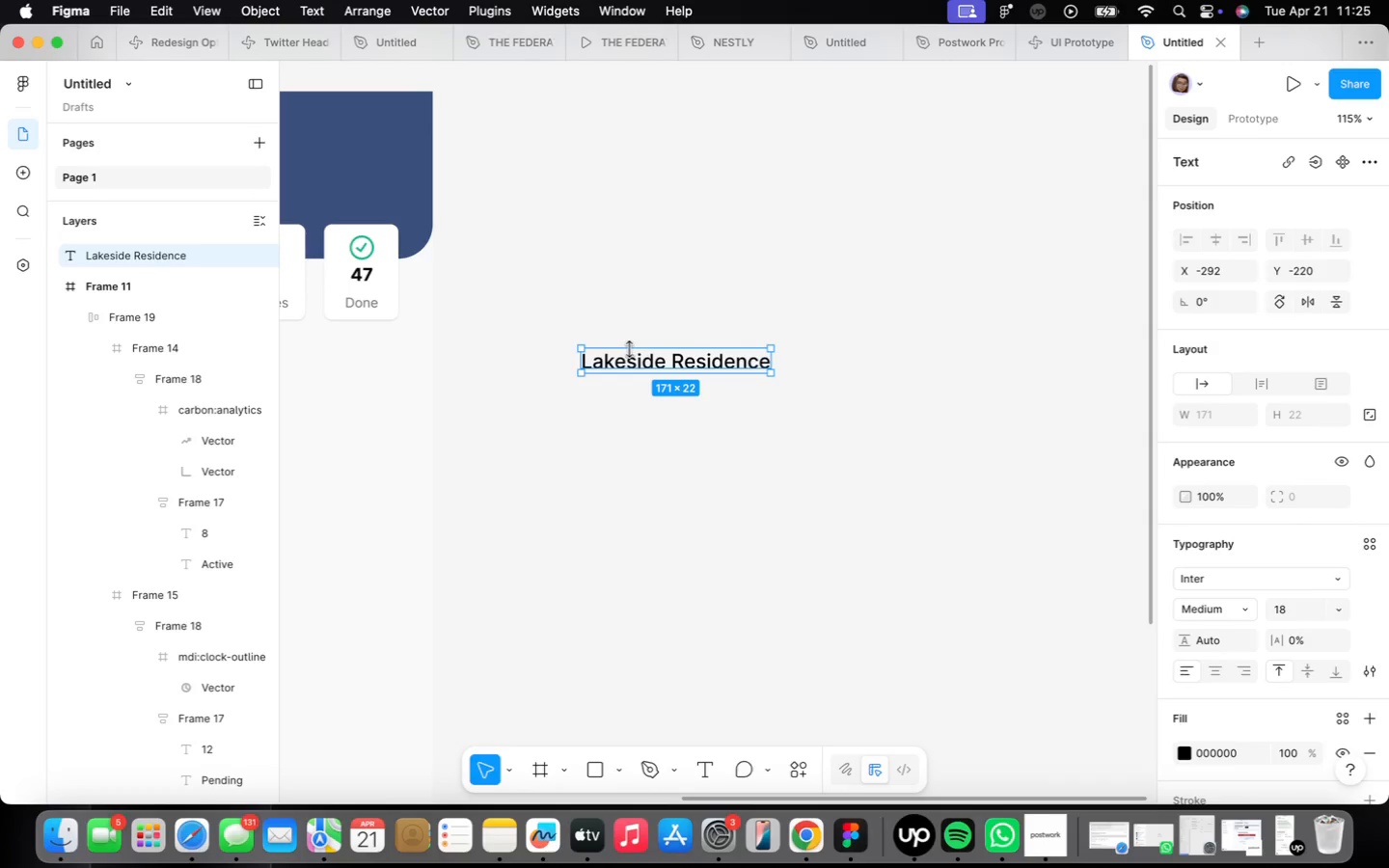 
hold_key(key=OptionLeft, duration=1.59)
 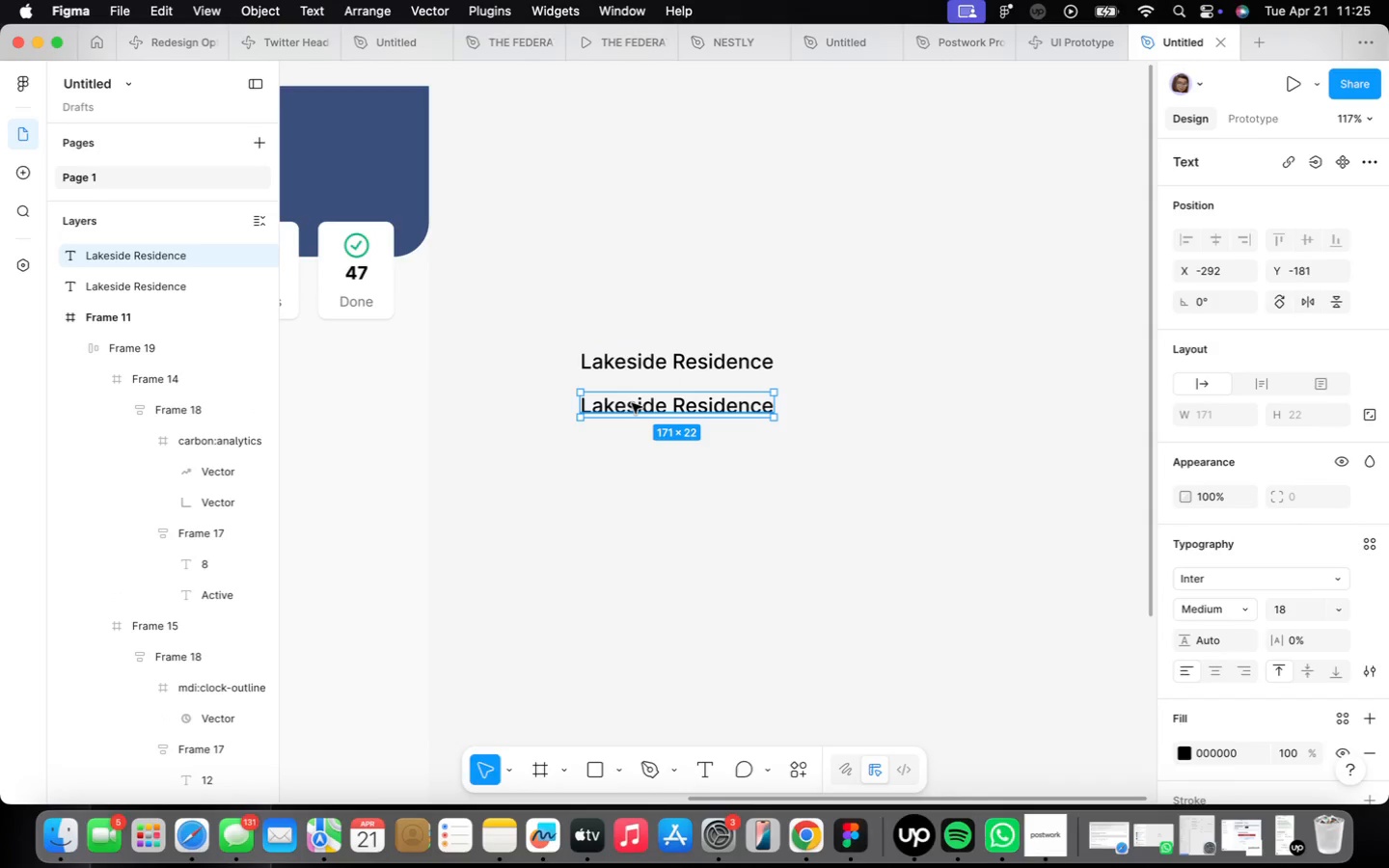 
scroll: coordinate [632, 348], scroll_direction: up, amount: 1.0
 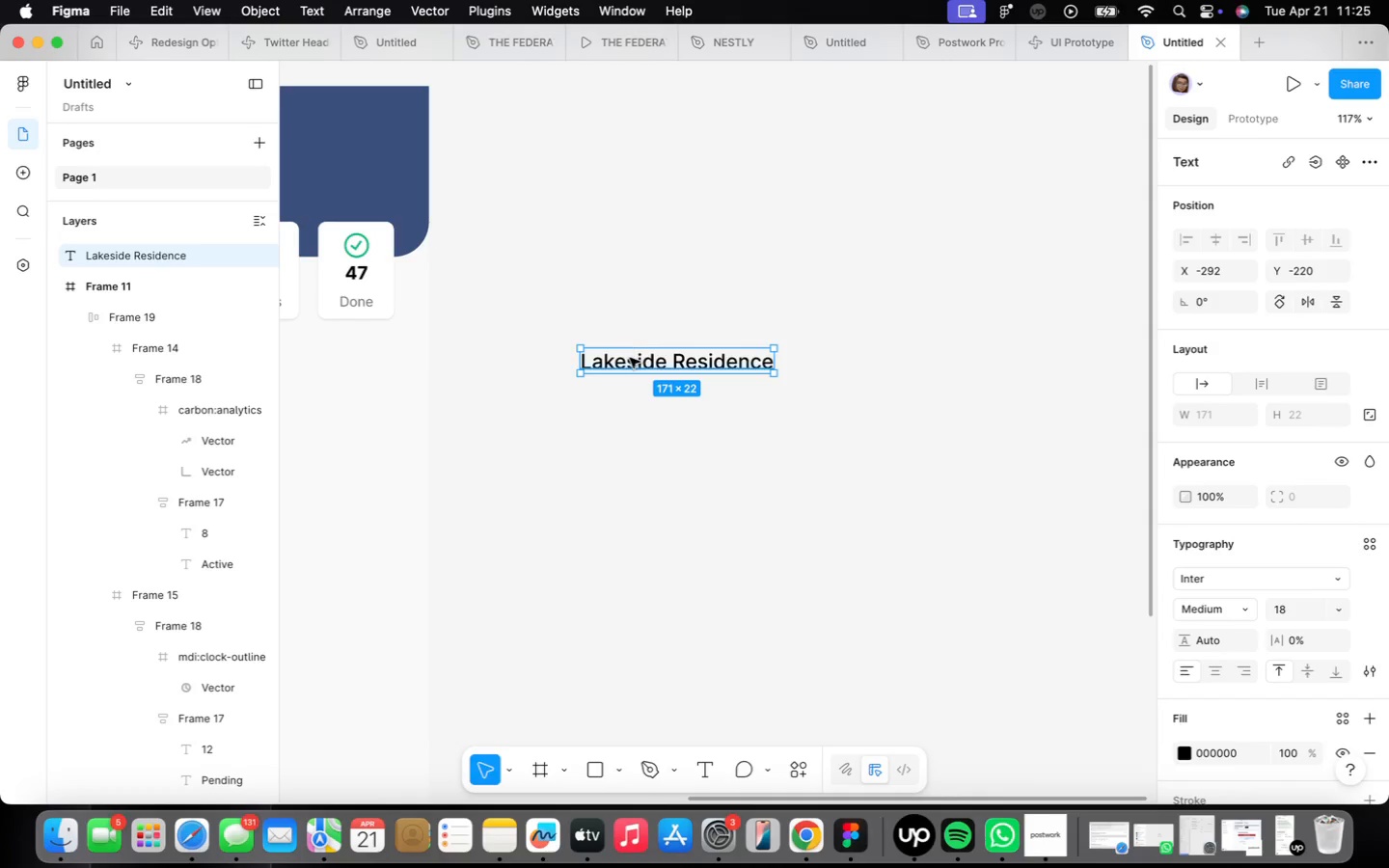 
left_click_drag(start_coordinate=[630, 358], to_coordinate=[631, 403])
 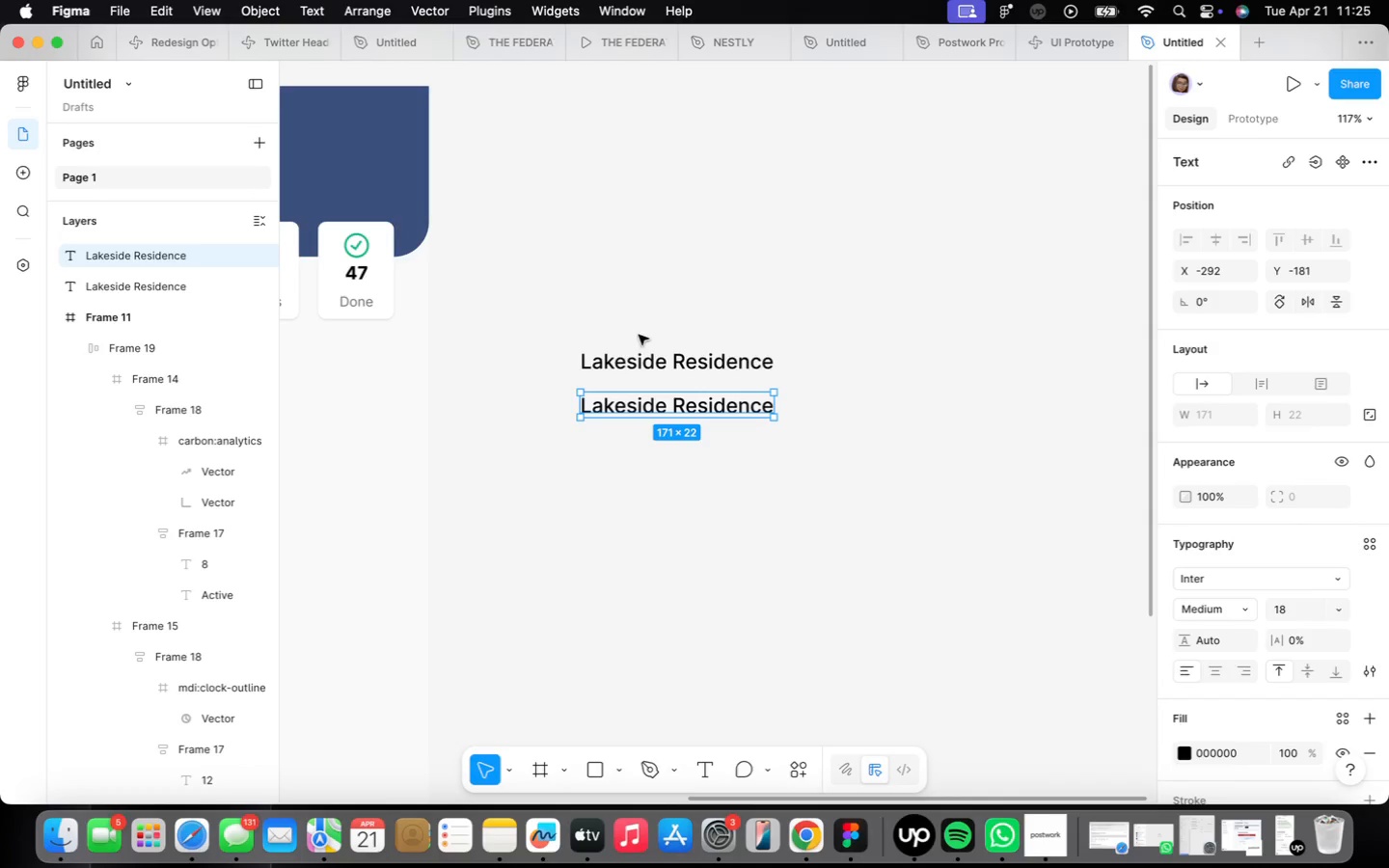 
wait(6.14)
 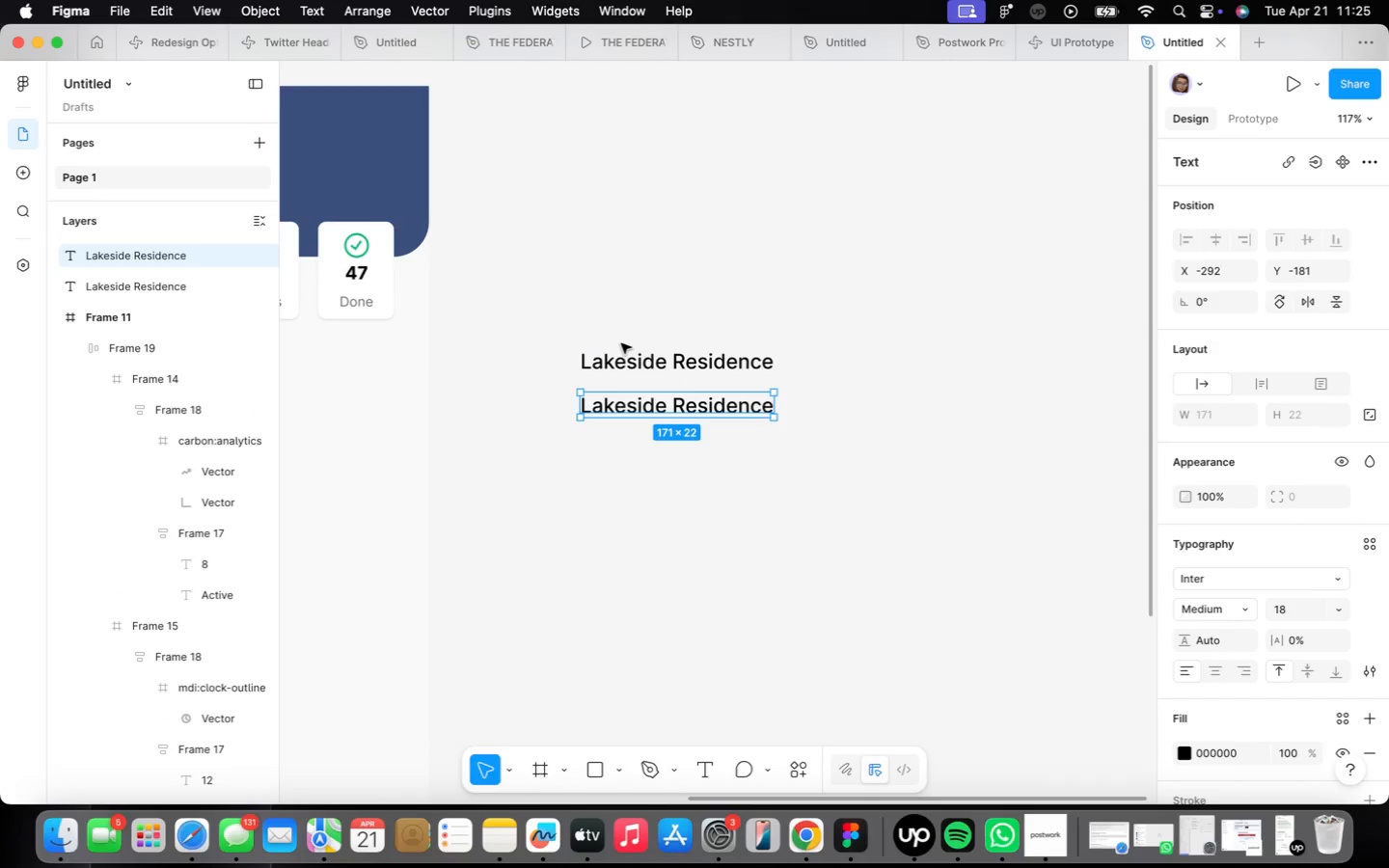 
double_click([713, 399])
 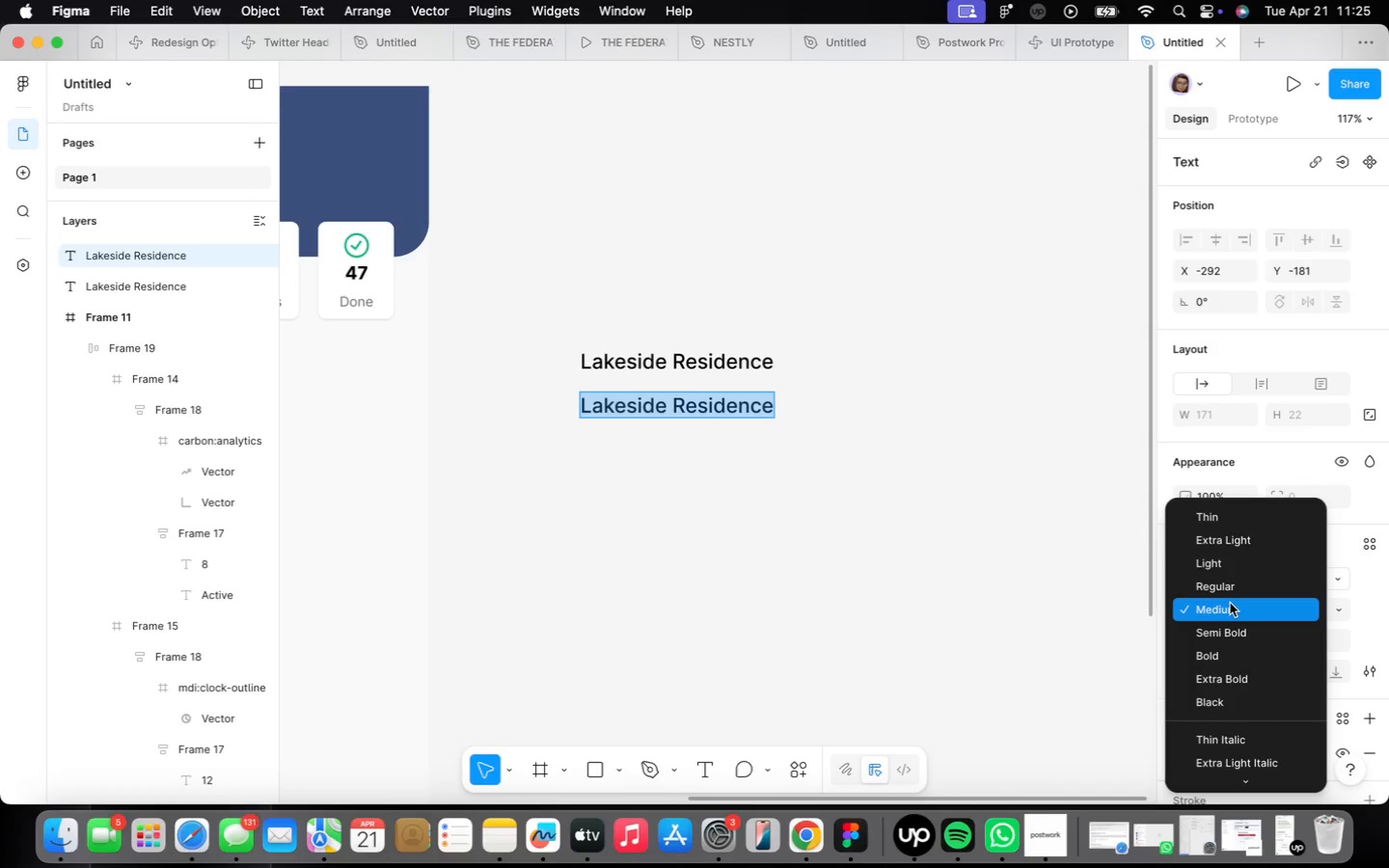 
left_click([1238, 587])
 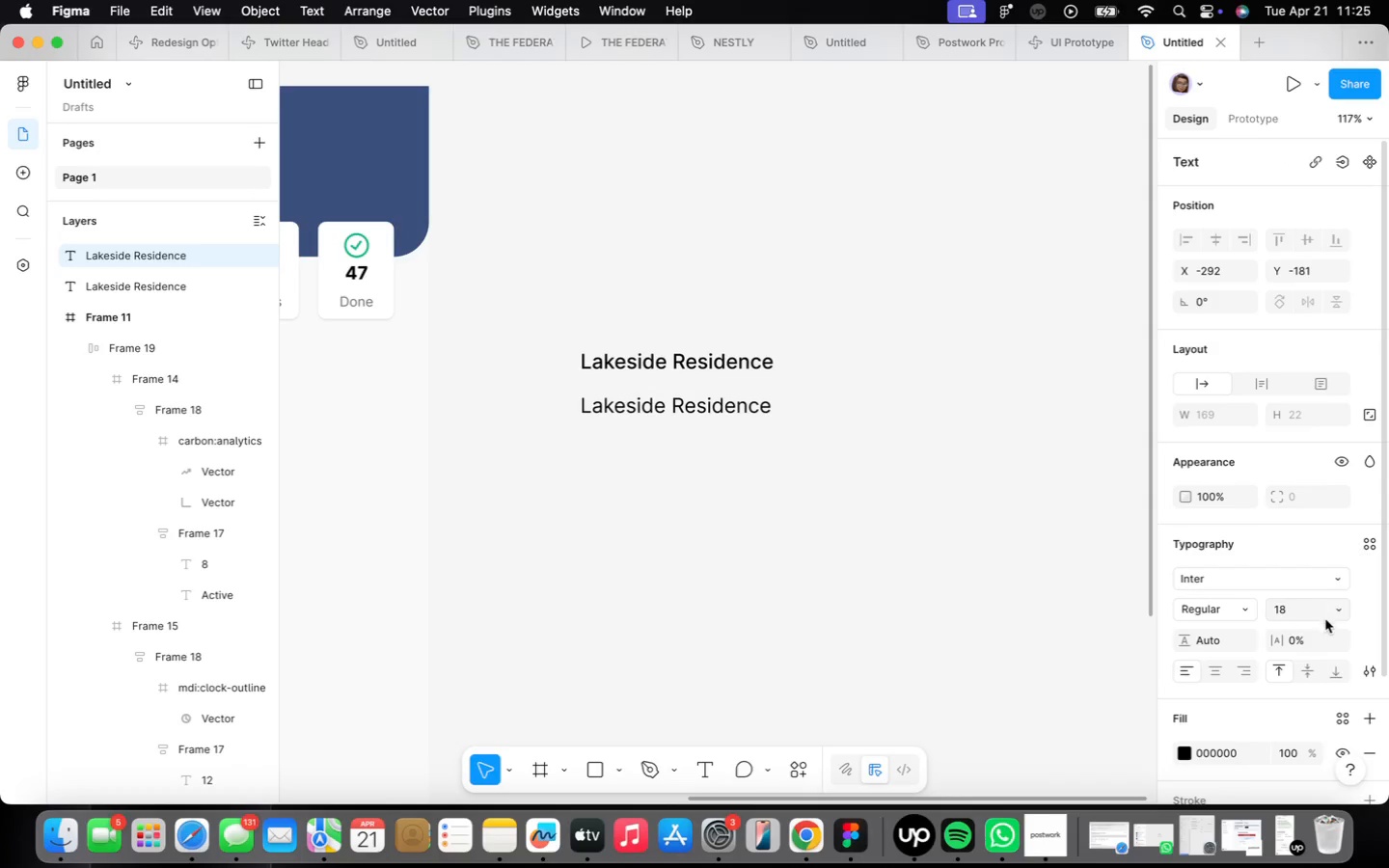 
left_click([1332, 610])
 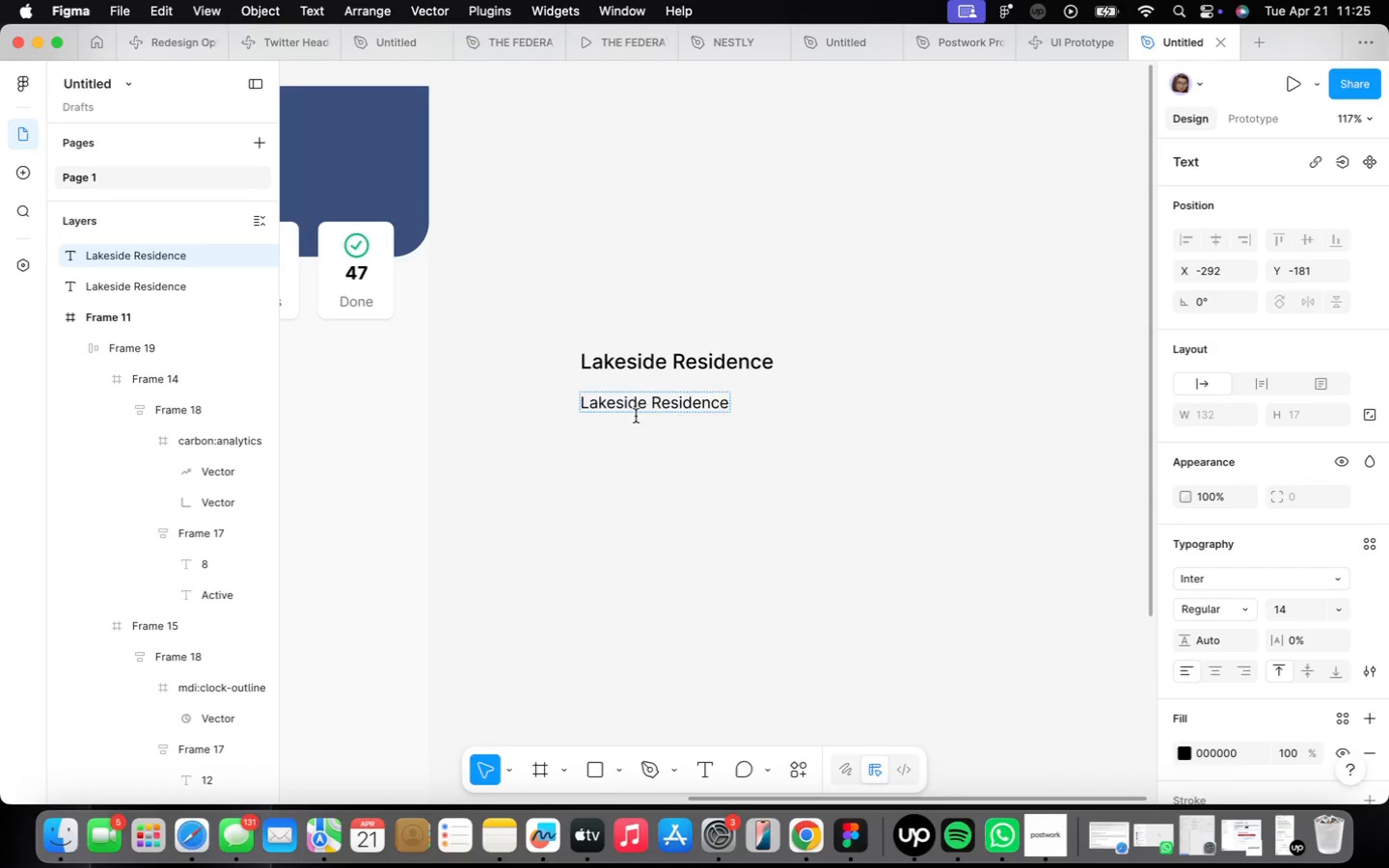 
type(Lake )
 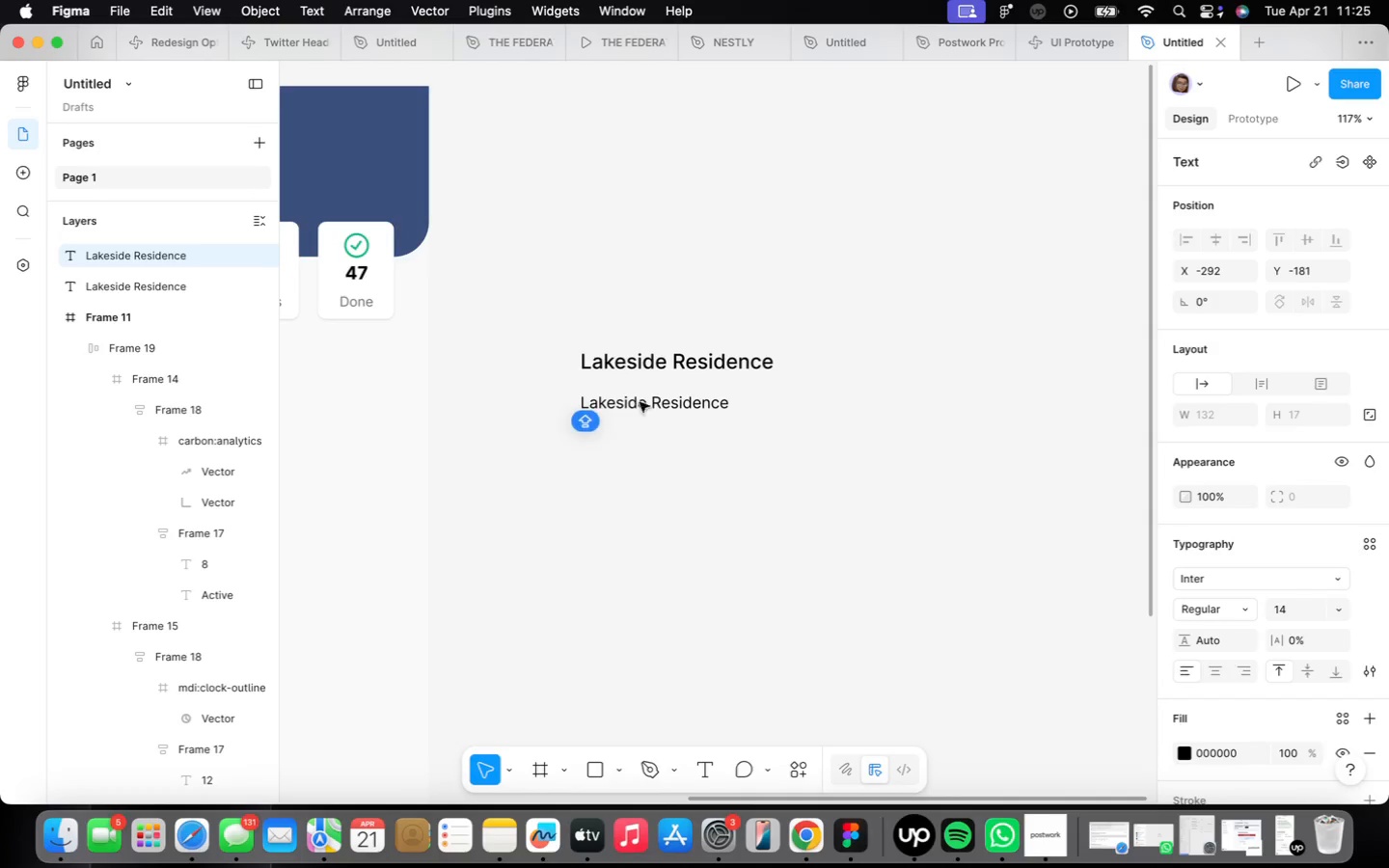 
double_click([625, 402])
 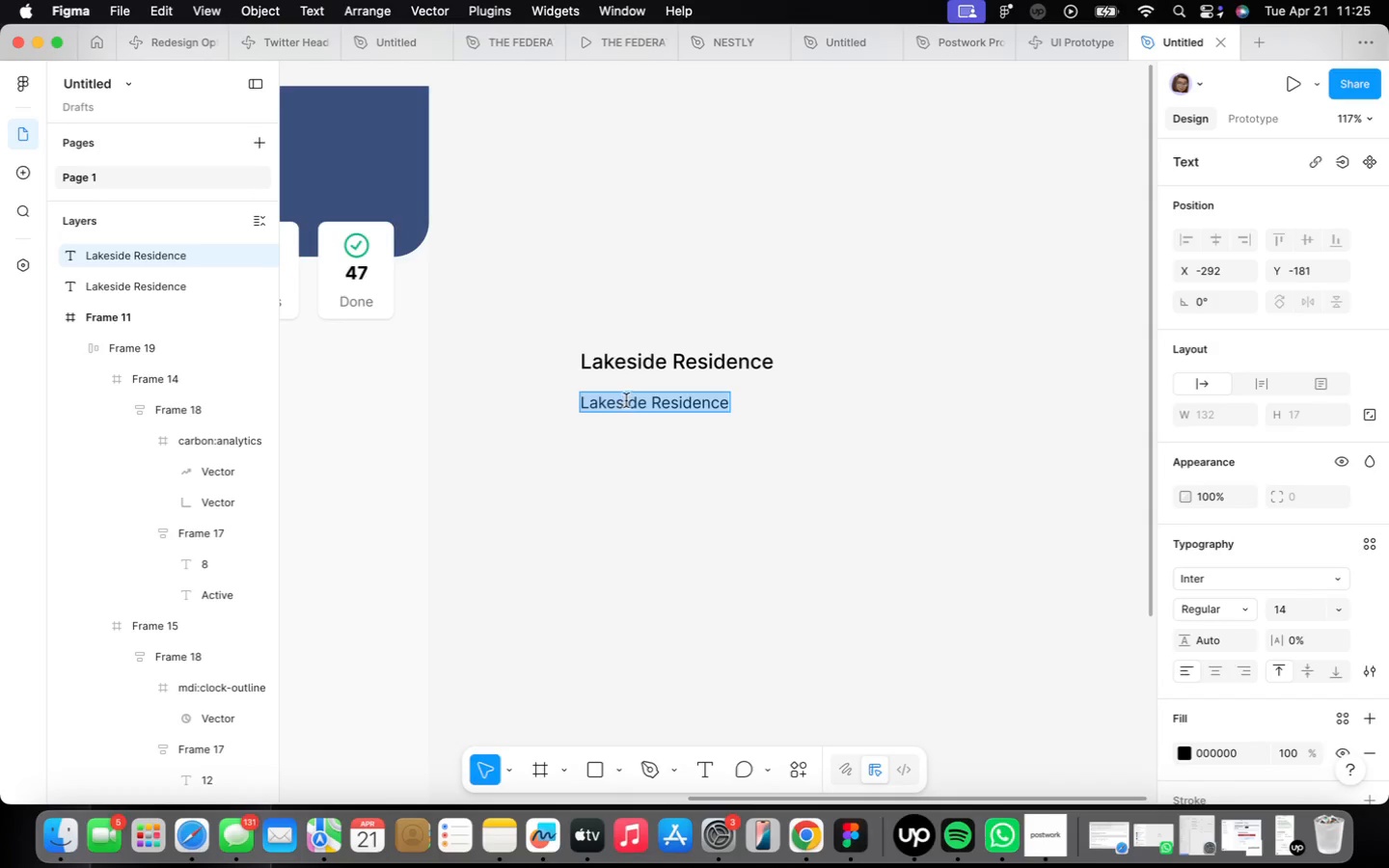 
type(Lake Gr)
key(Backspace)
type(eb)
key(Backspace)
type(neva)
 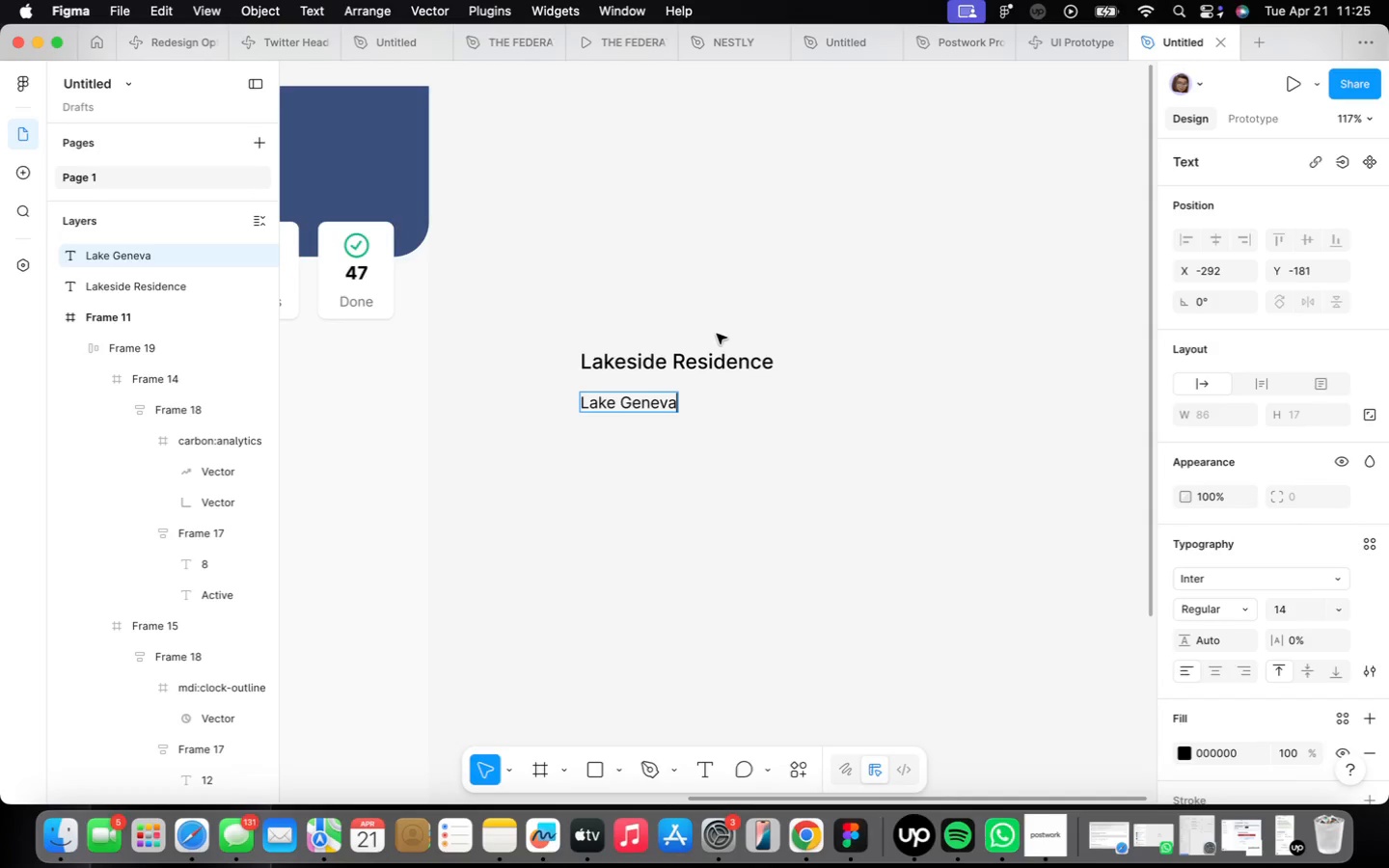 
type(, WI)
 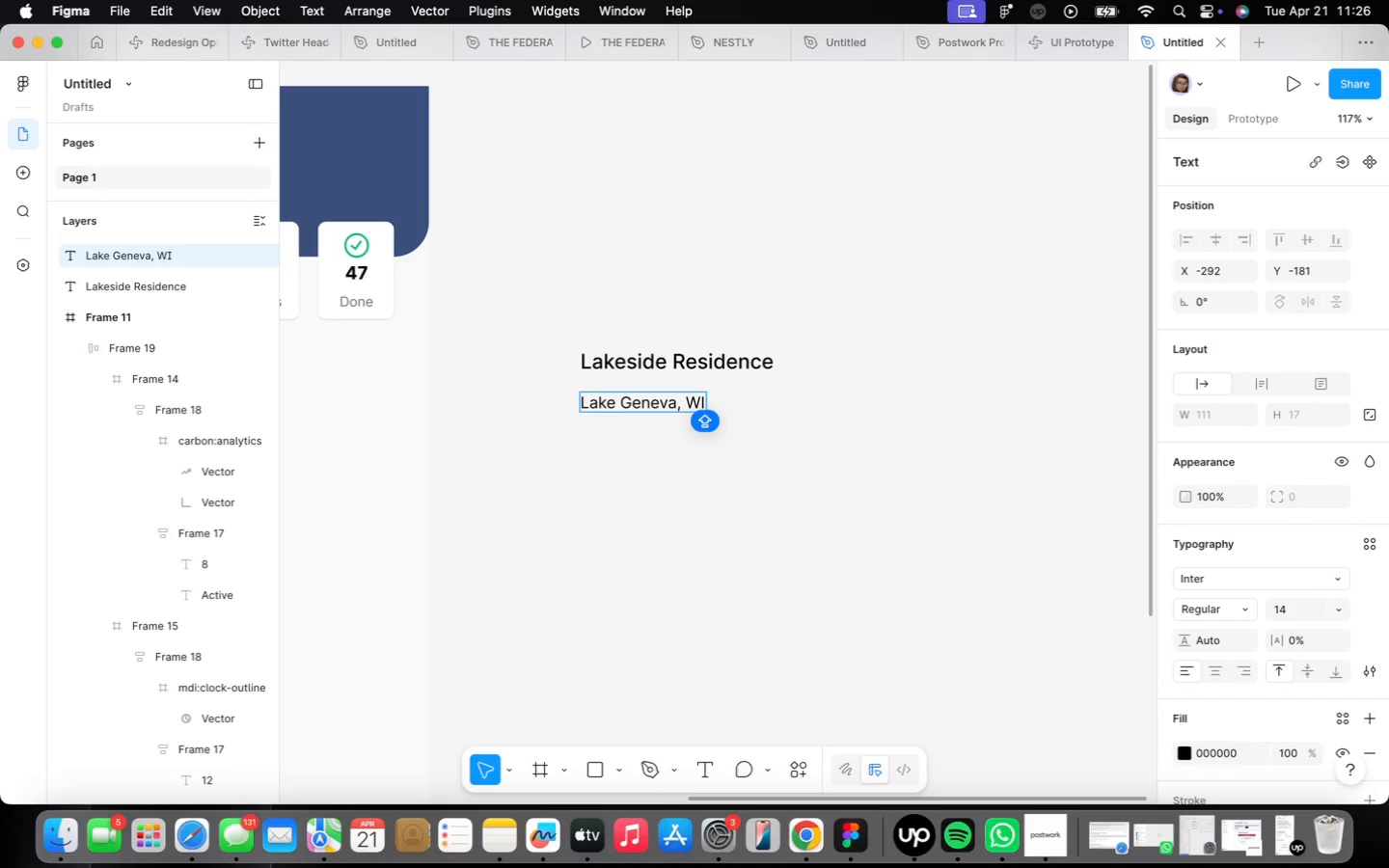 
wait(11.82)
 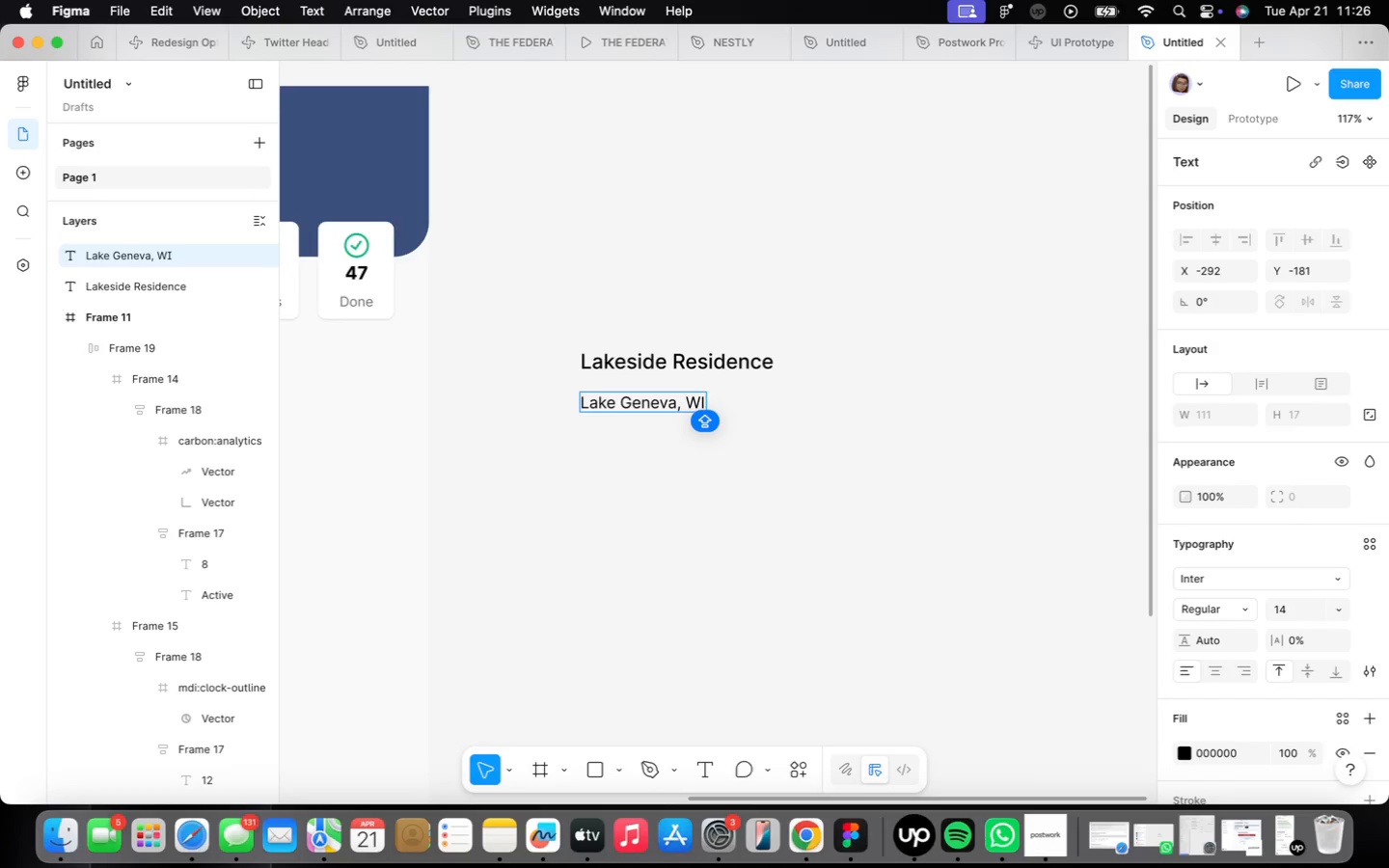 
left_click([871, 360])
 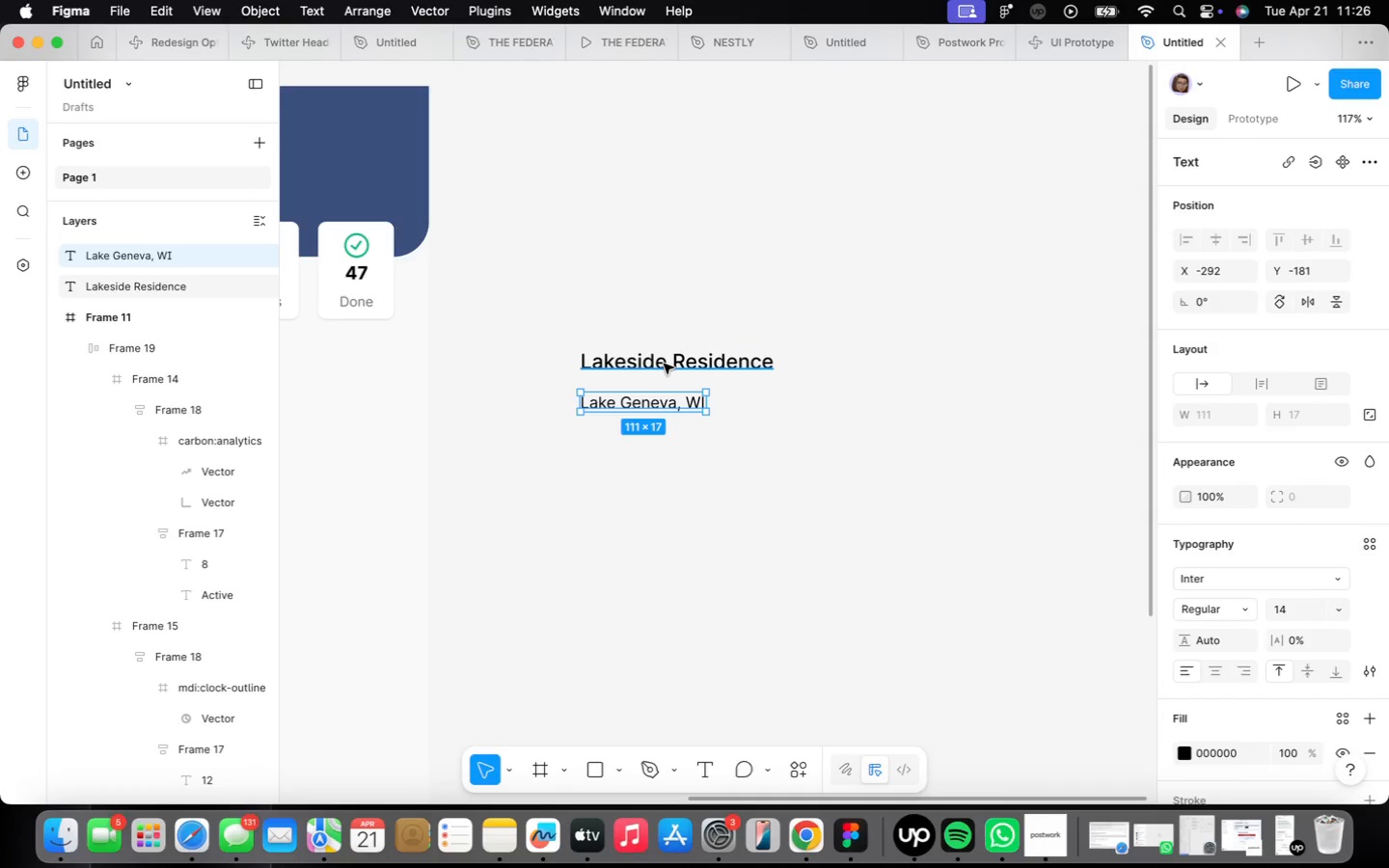 
left_click([663, 364])
 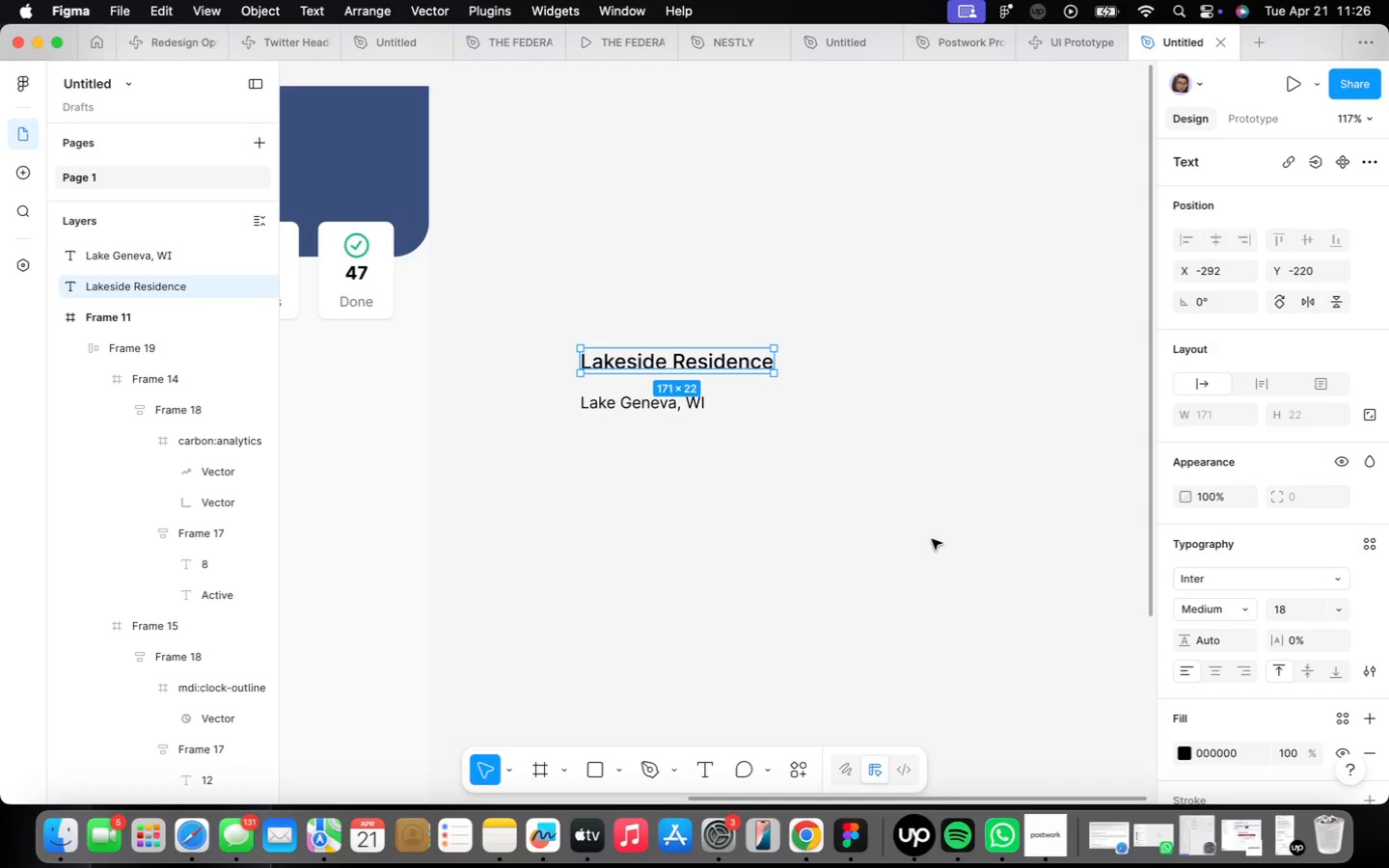 
wait(11.47)
 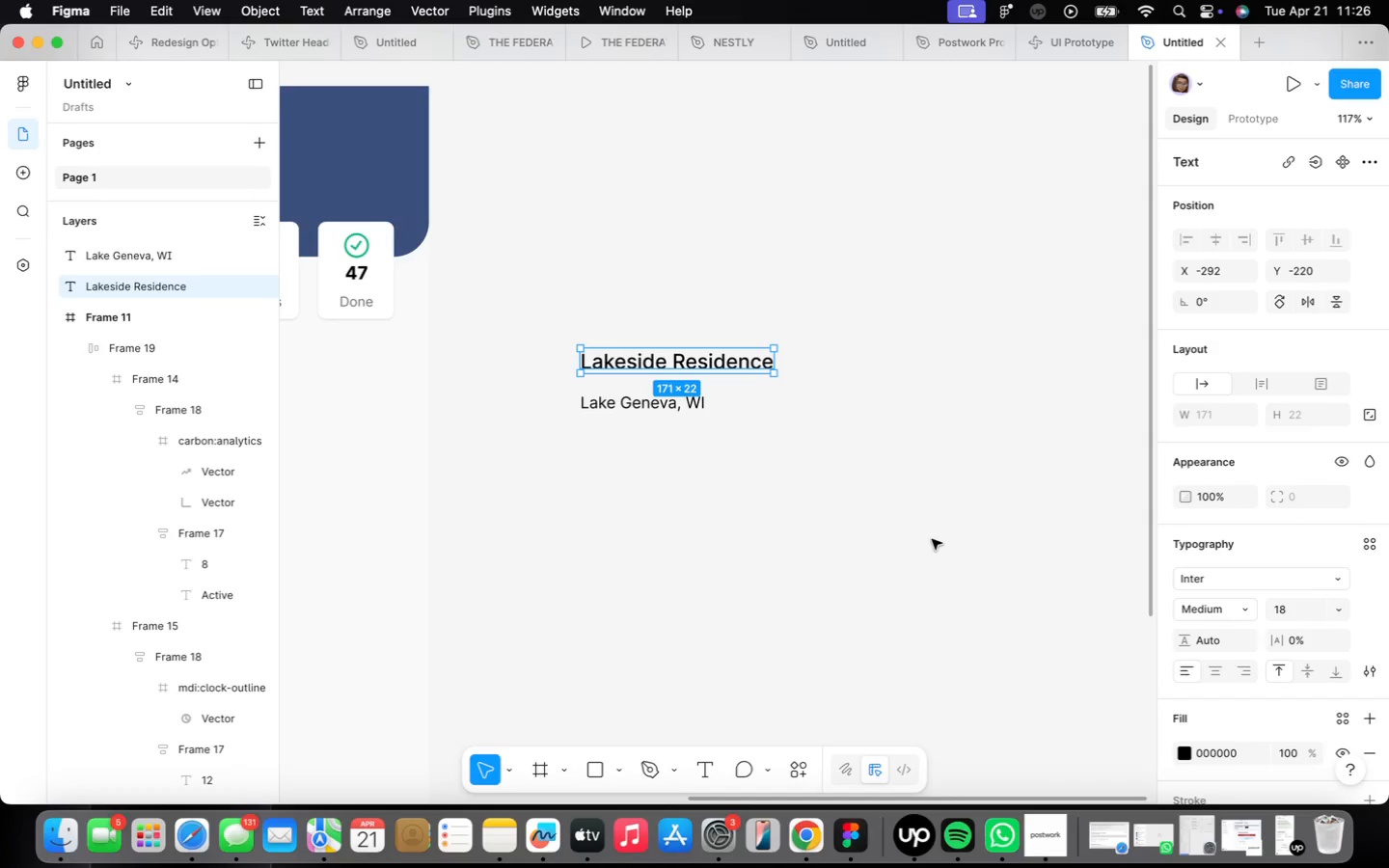 
left_click_drag(start_coordinate=[809, 498], to_coordinate=[805, 493])
 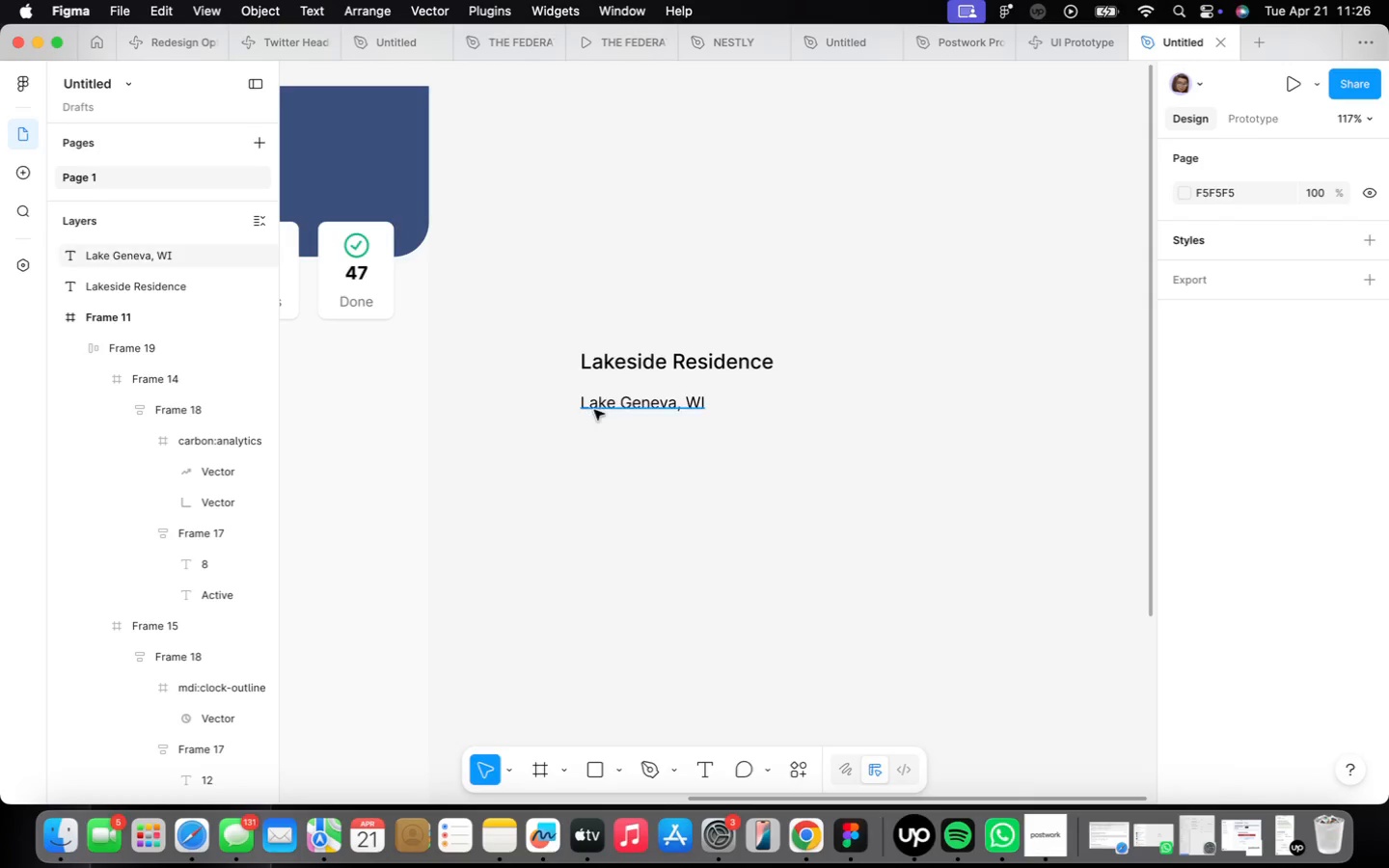 
left_click([594, 410])
 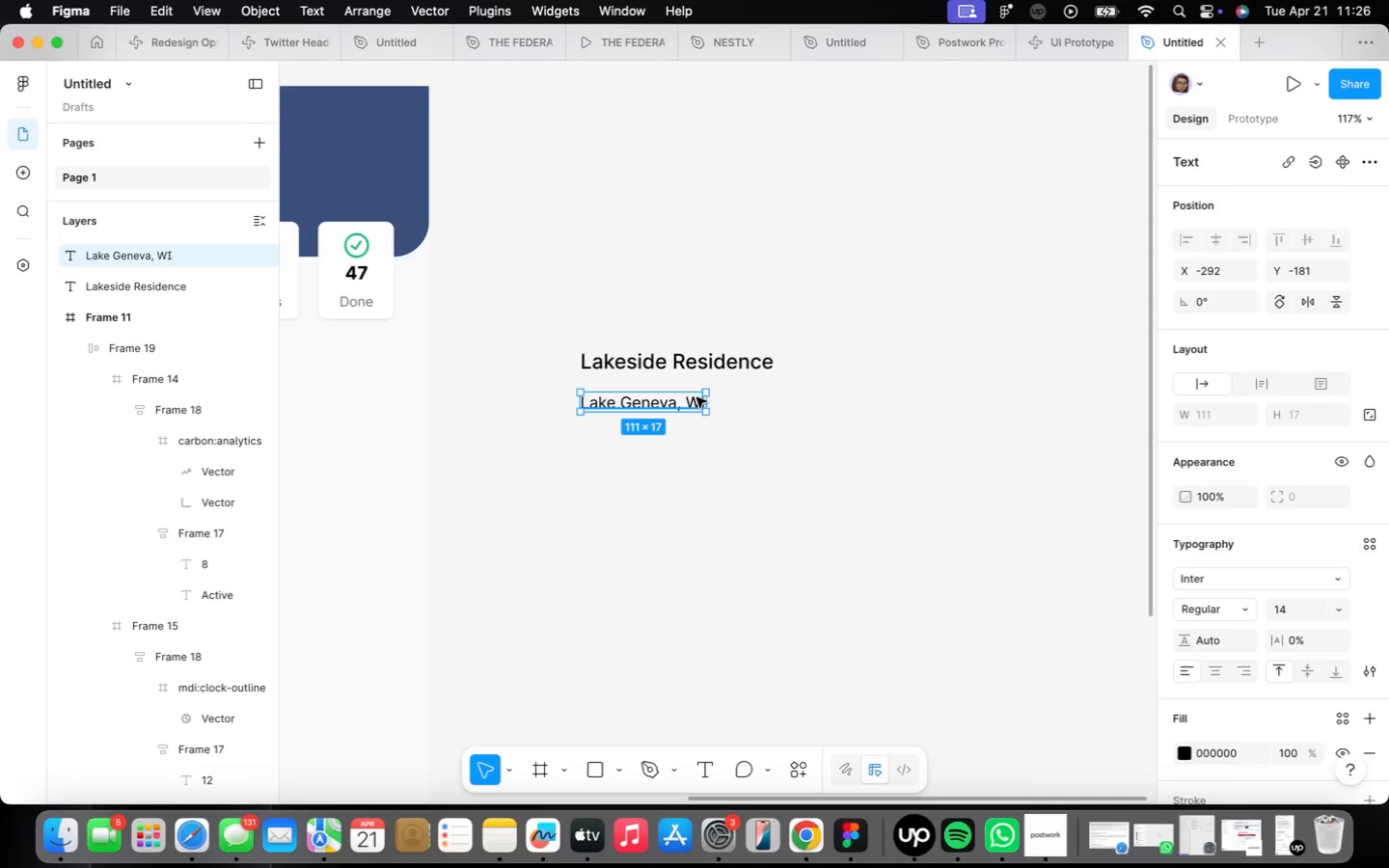 
scroll: coordinate [591, 433], scroll_direction: up, amount: 2.0
 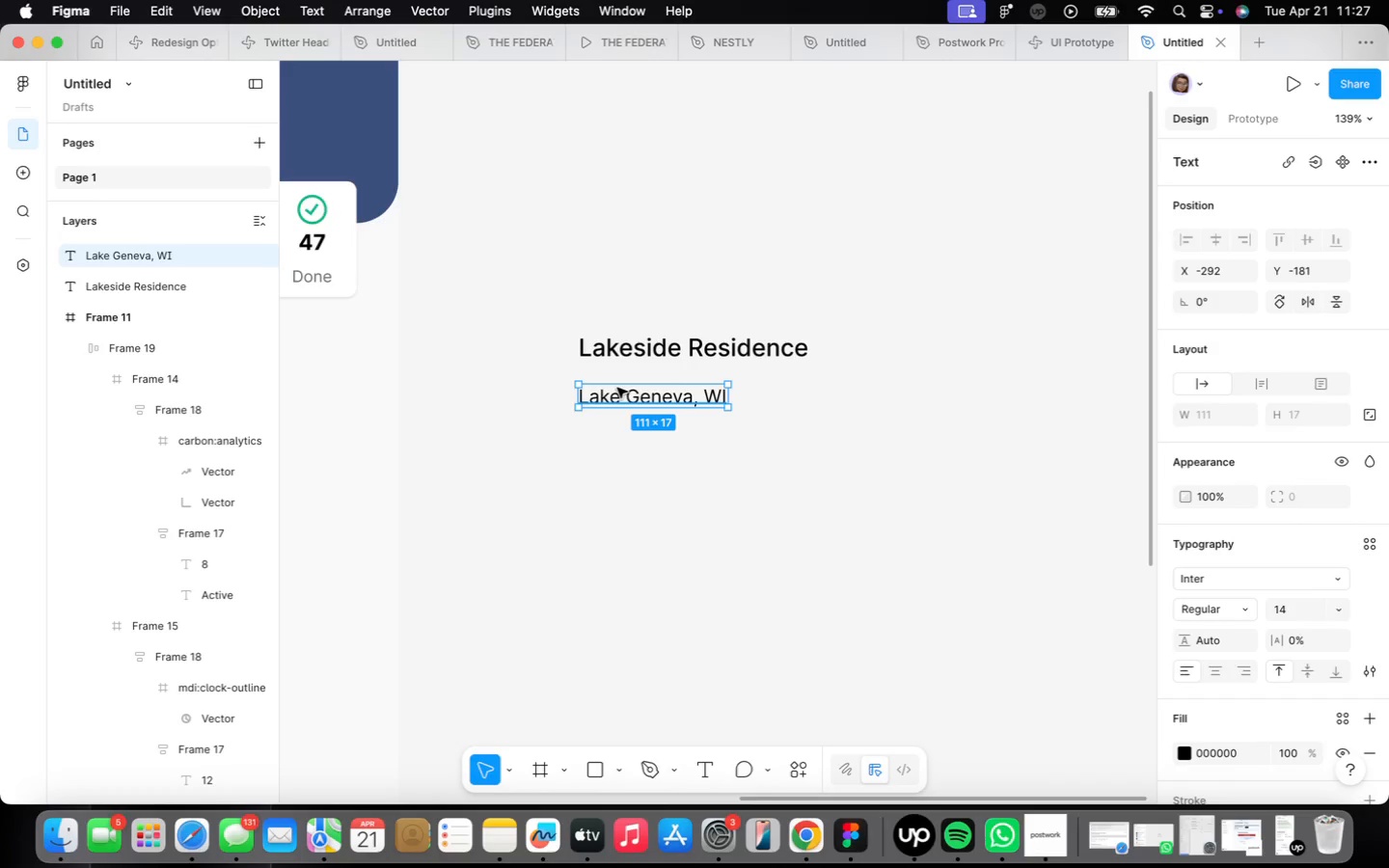 
wait(80.59)
 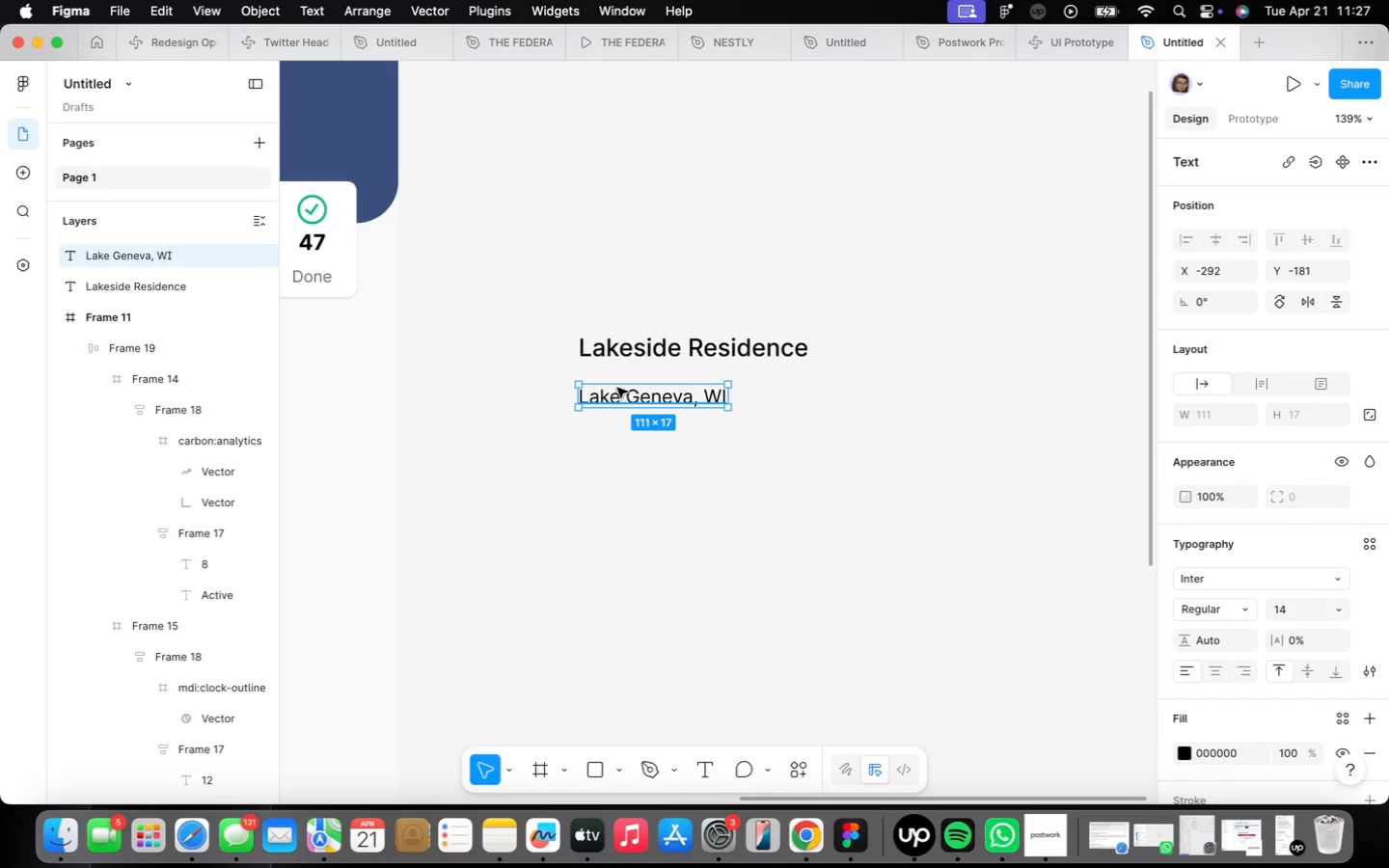 
double_click([717, 382])
 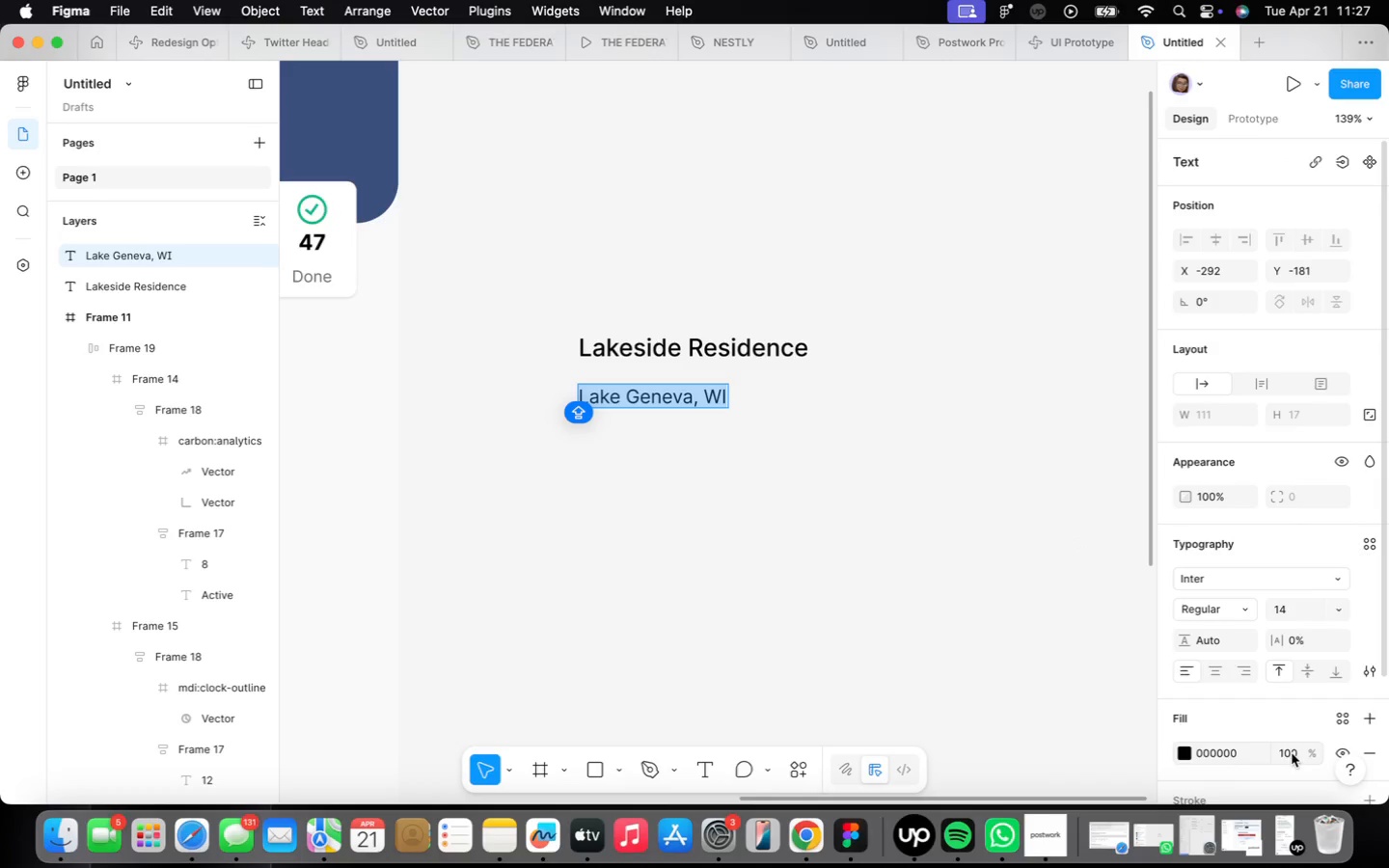 
left_click([1236, 756])
 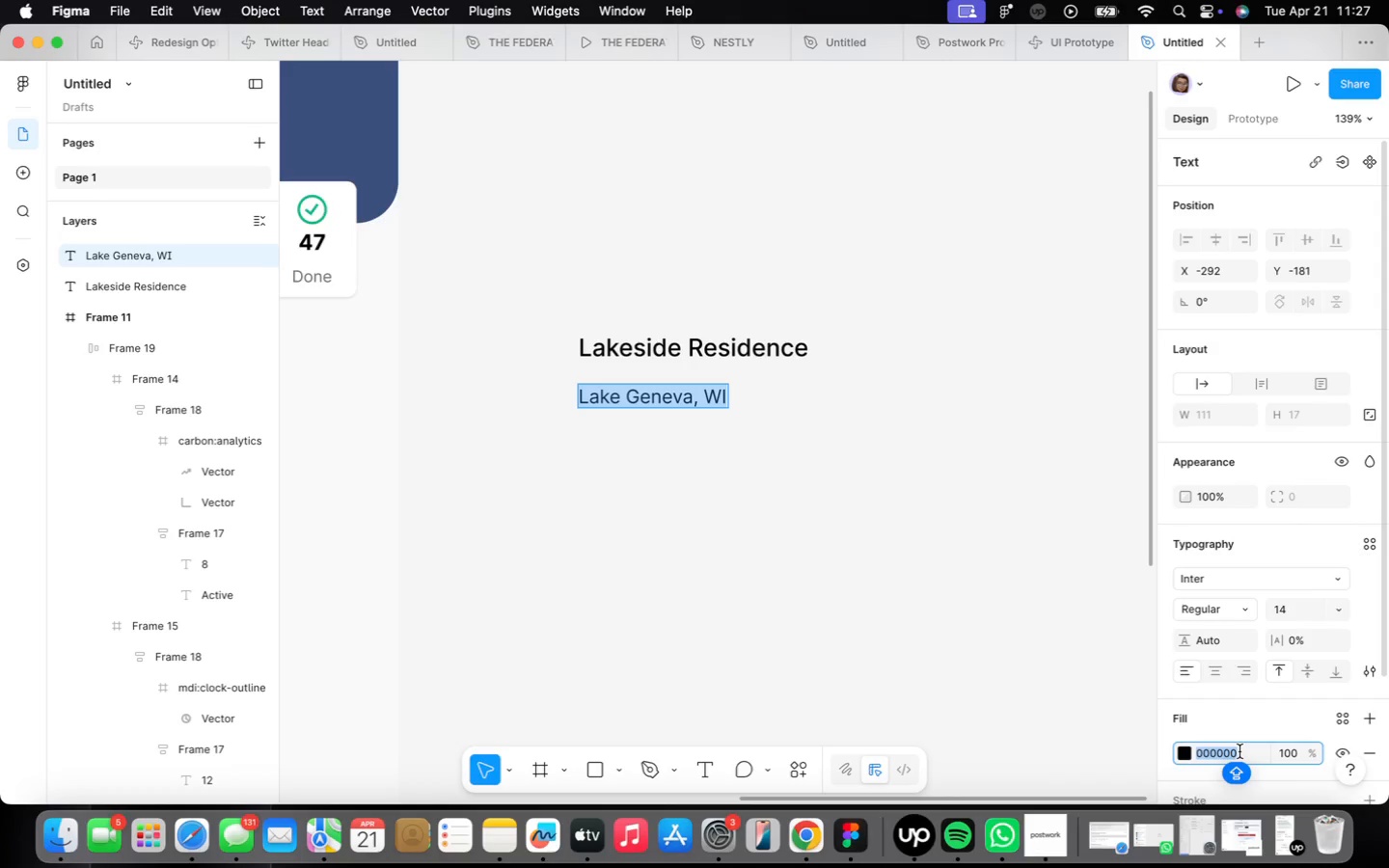 
wait(5.7)
 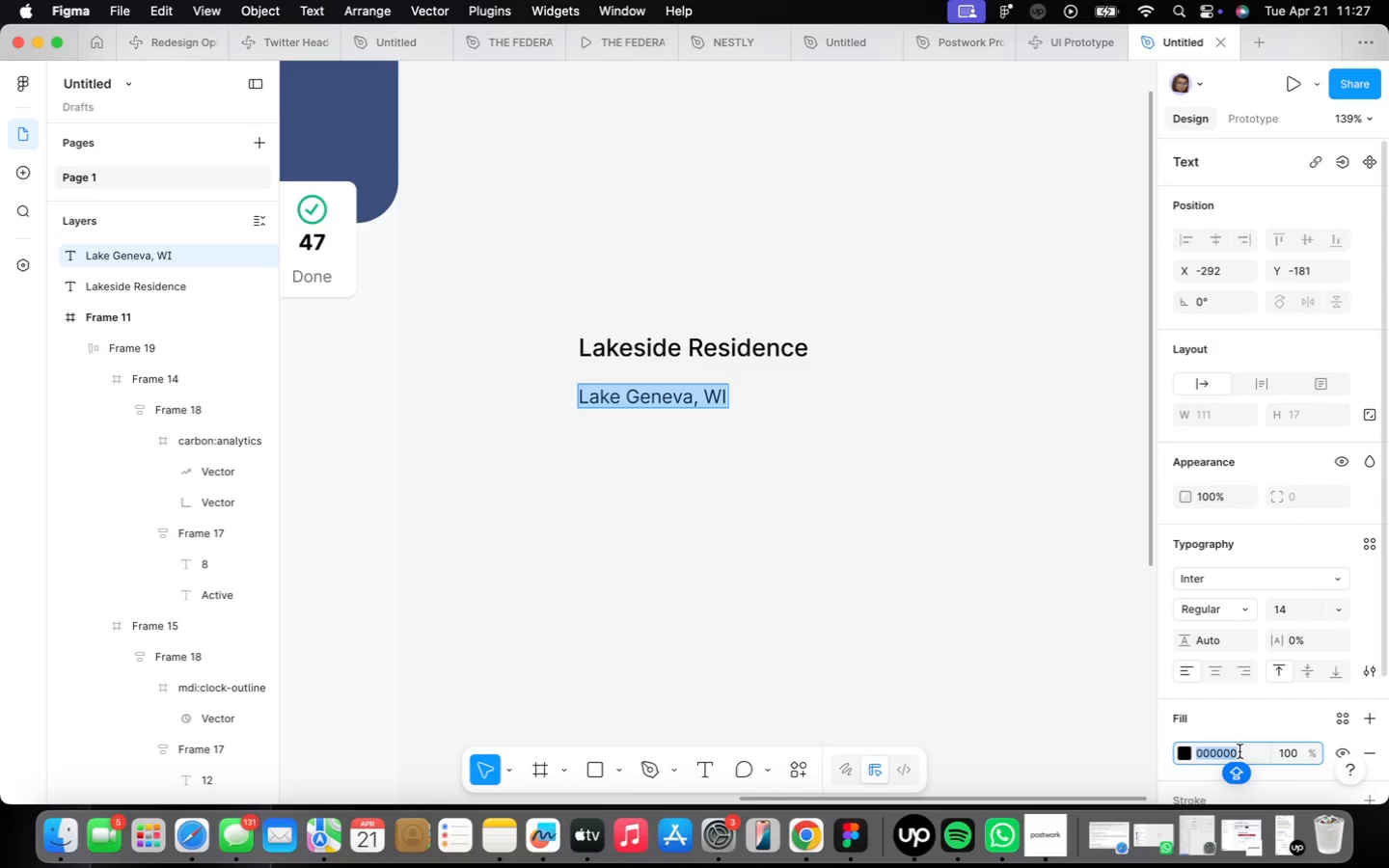 
type(6B7280)
 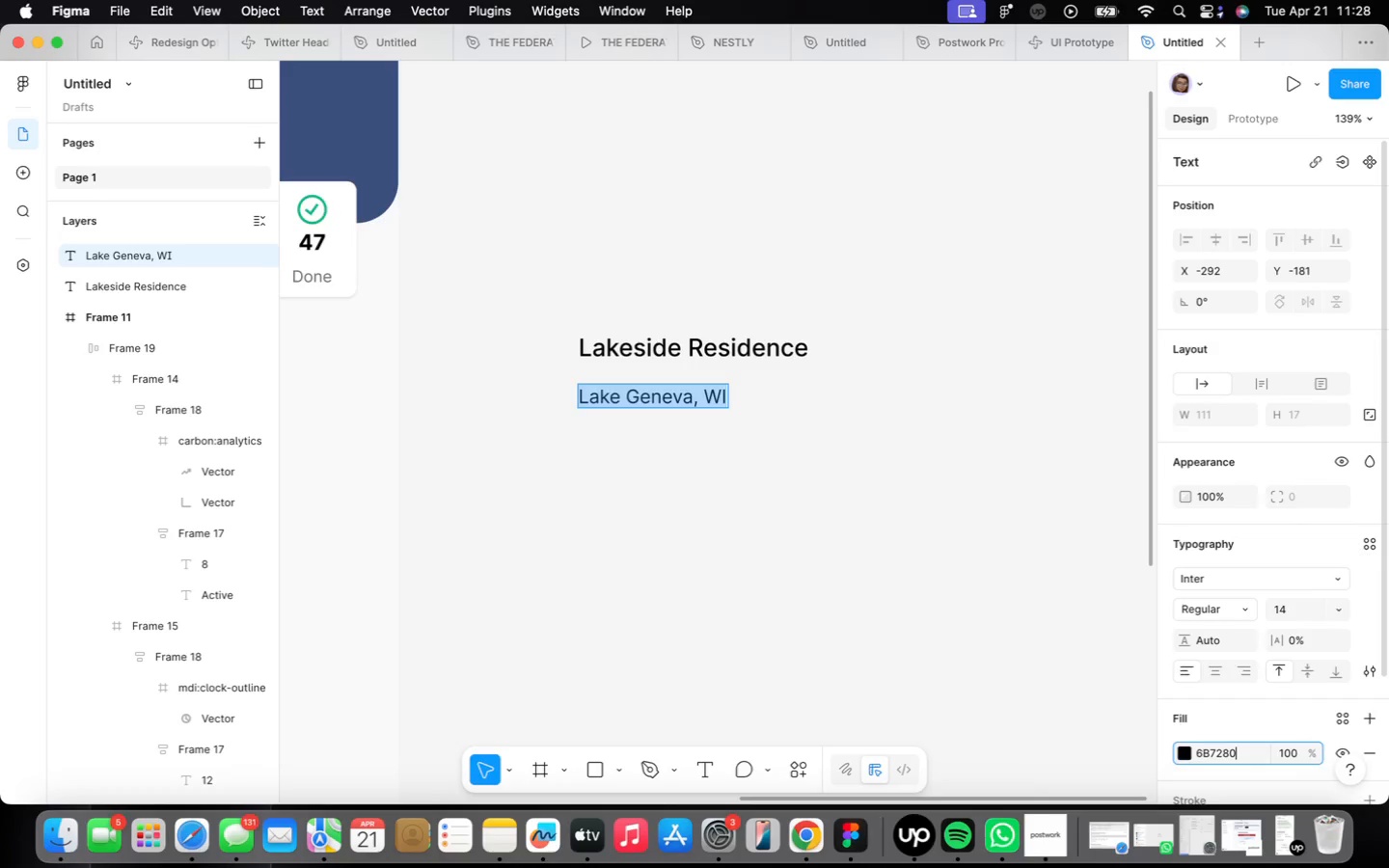 
key(Enter)
 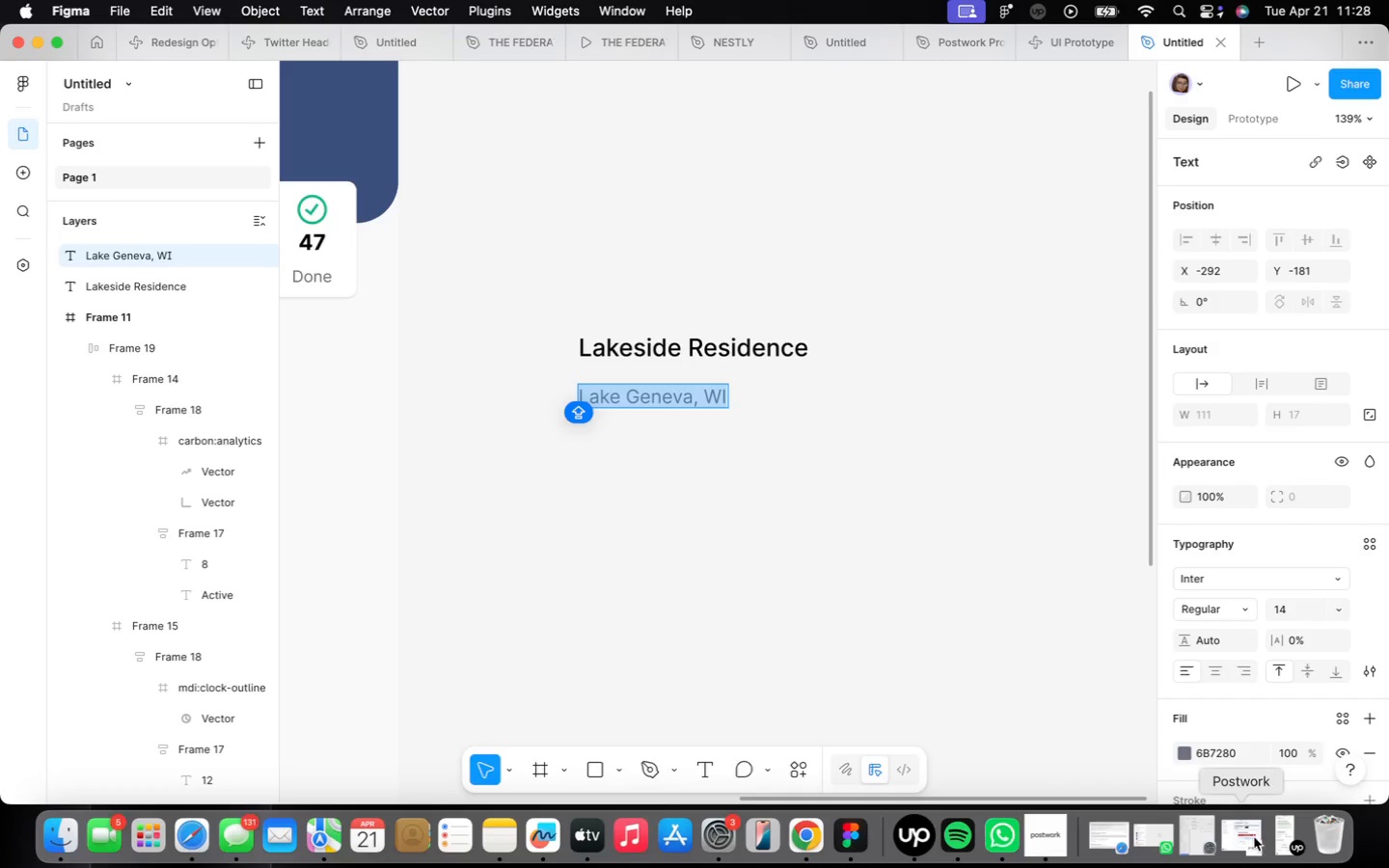 
left_click([681, 527])
 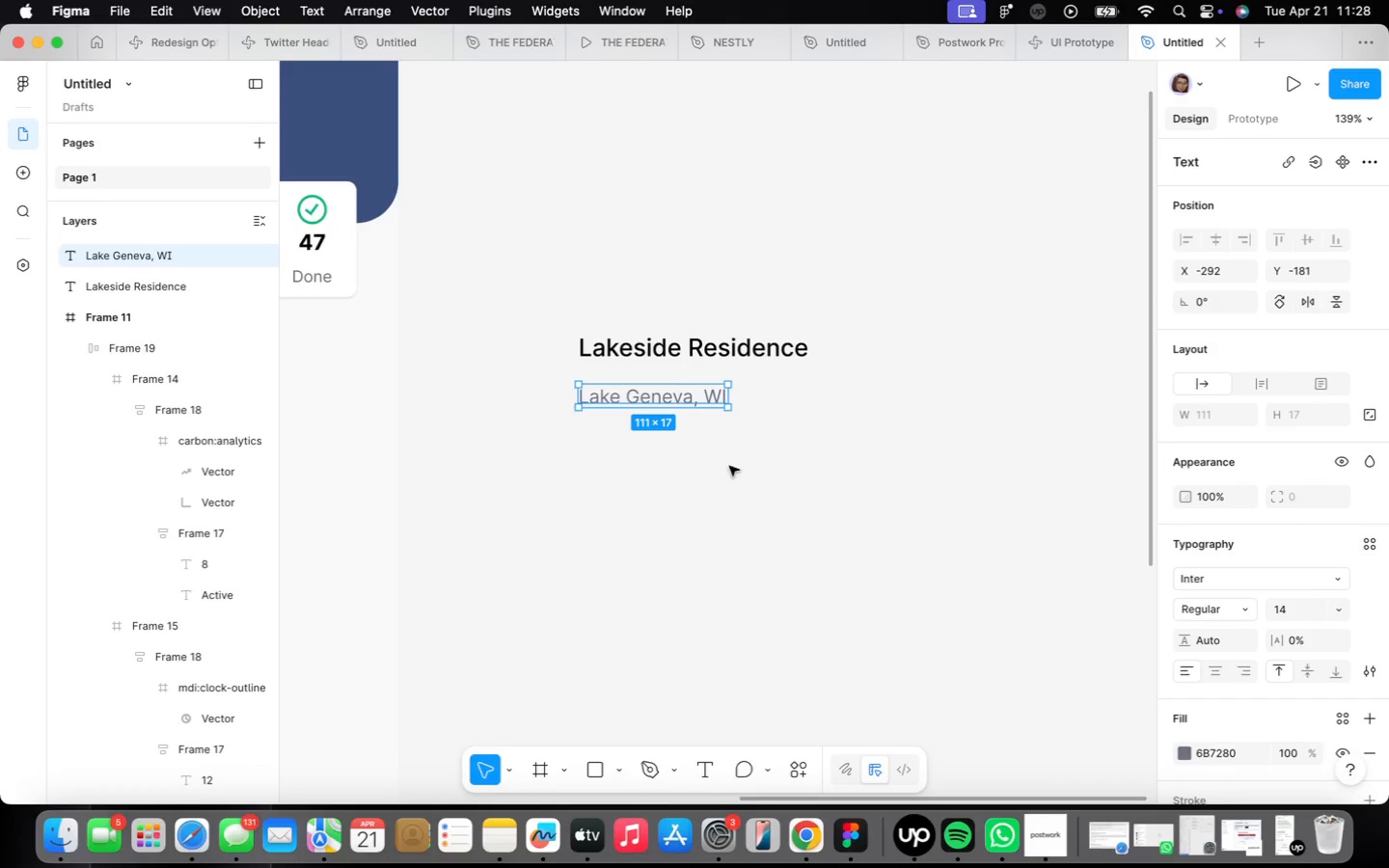 
wait(38.8)
 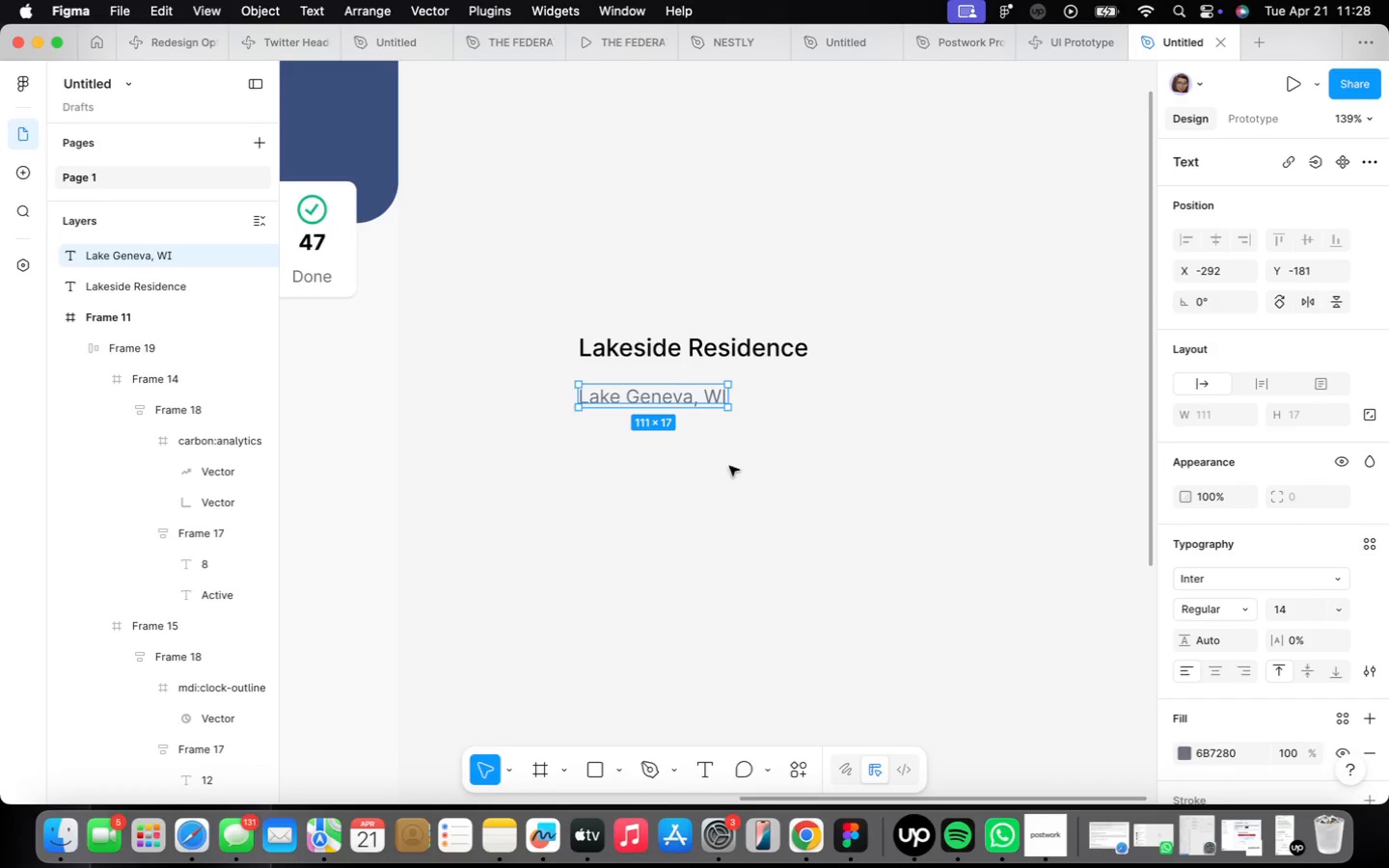 
hold_key(key=OptionLeft, duration=1.44)
left_click_drag(start_coordinate=[655, 398], to_coordinate=[654, 448])
 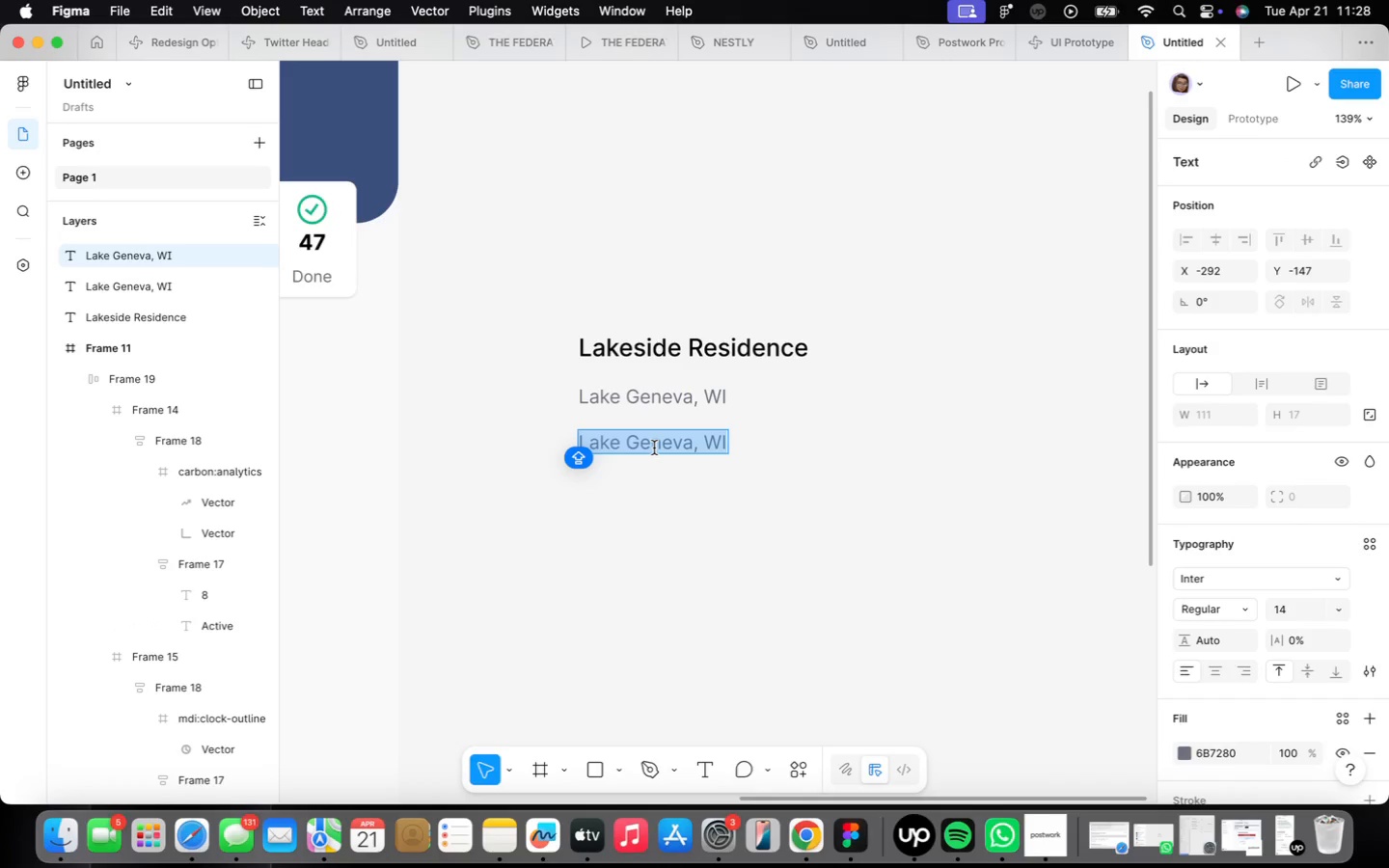 
type(Foundatoiom )
key(Backspace)
key(Backspace)
key(Backspace)
key(Backspace)
type(n )
key(Backspace)
key(Backspace)
key(Backspace)
type(ion Complete)
 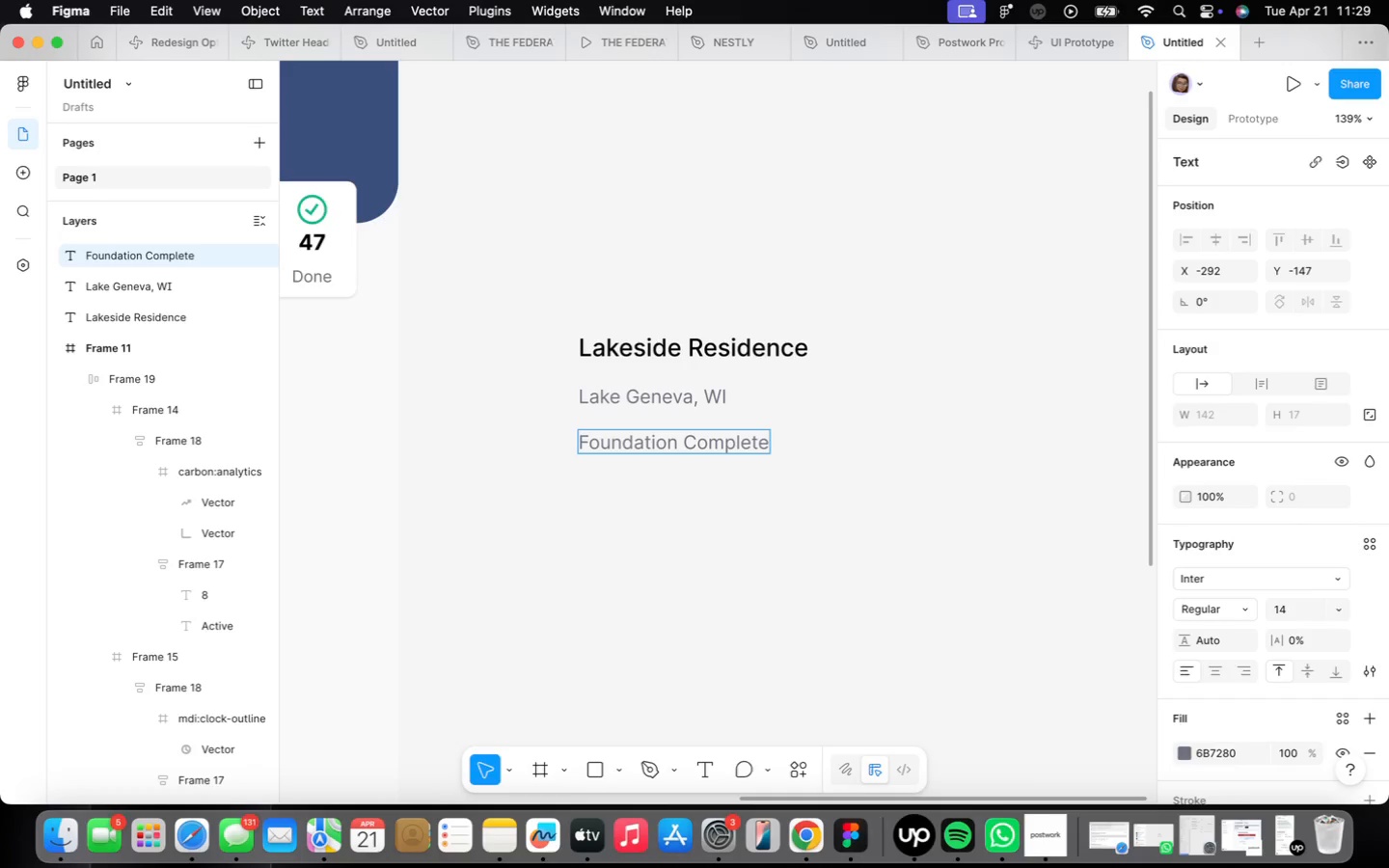 
wait(42.48)
 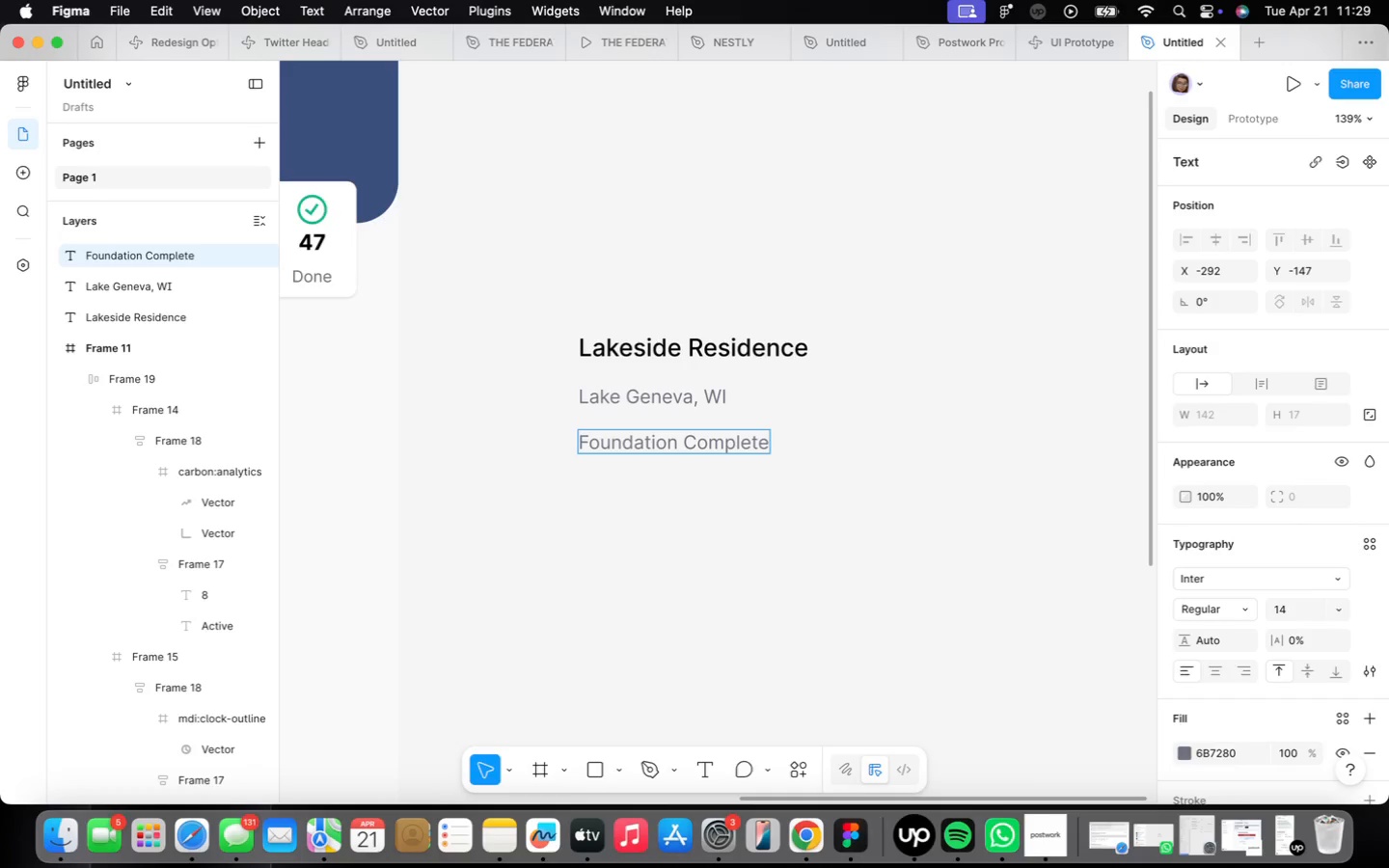 
left_click([662, 336])
 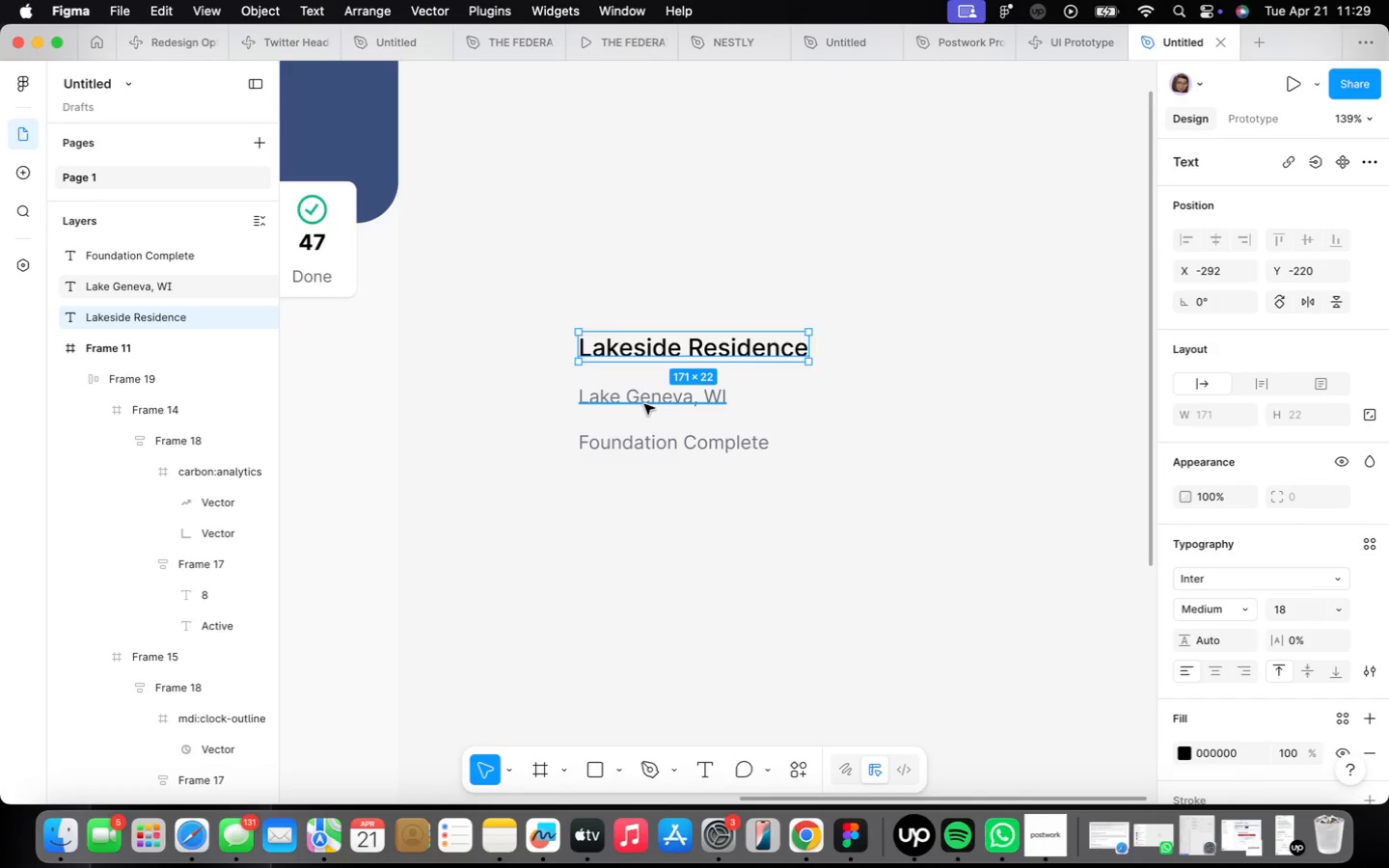 
hold_key(key=ShiftLeft, duration=0.46)
left_click([644, 403])
 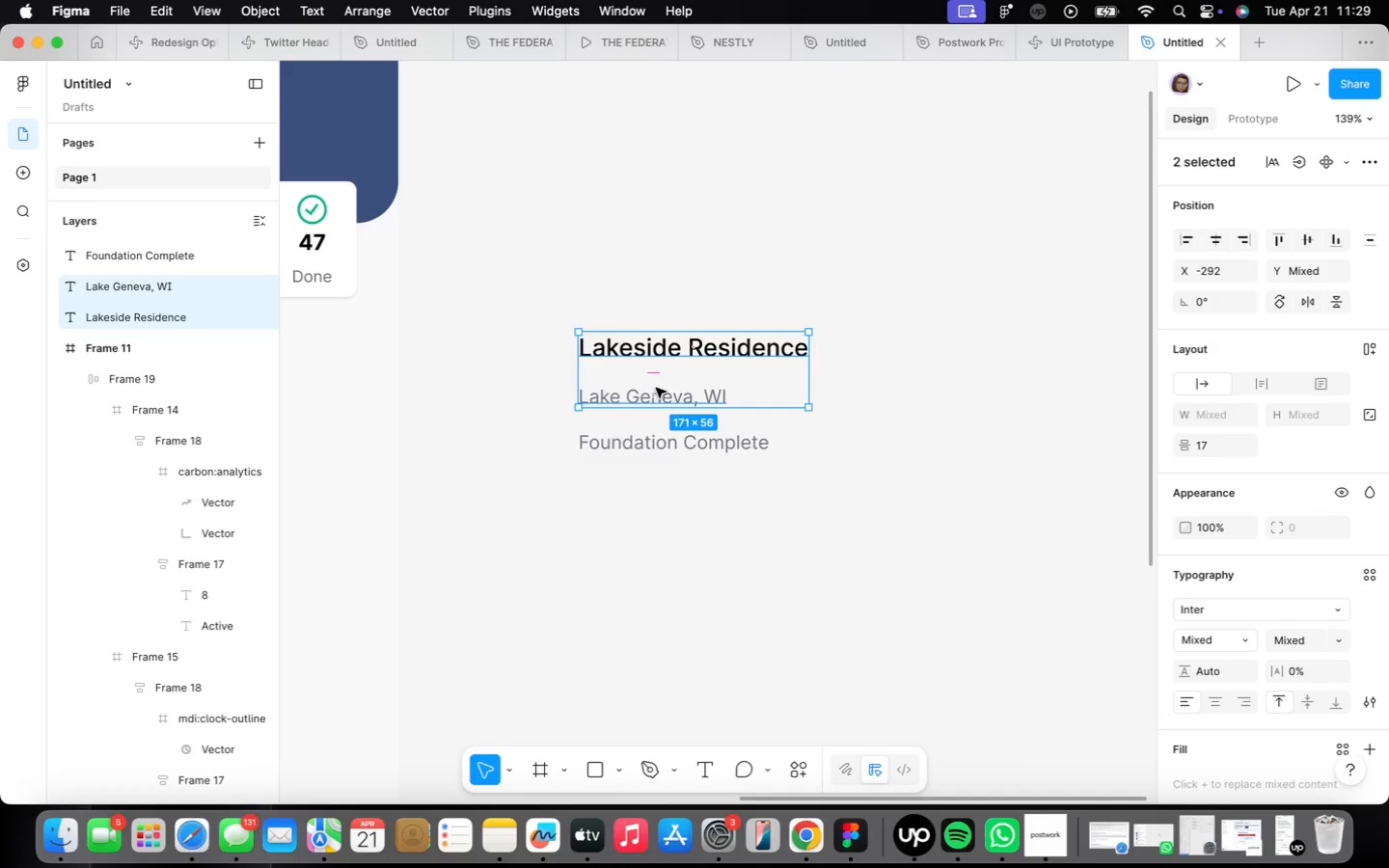 
key(Shift+A)
 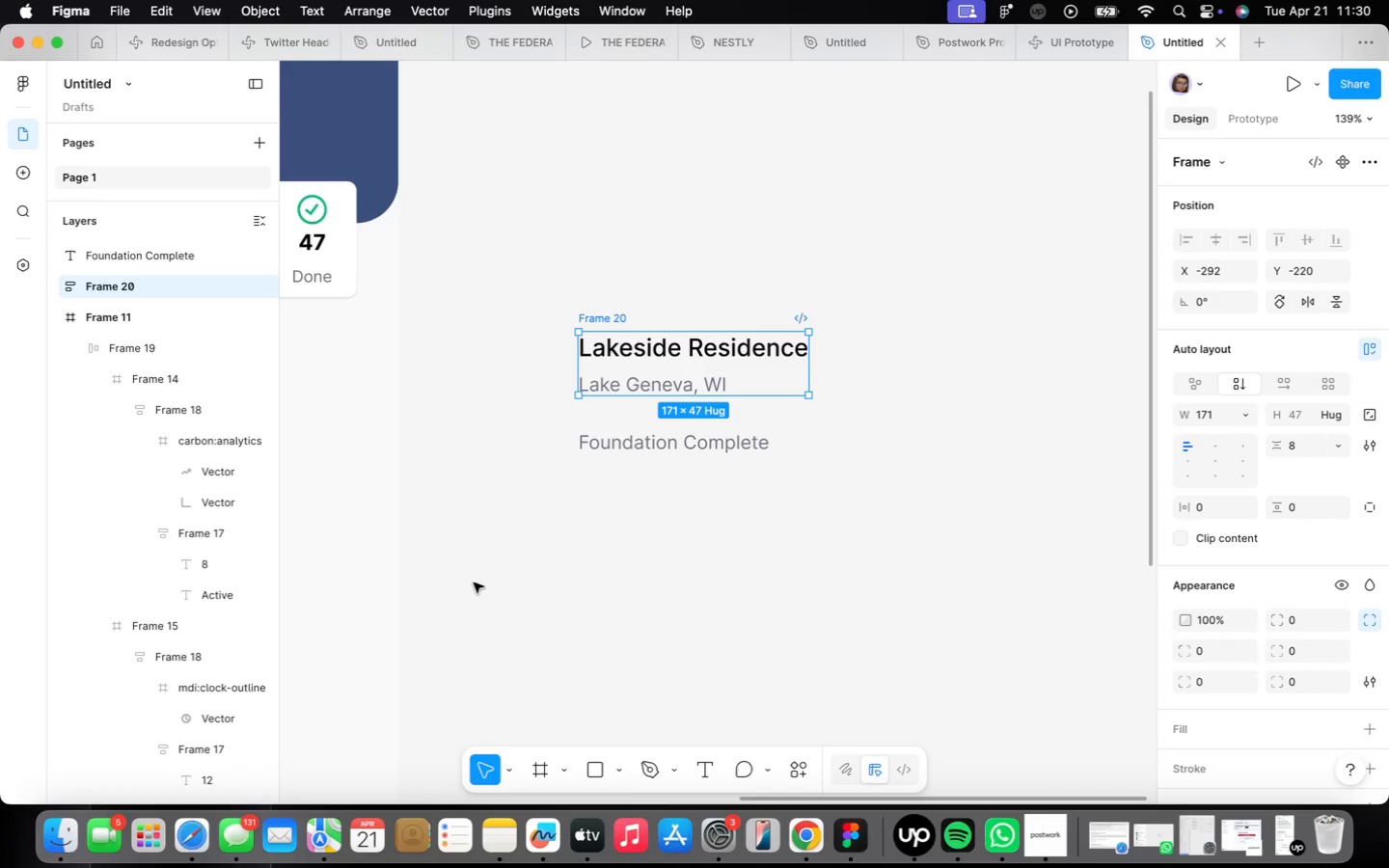 
wait(28.55)
 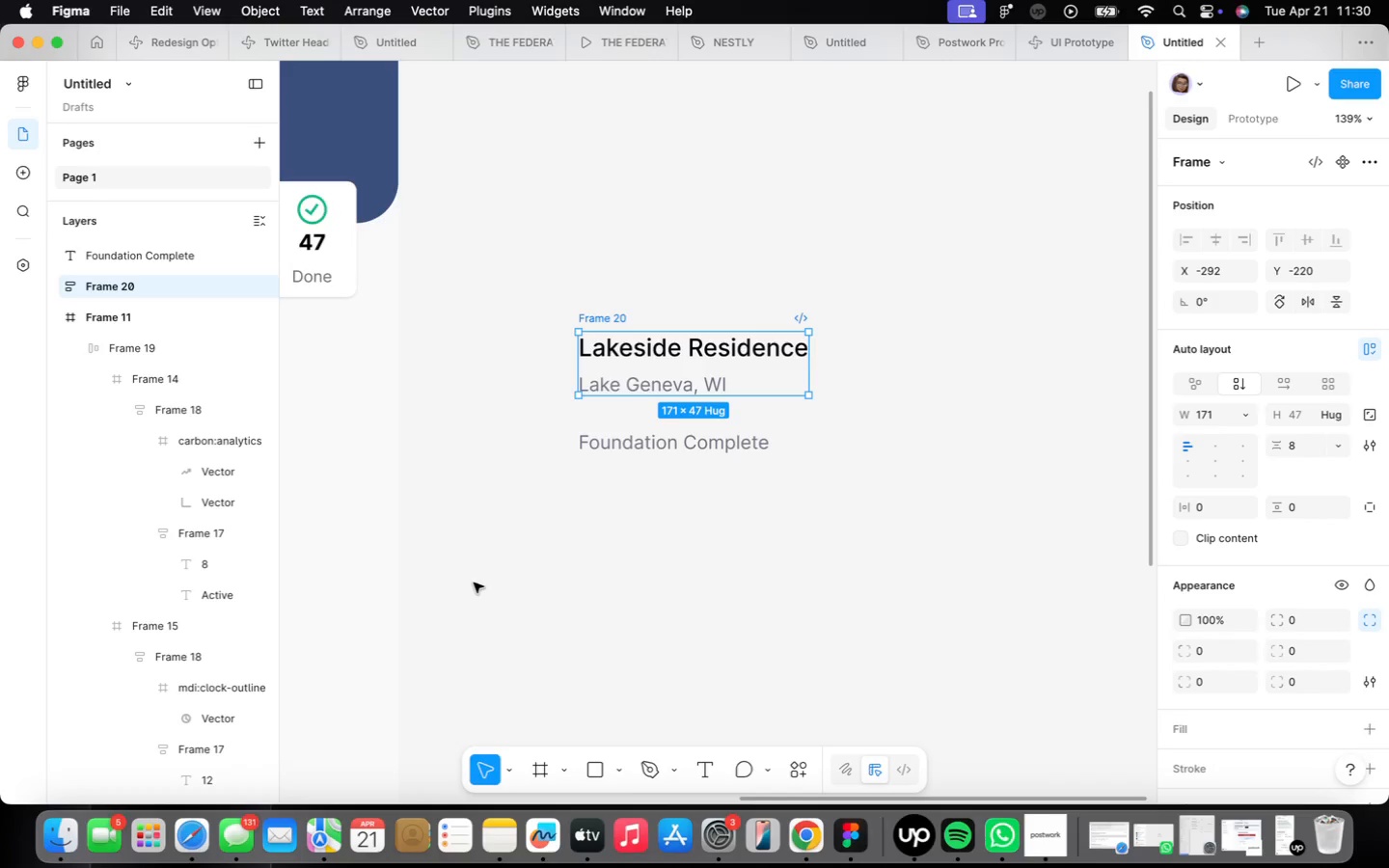 
left_click([595, 451])
 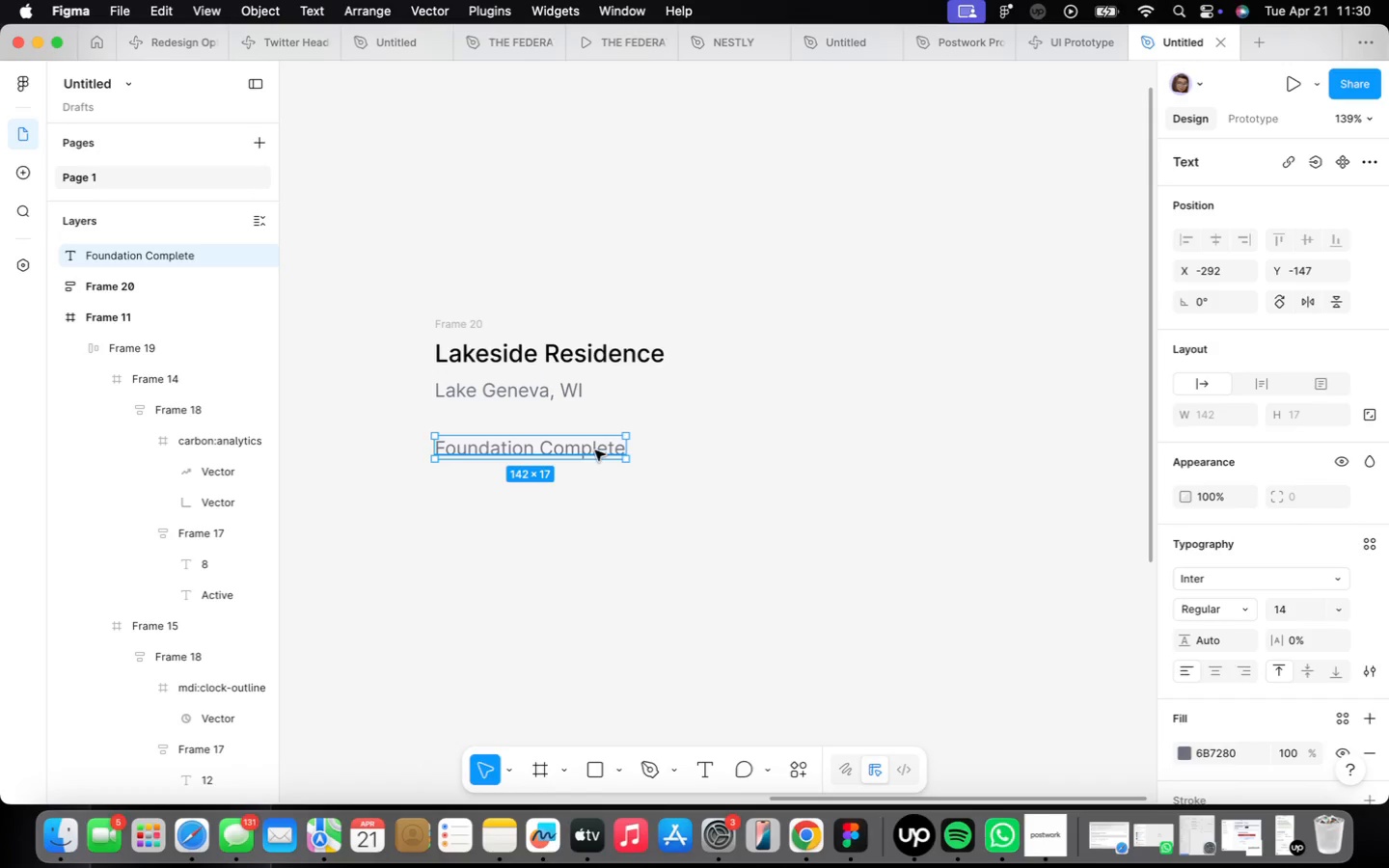 
wait(40.92)
 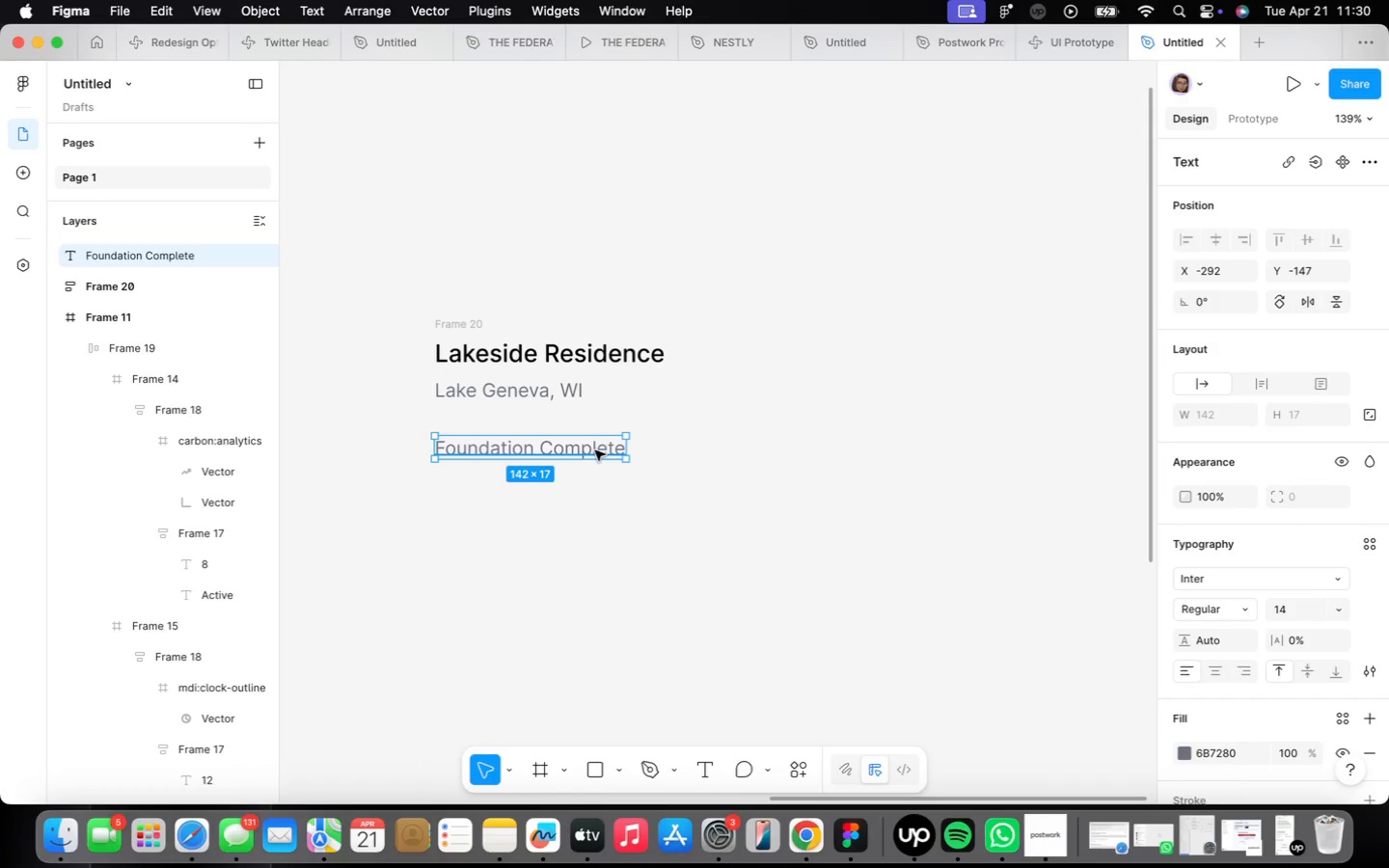 
left_click_drag(start_coordinate=[550, 452], to_coordinate=[869, 452])
 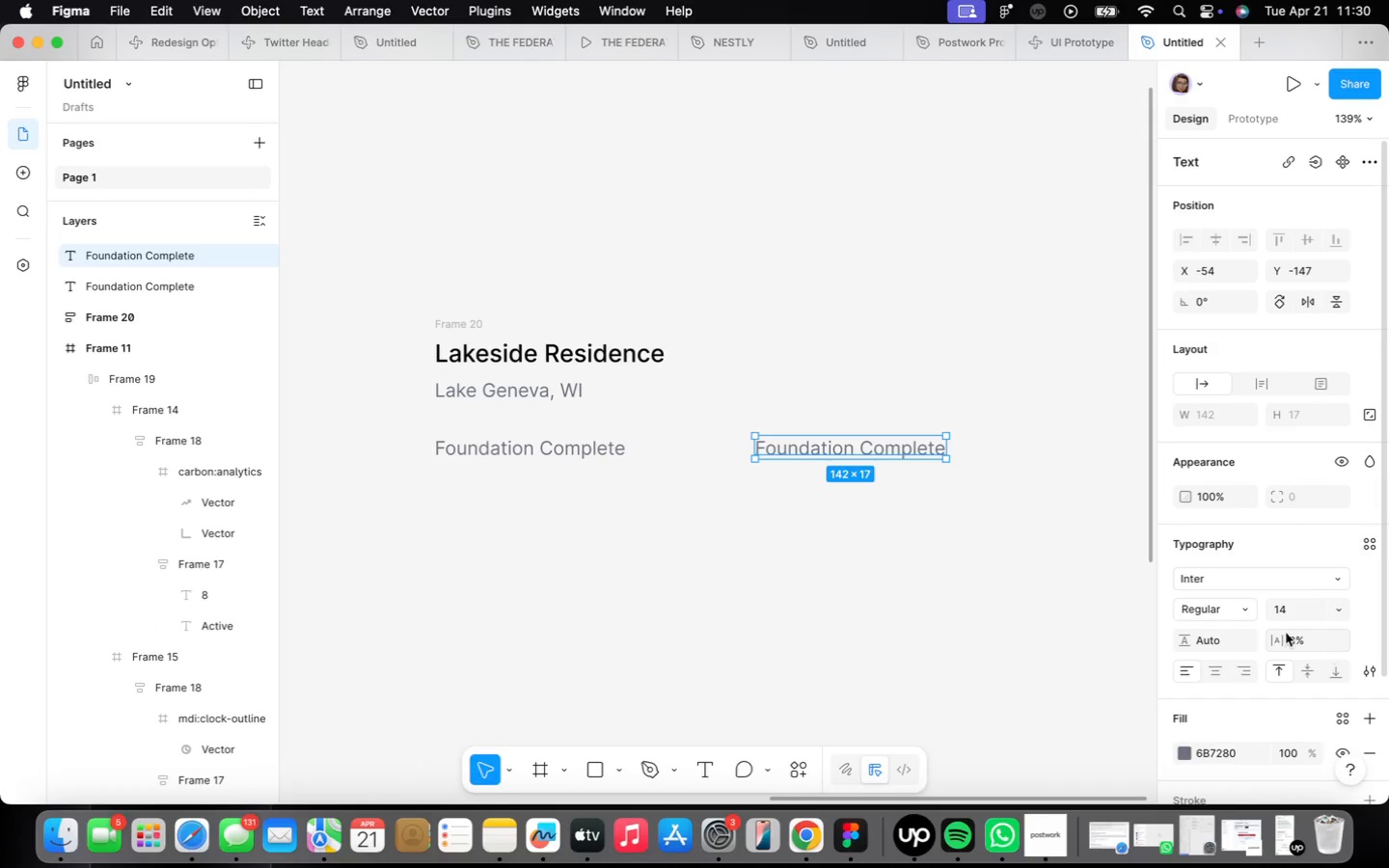 
hold_key(key=OptionLeft, duration=1.68)
 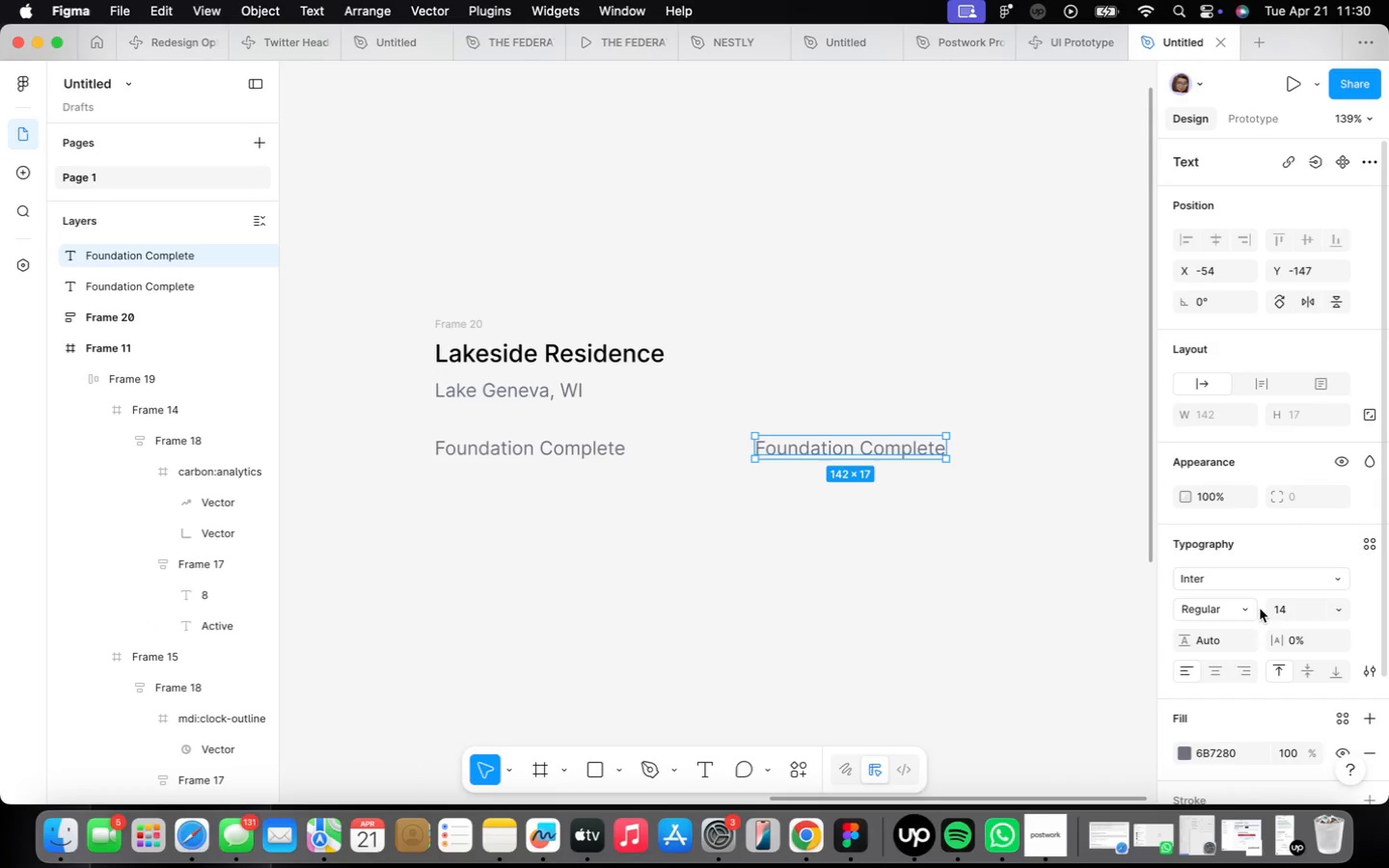 
double_click([1248, 610])
 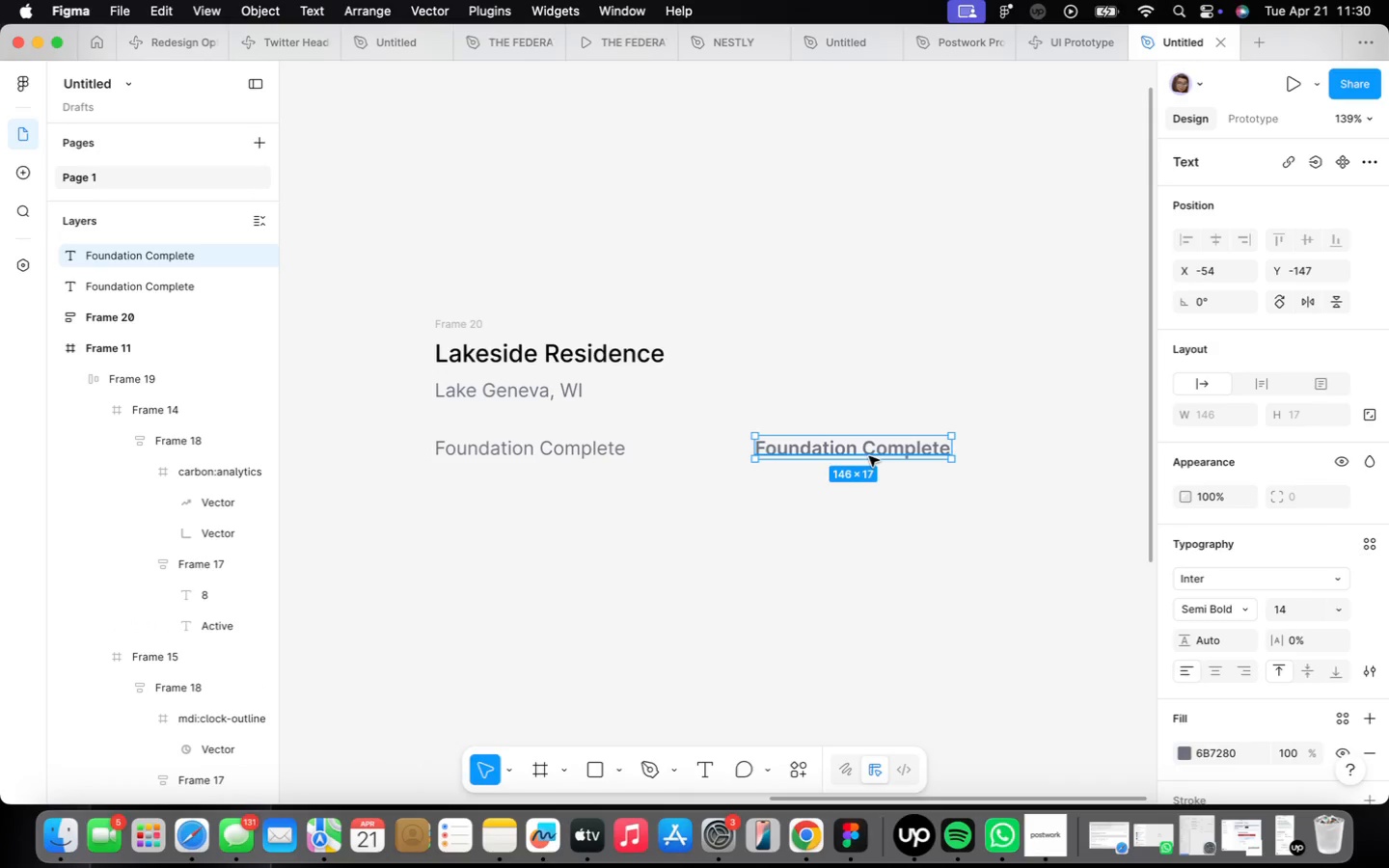 
wait(5.2)
 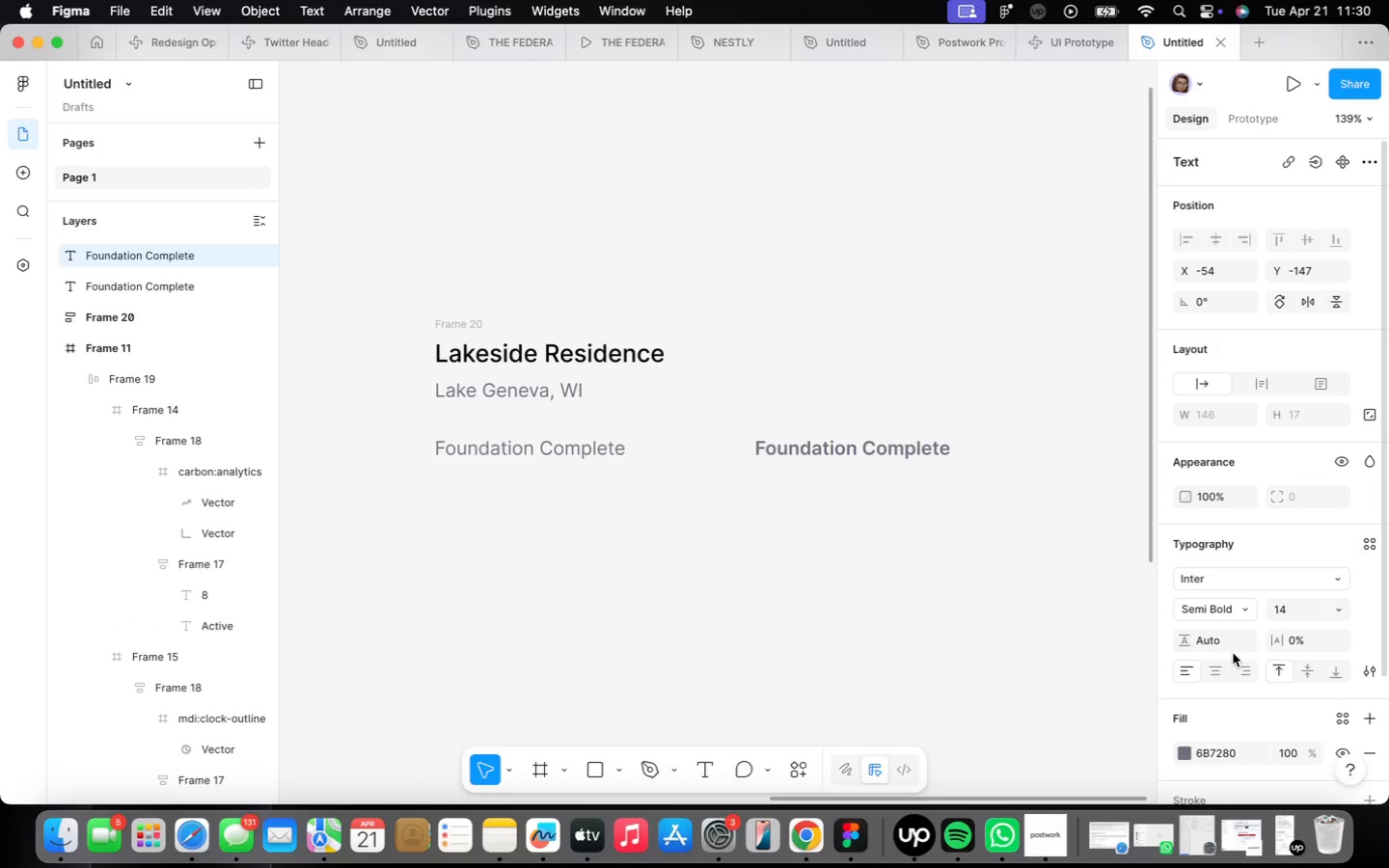 
left_click([885, 457])
 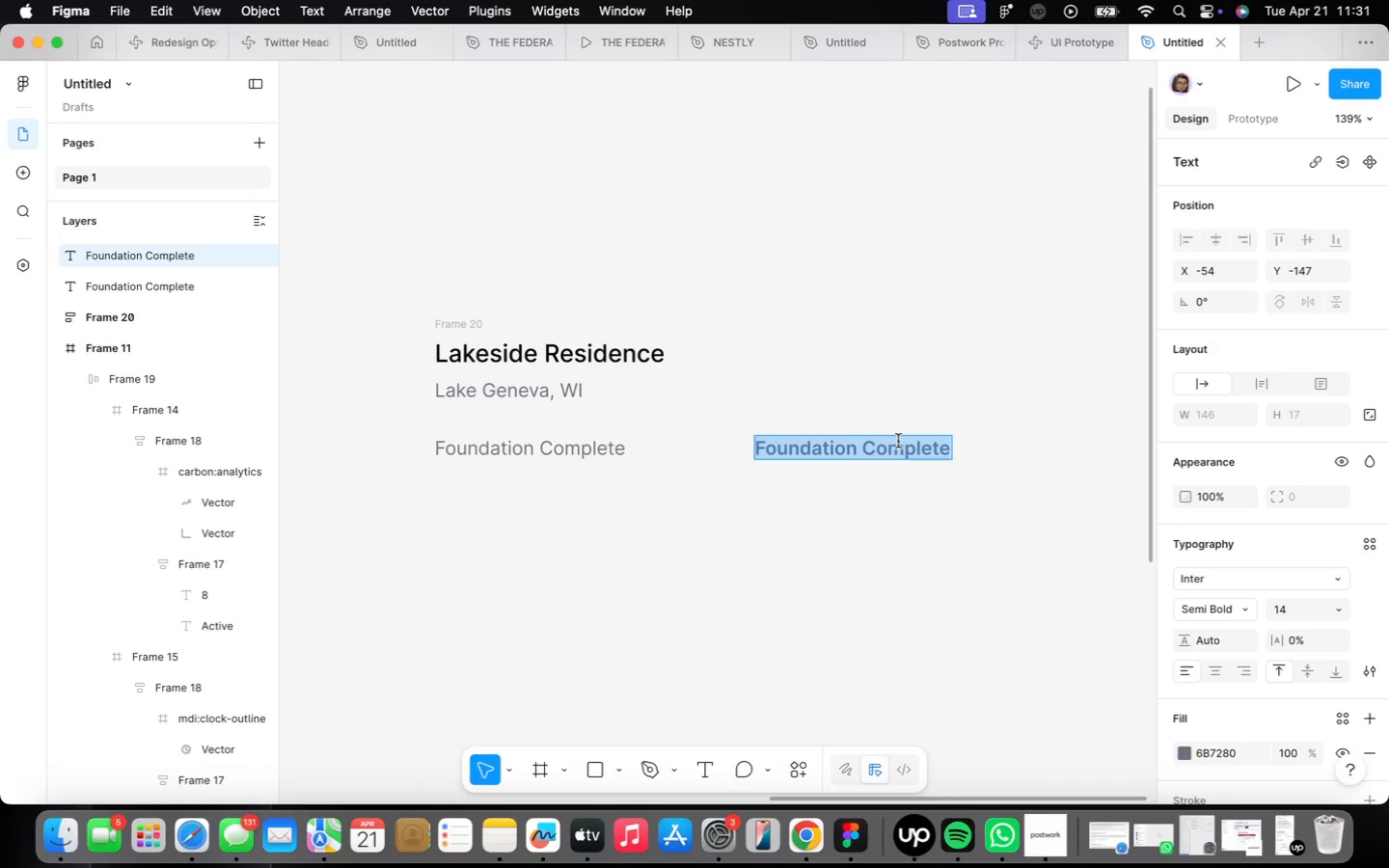 
type(66)
key(Backspace)
type(7%)
 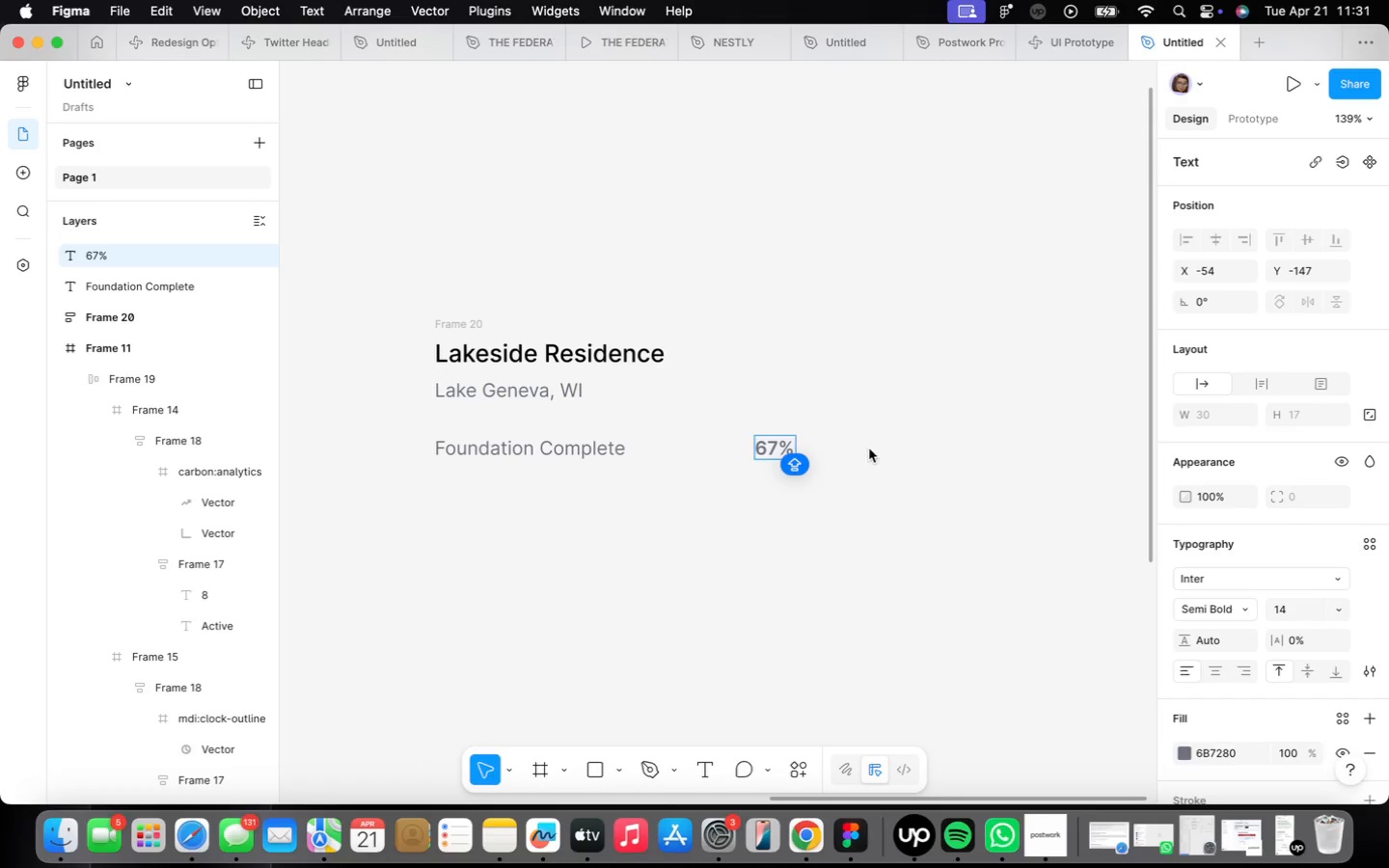 
left_click([913, 558])
 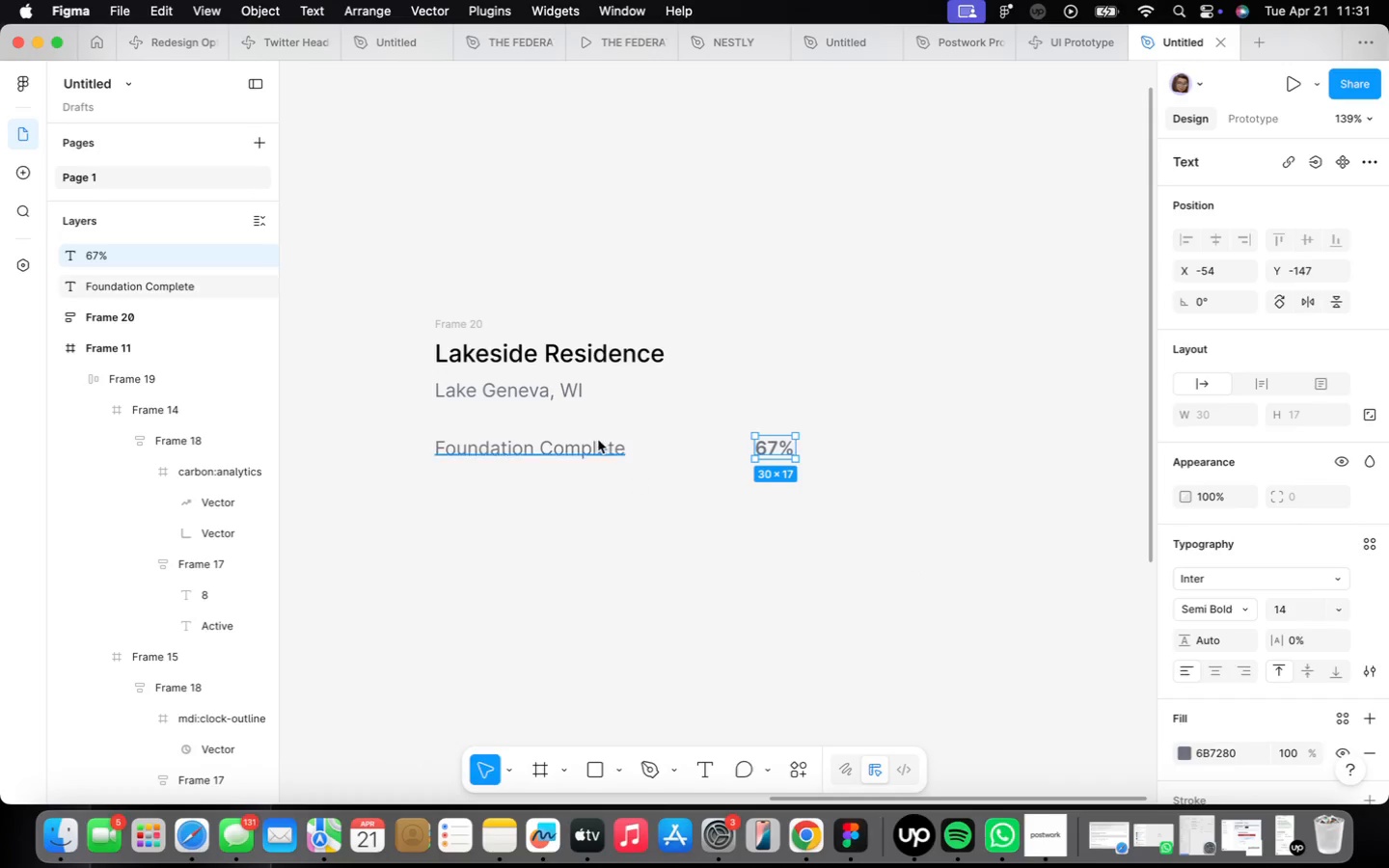 
left_click([596, 440])
 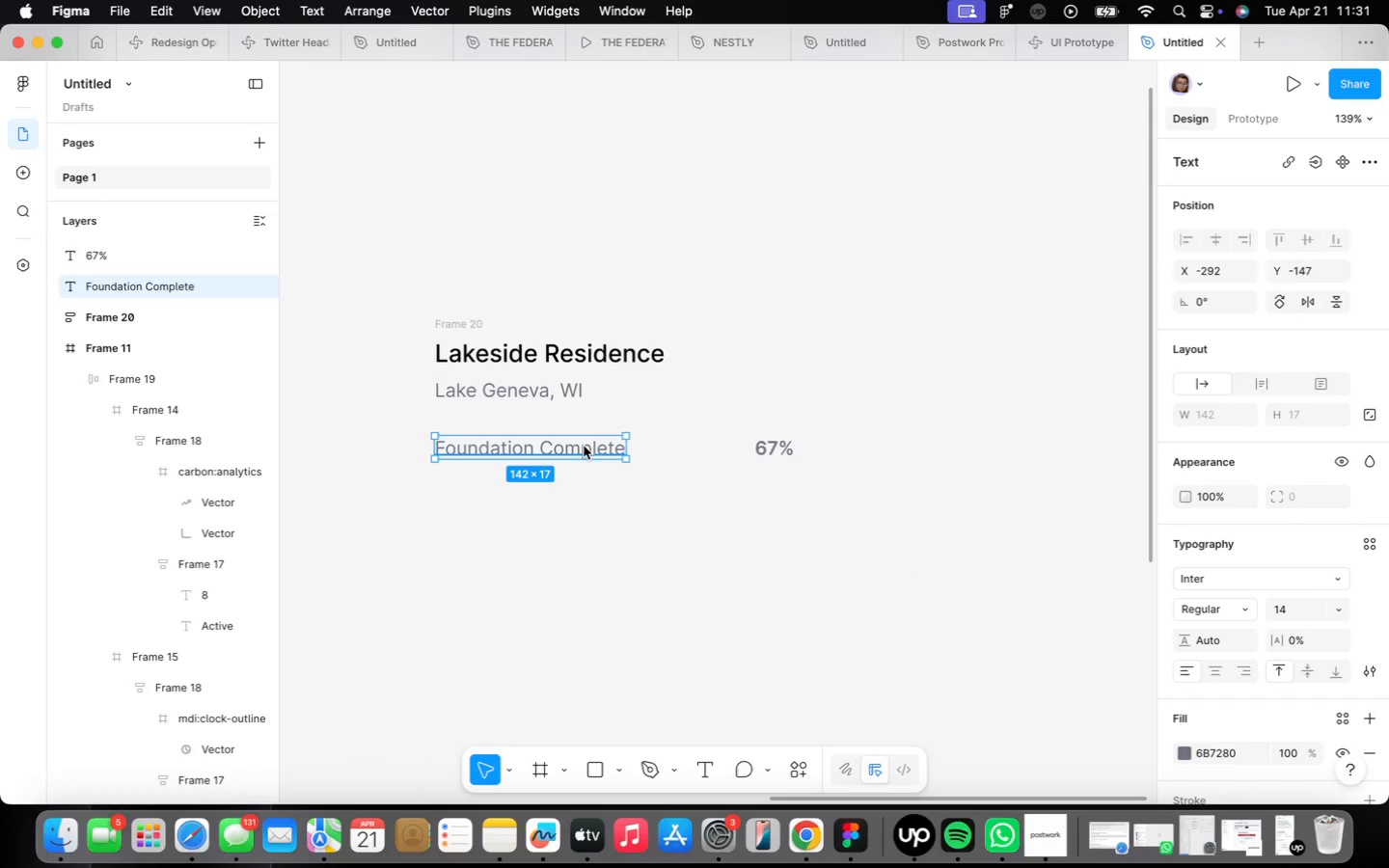 
left_click_drag(start_coordinate=[583, 446], to_coordinate=[583, 452])
 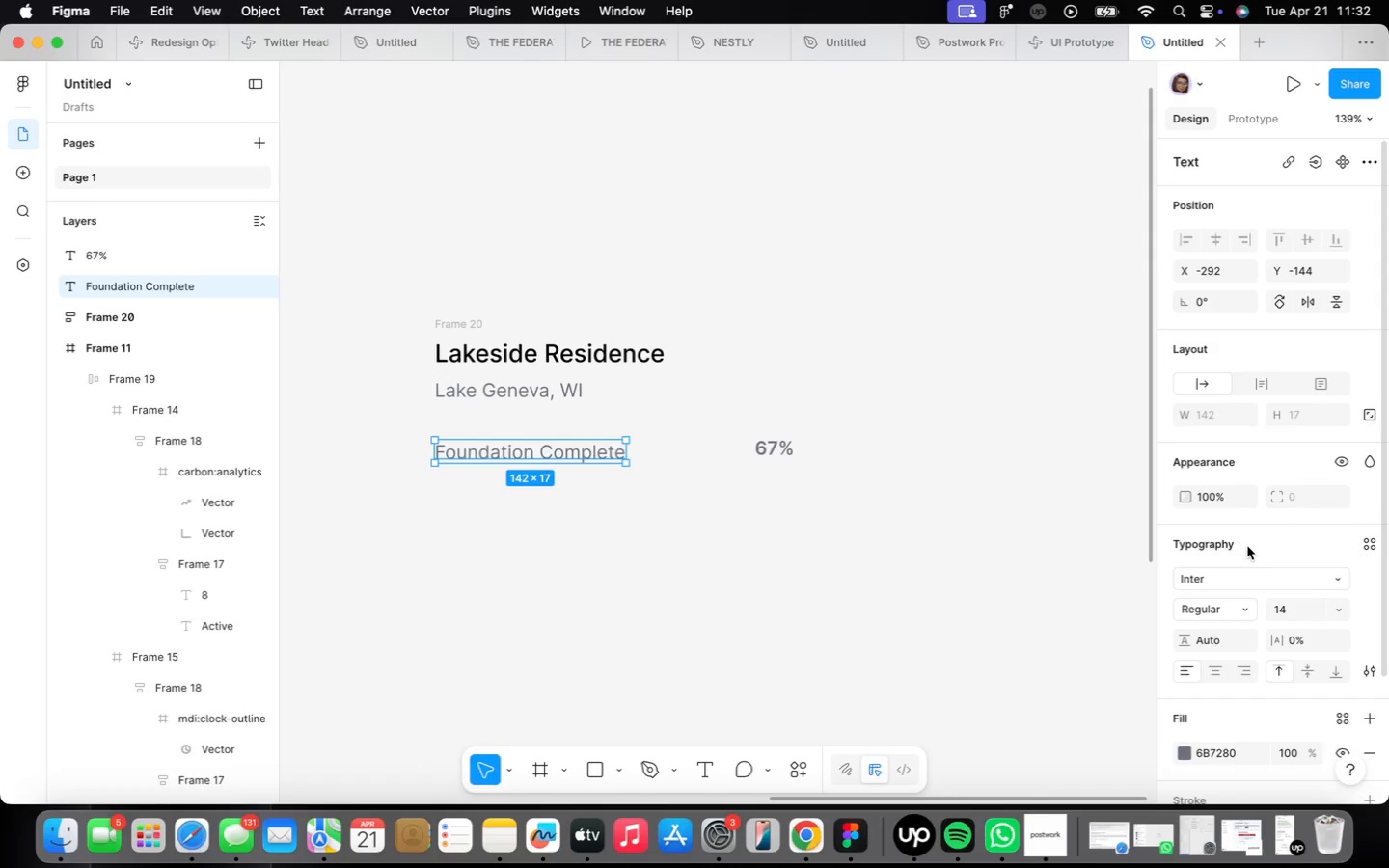 
wait(75.13)
 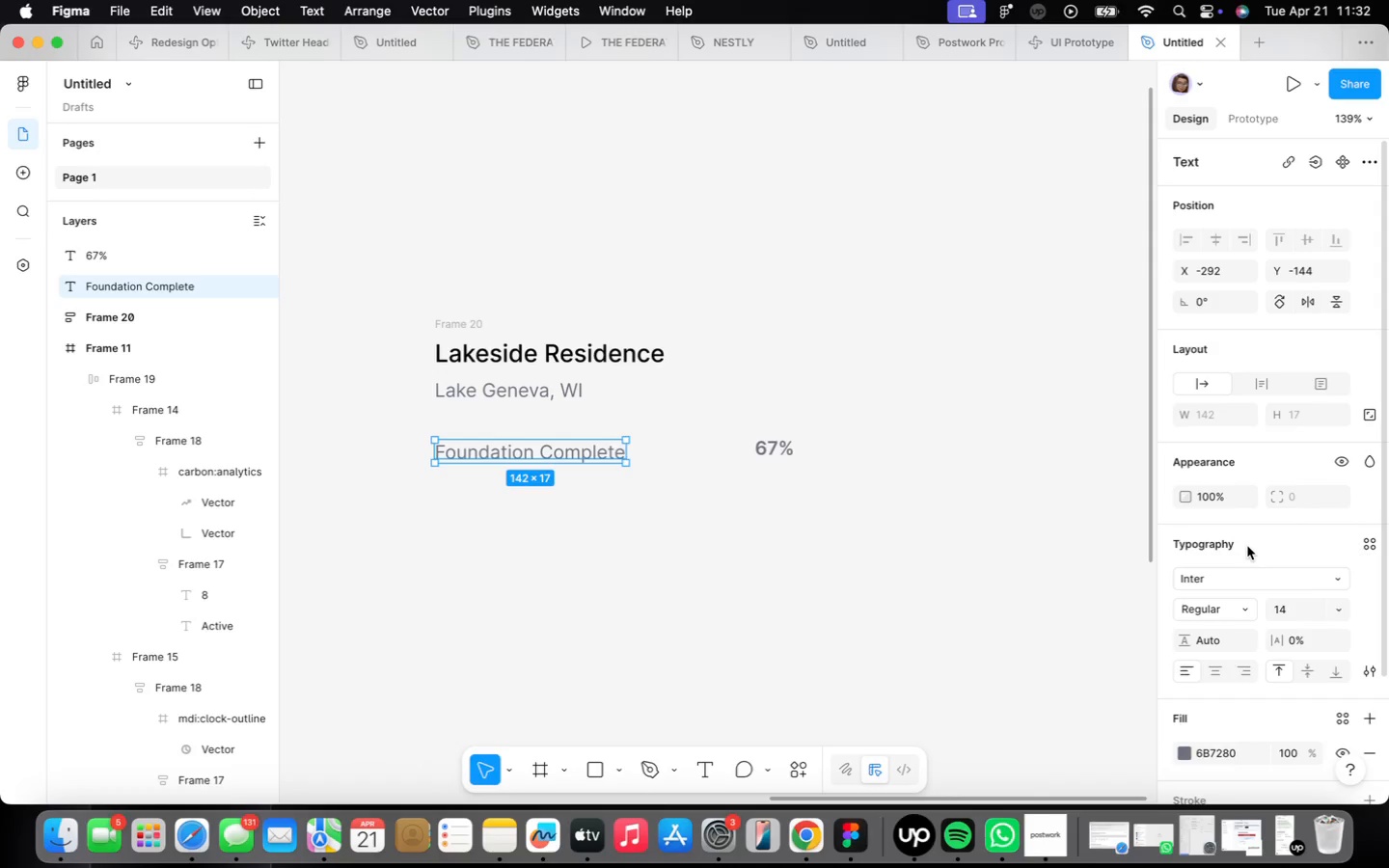 
left_click([784, 585])
 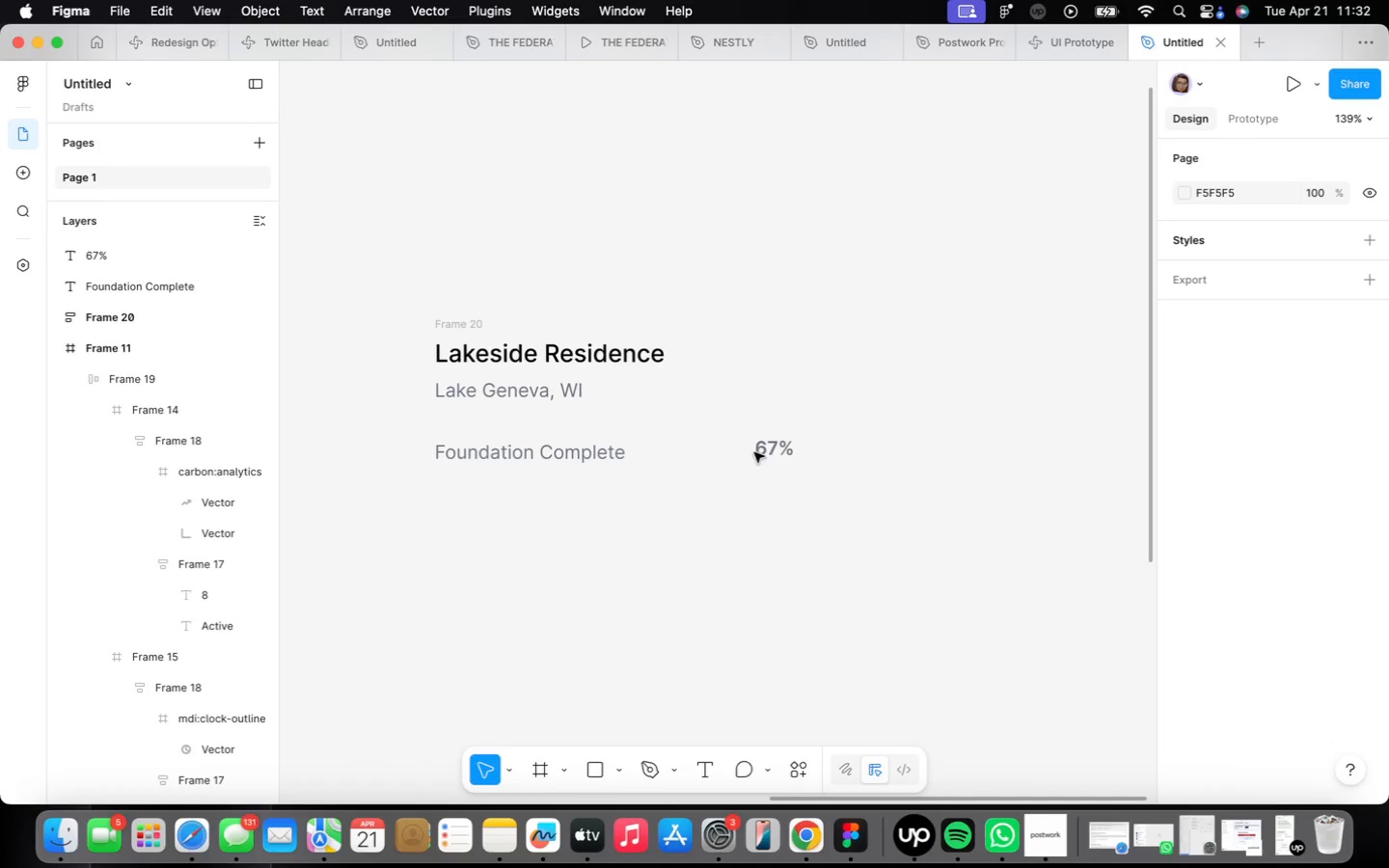 
left_click([580, 448])
 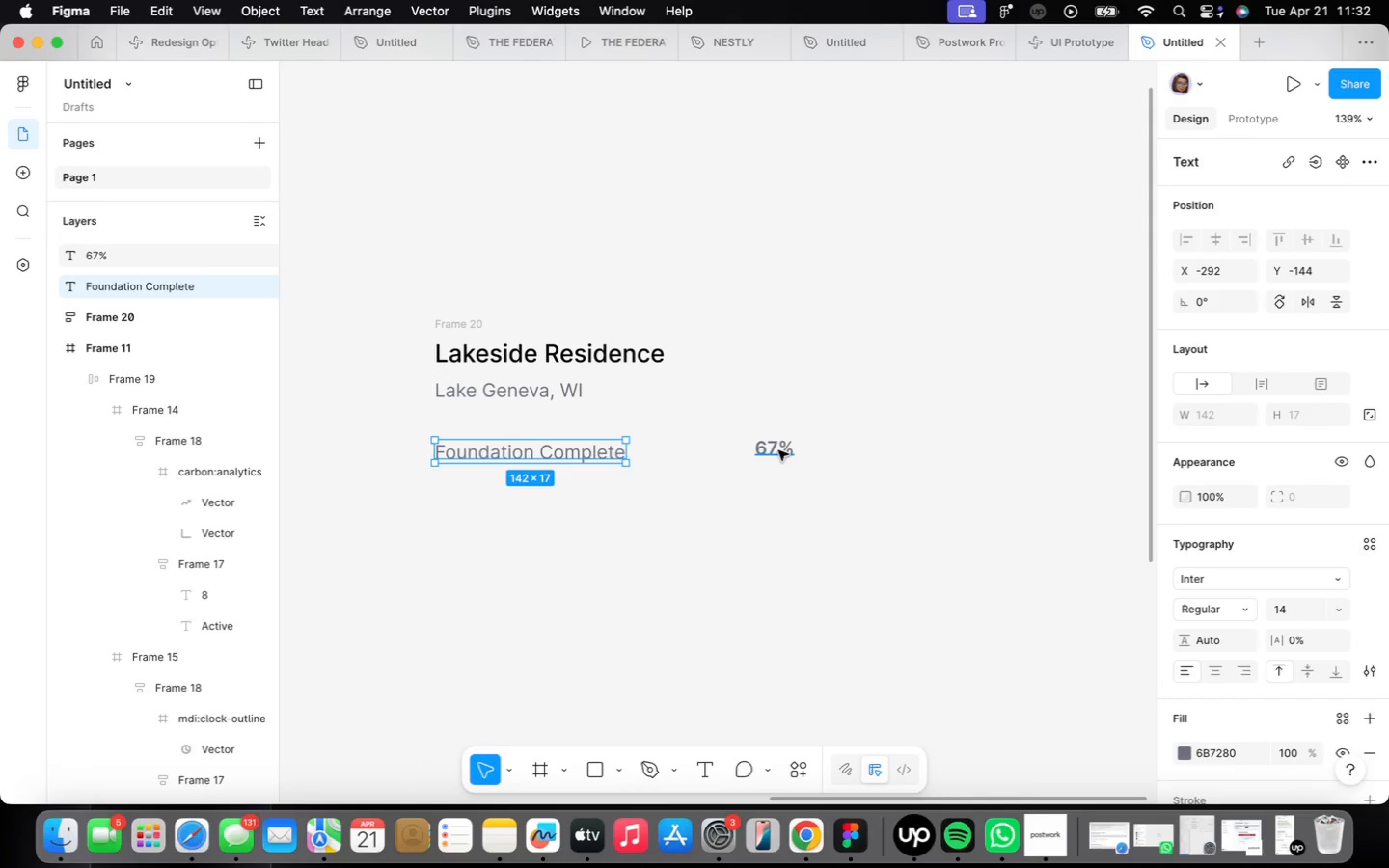 
hold_key(key=ShiftLeft, duration=0.49)
left_click([778, 450])
 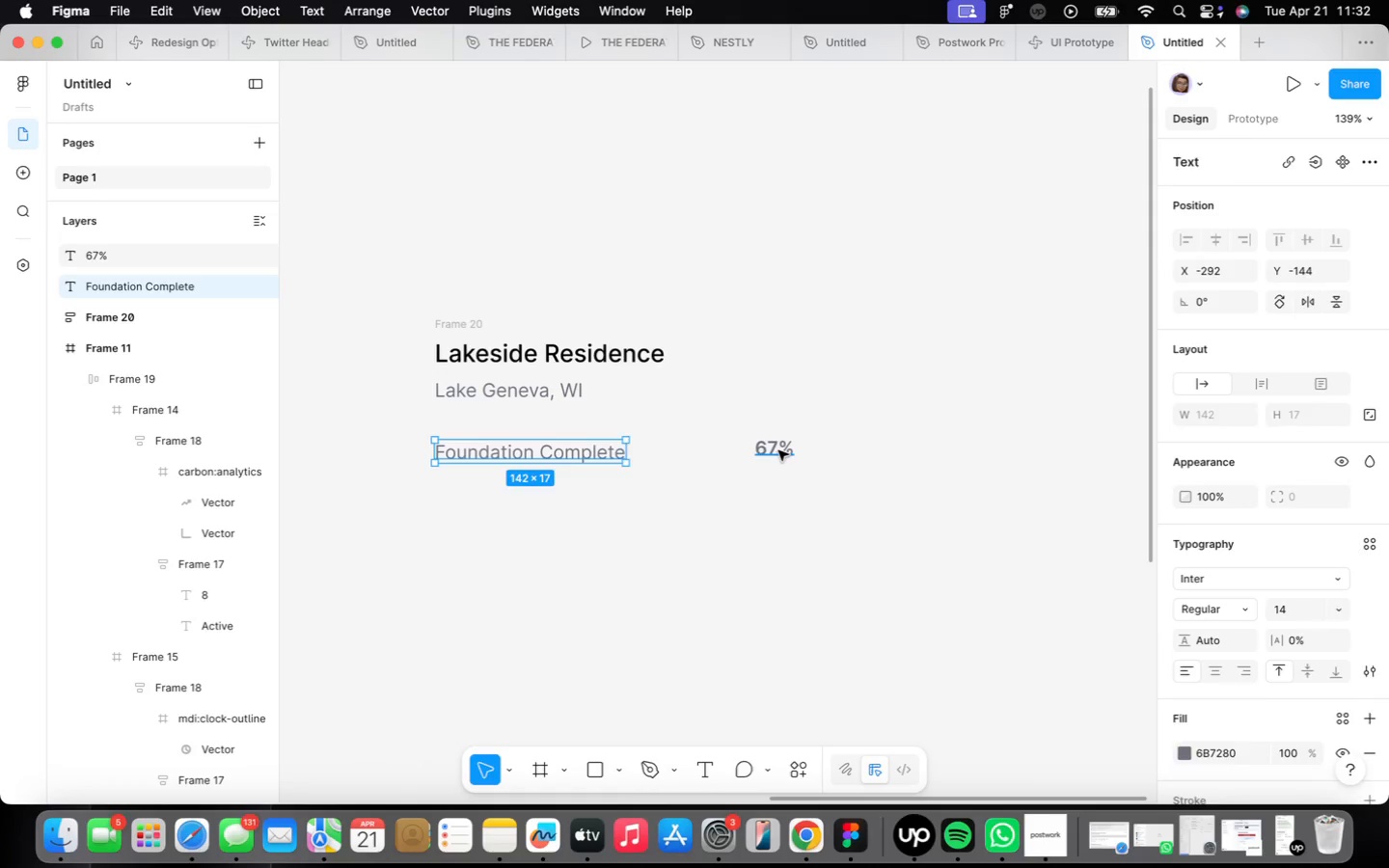 
key(Shift+ShiftLeft)
 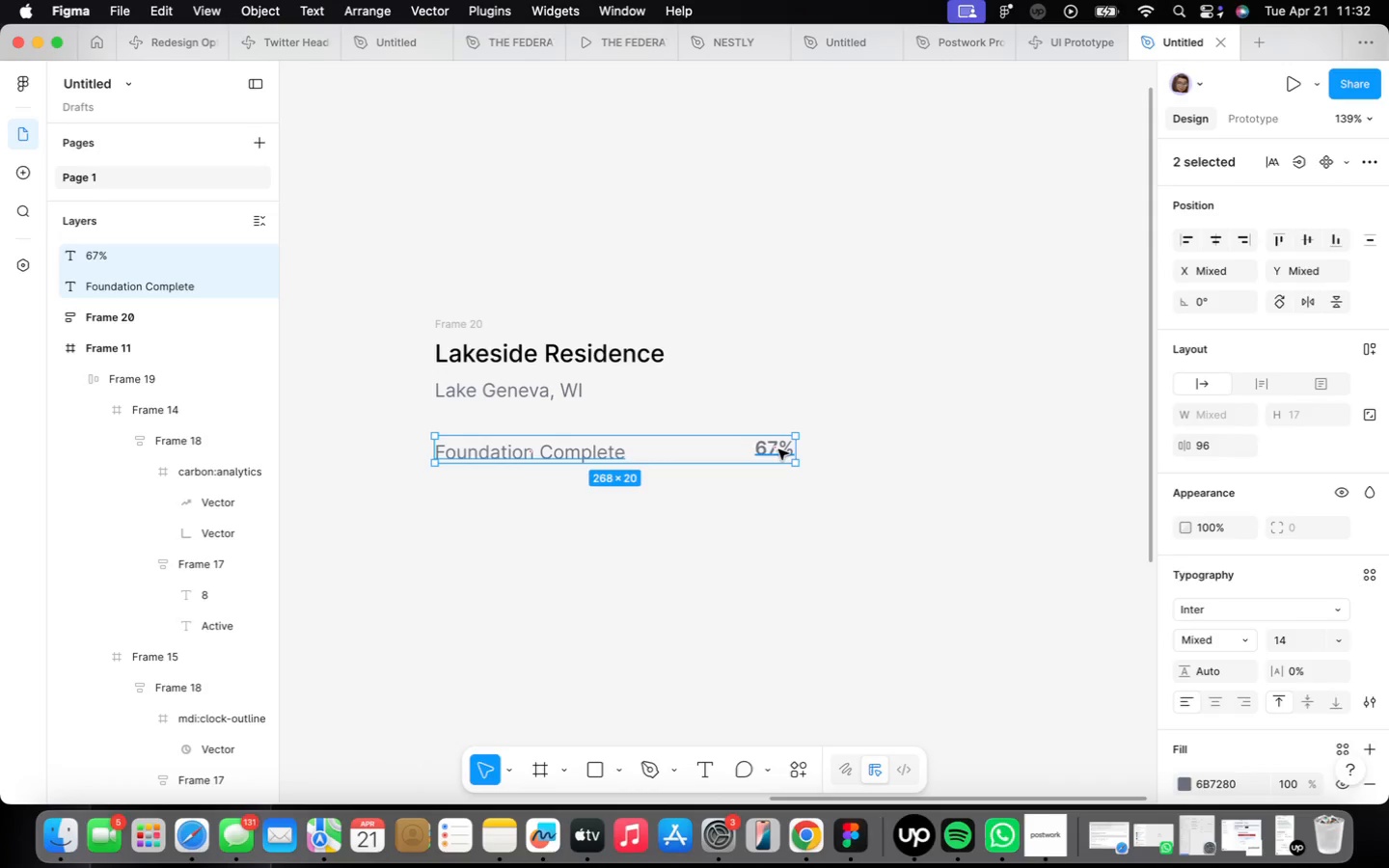 
key(Shift+A)
 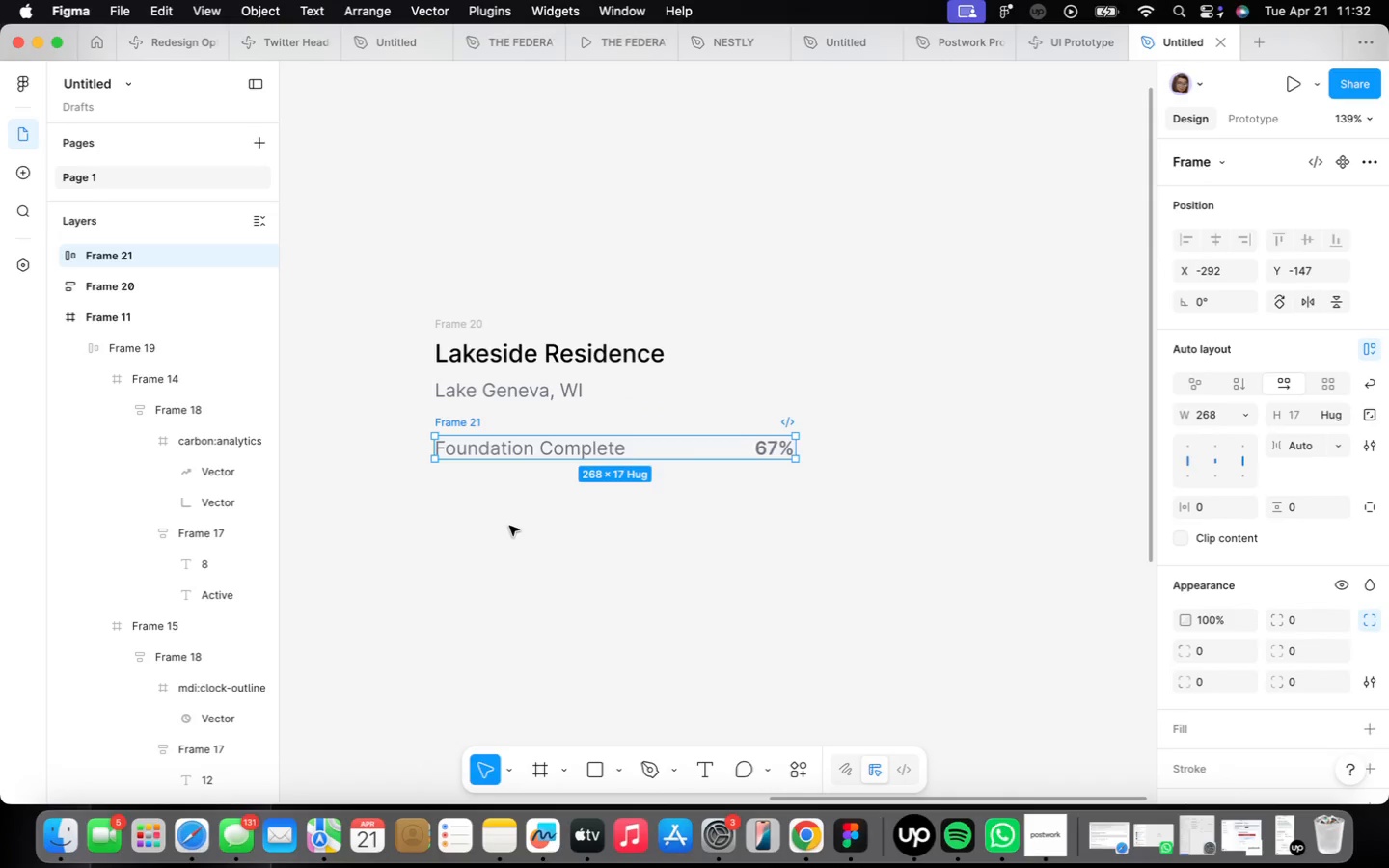 
key(F)
 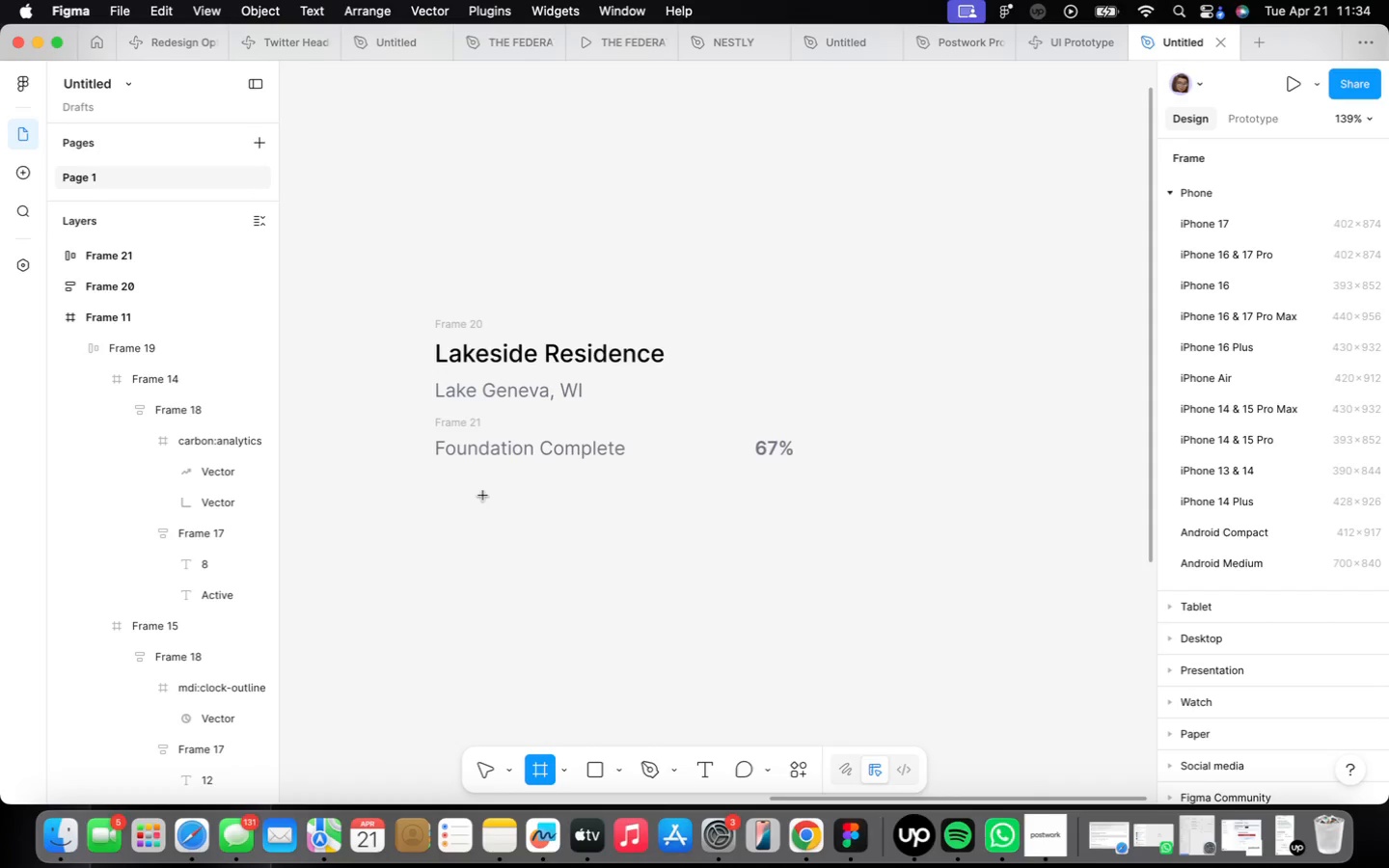 
wait(125.54)
 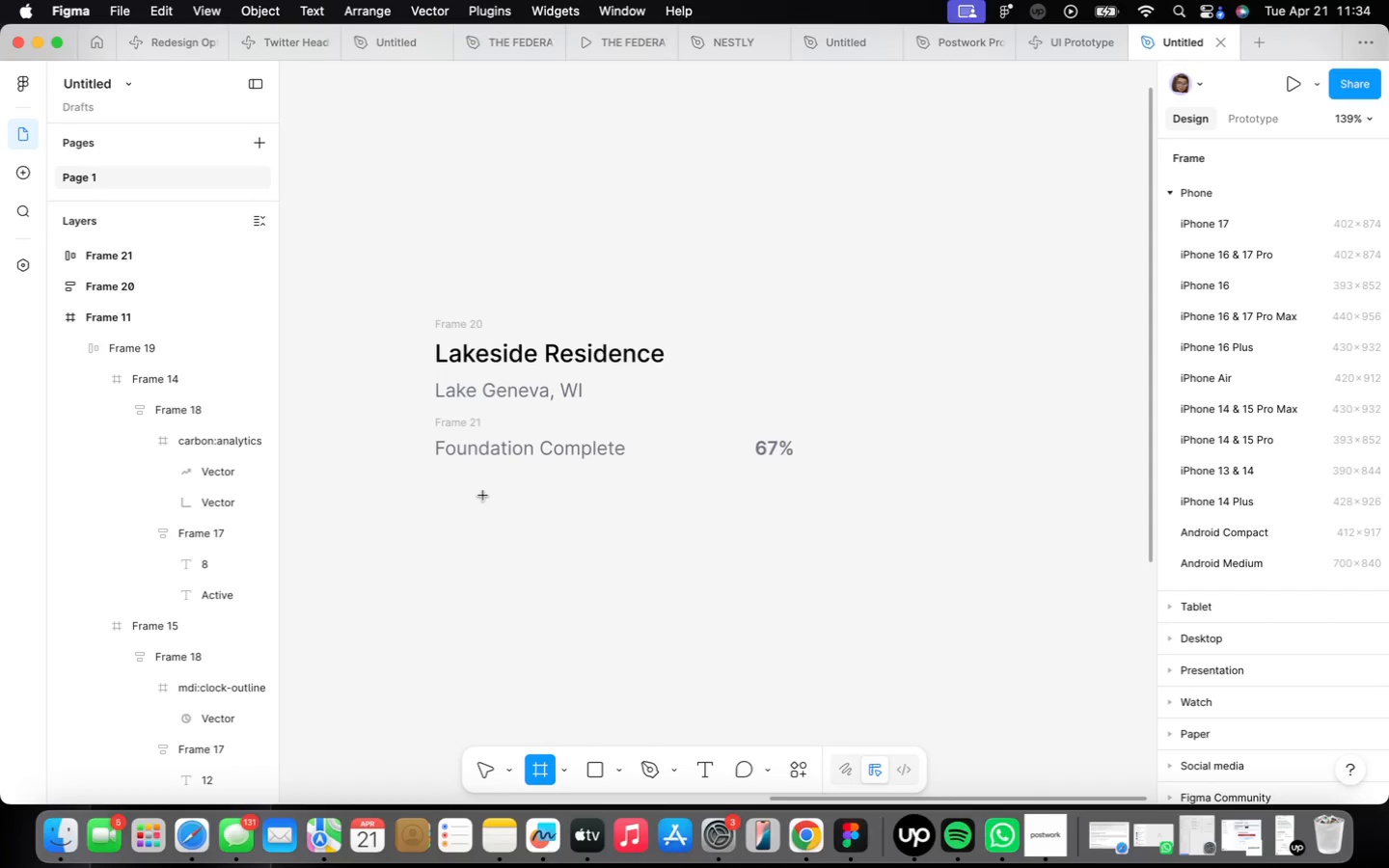 
key(V)
 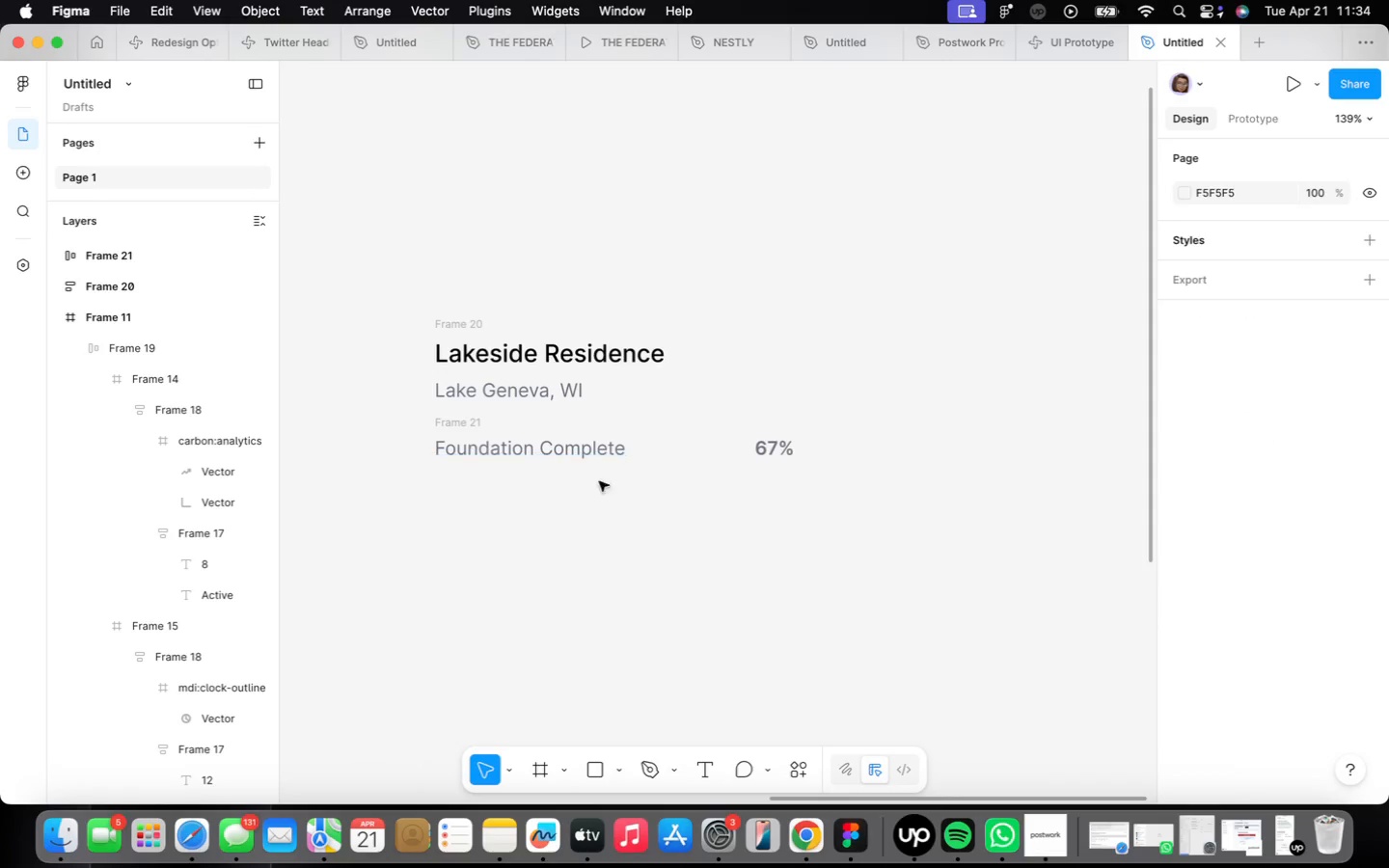 
left_click([590, 454])
 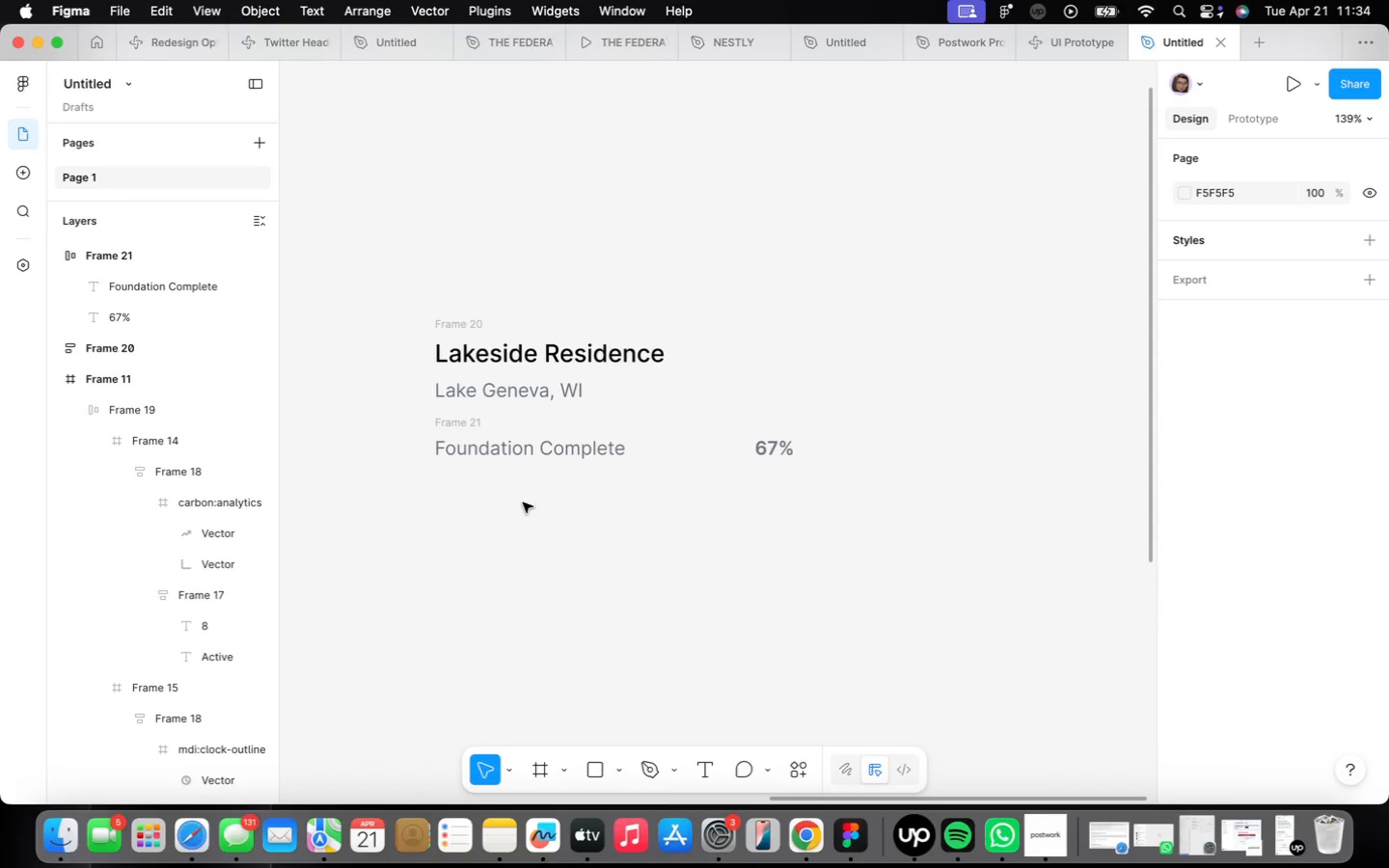 
key(F)
 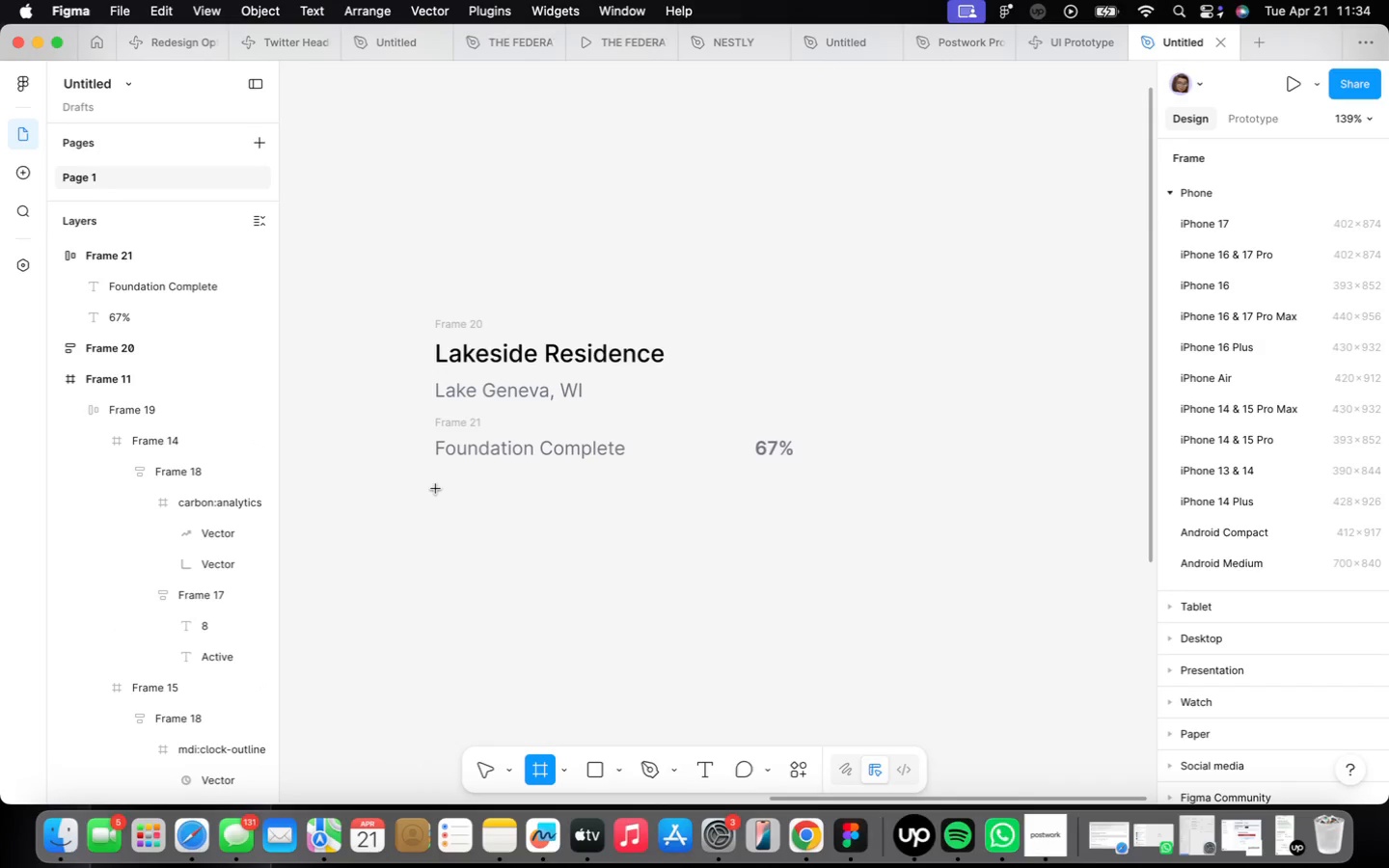 
left_click_drag(start_coordinate=[438, 487], to_coordinate=[827, 503])
 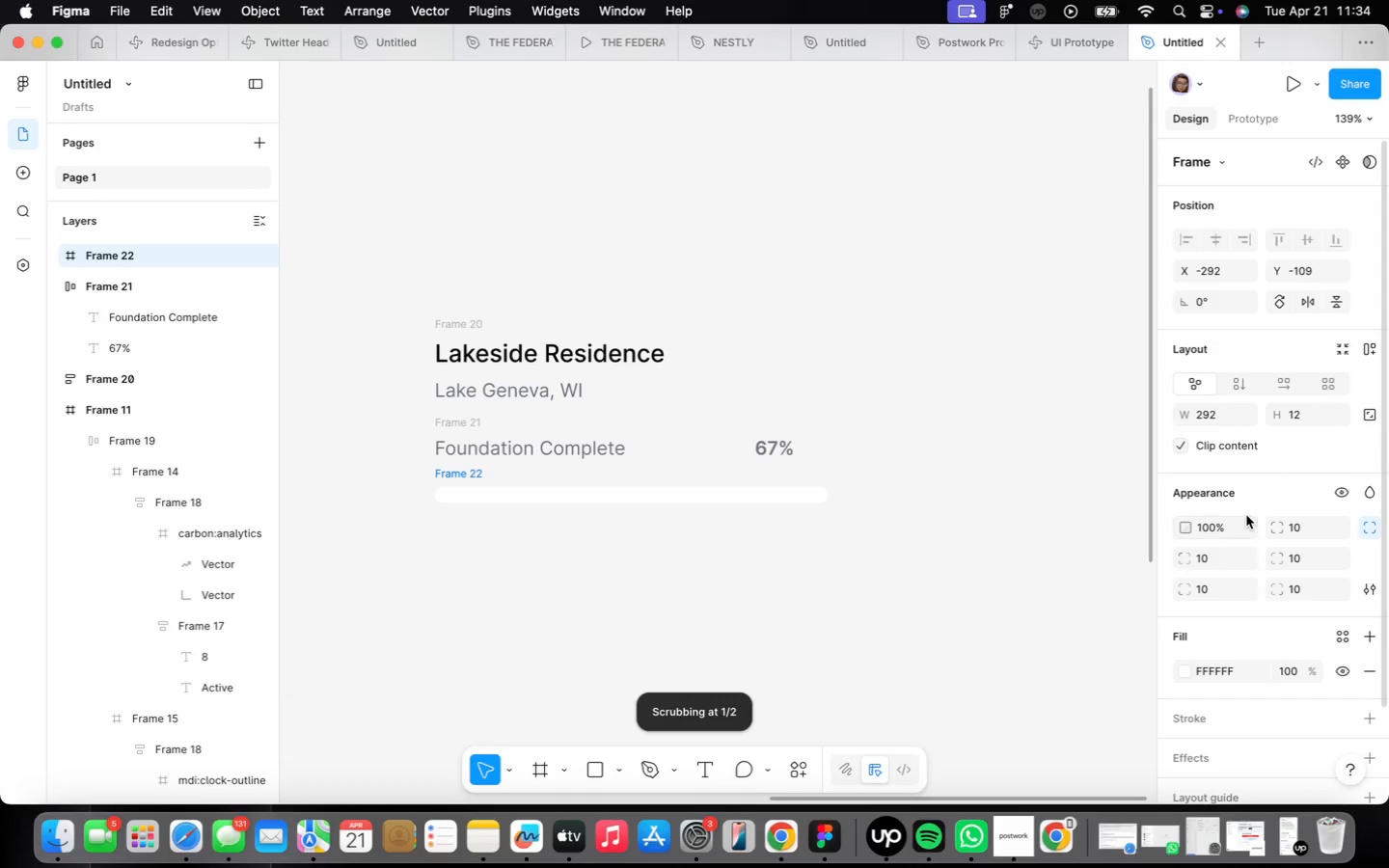 
left_click([1185, 676])
 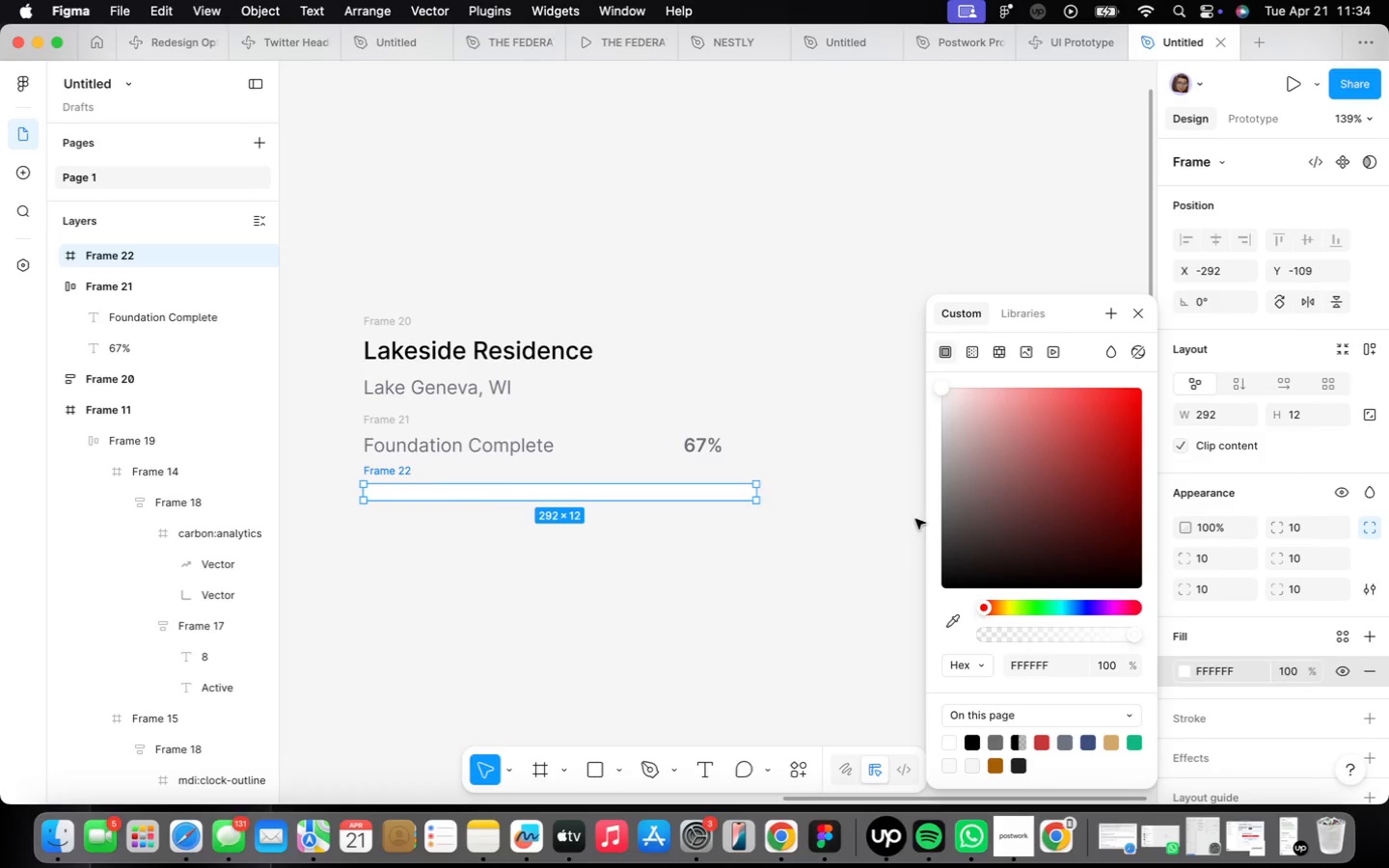 
left_click_drag(start_coordinate=[940, 389], to_coordinate=[929, 433])
 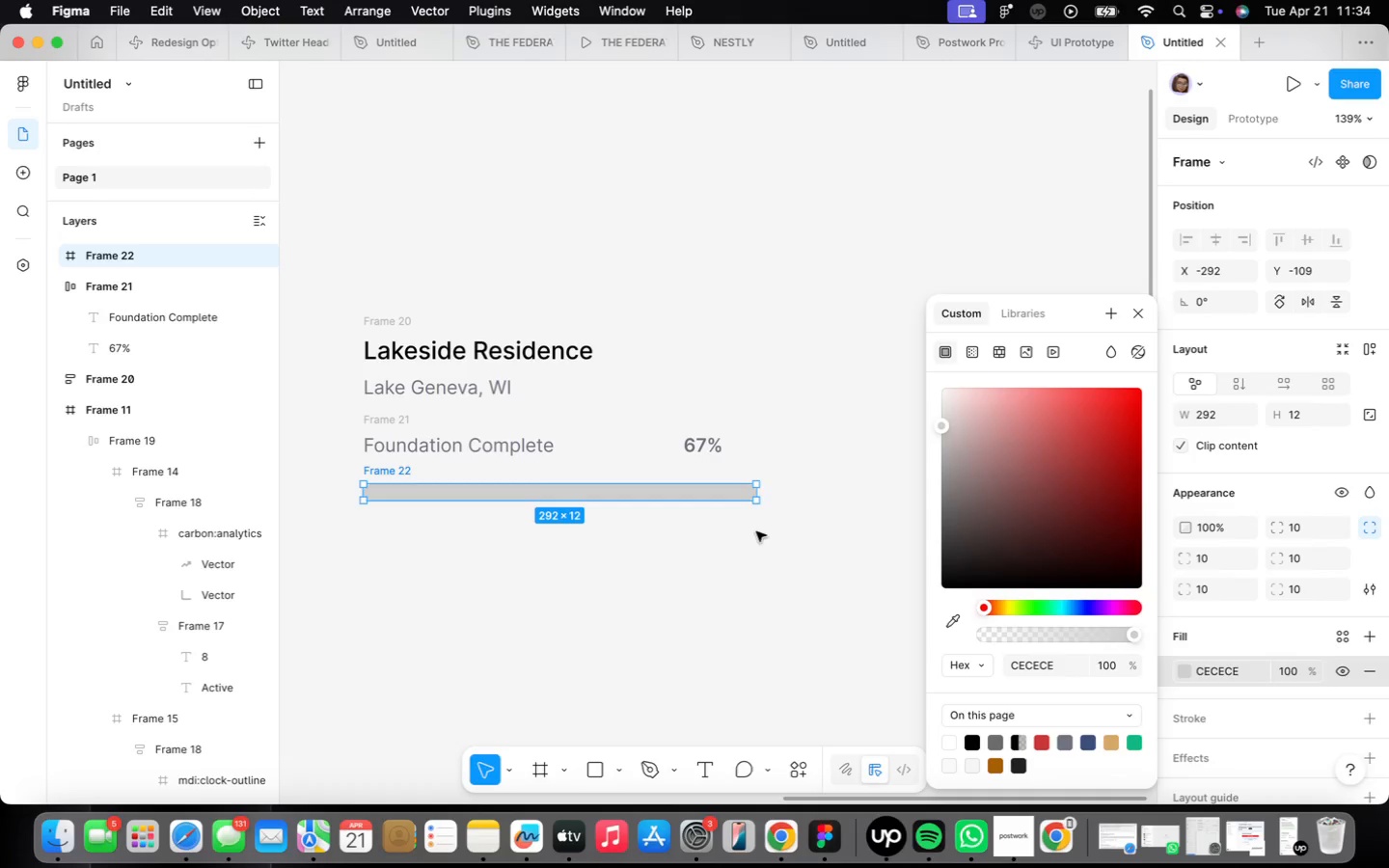 
left_click([718, 556])
 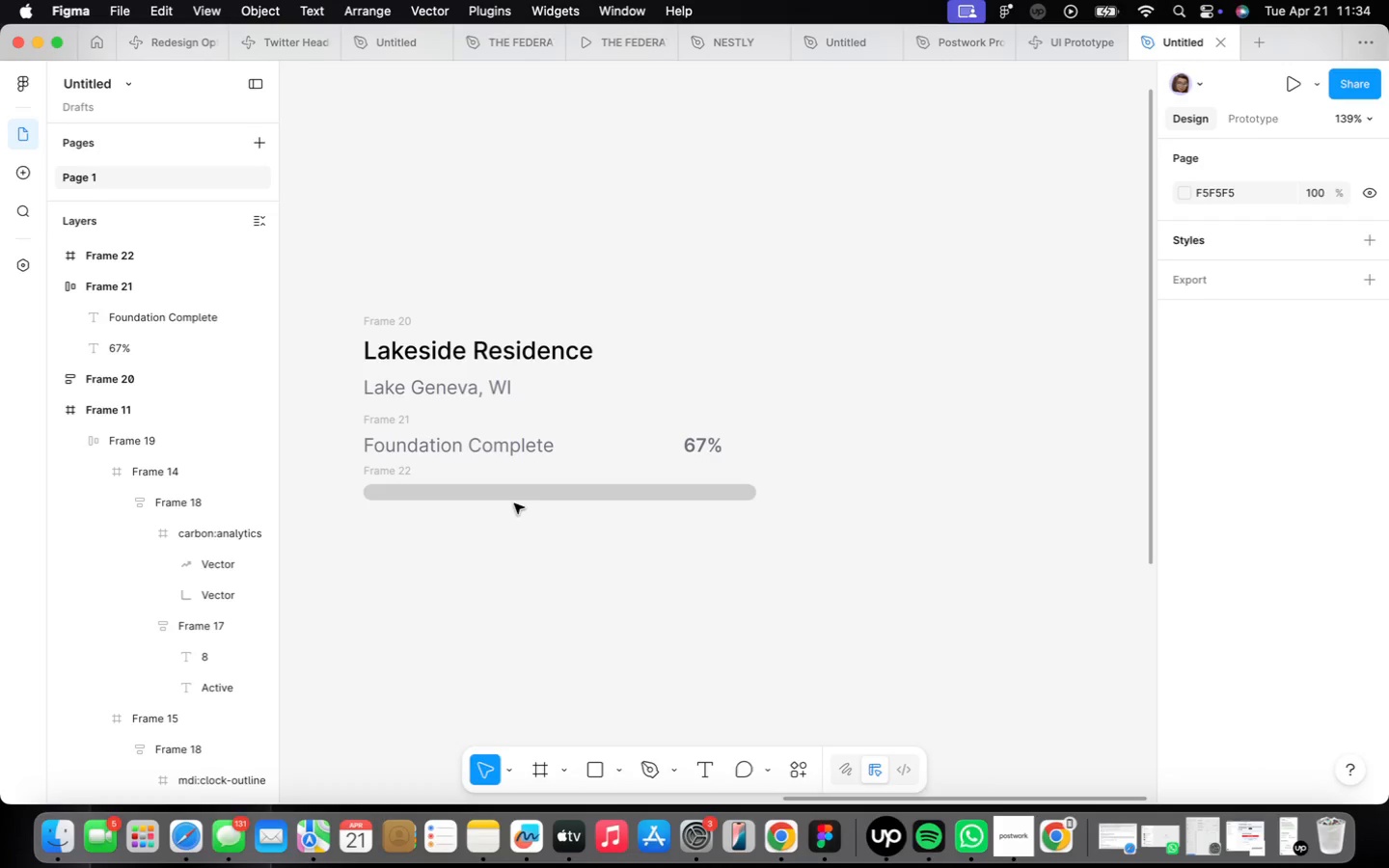 
left_click([512, 499])
 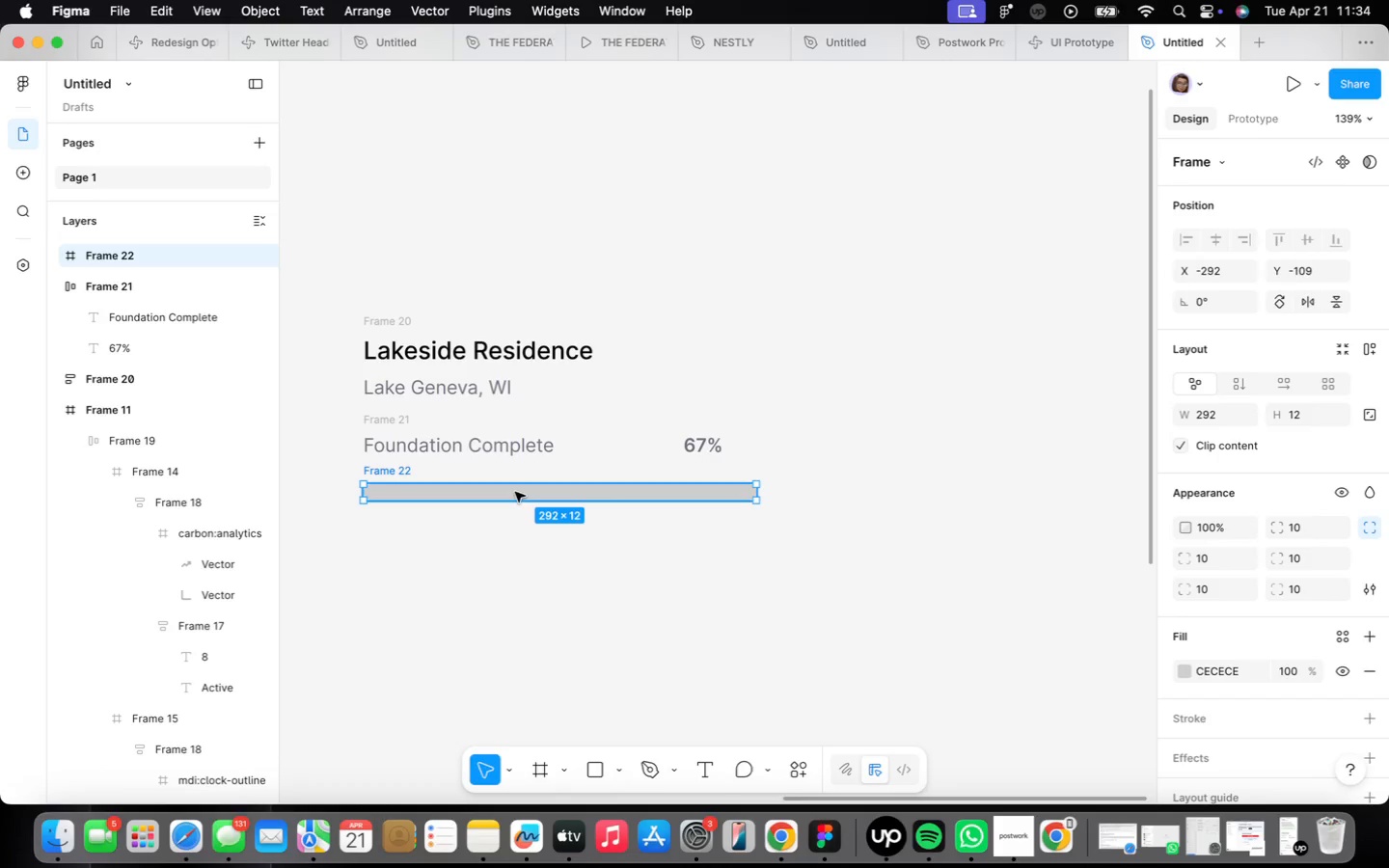 
hold_key(key=OptionLeft, duration=0.67)
left_click_drag(start_coordinate=[515, 492], to_coordinate=[517, 534])
 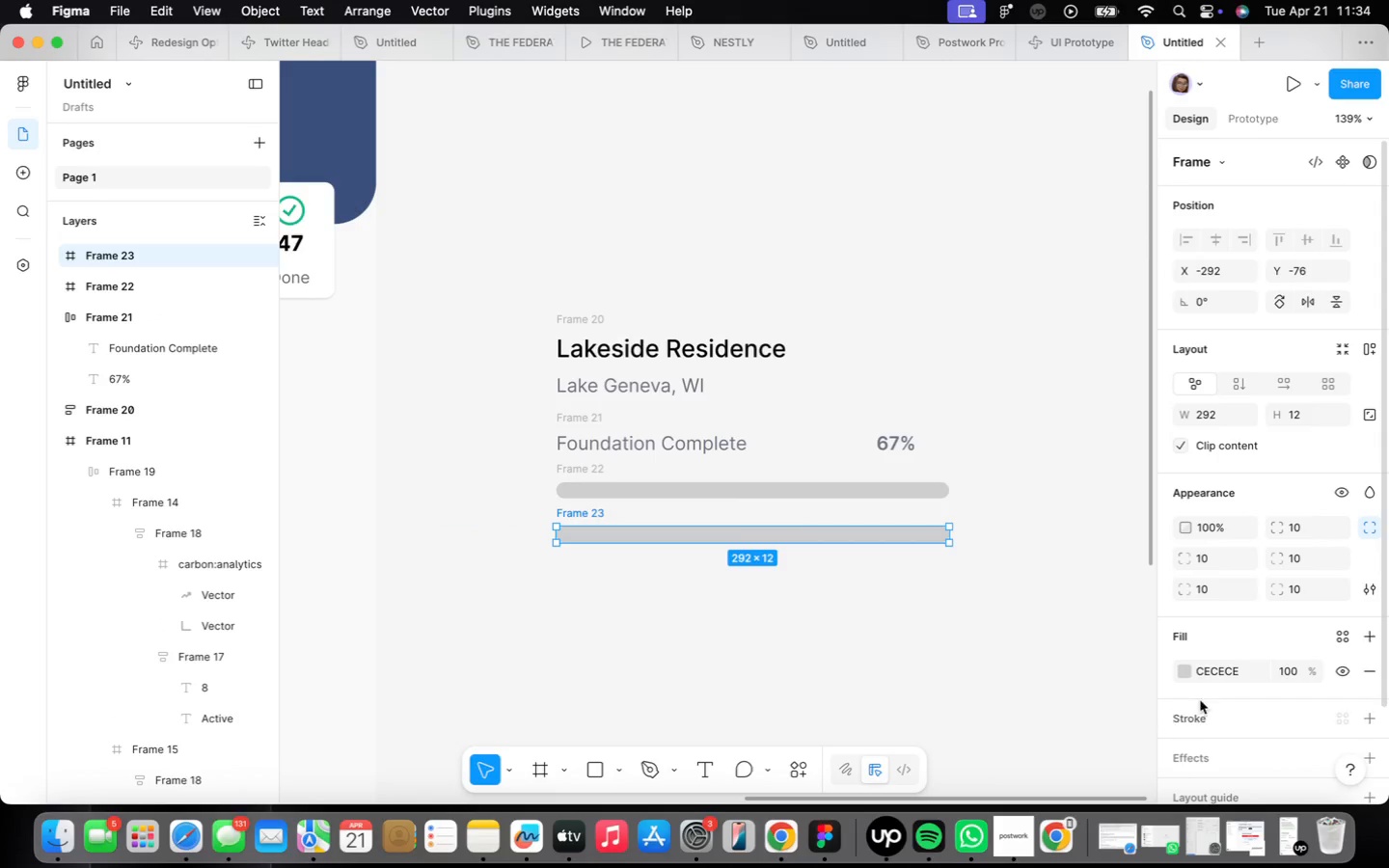 
left_click([1177, 668])
 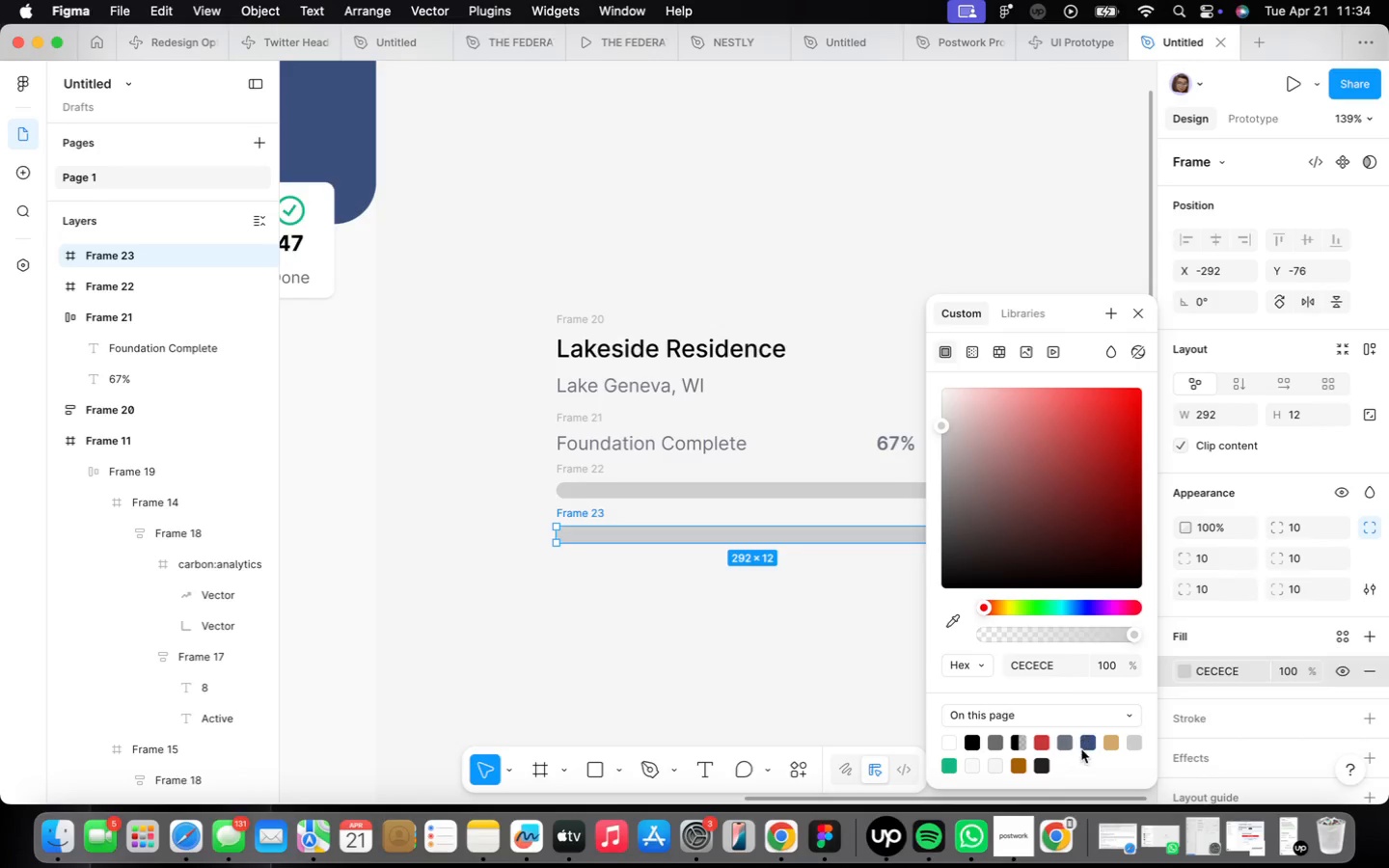 
left_click([1087, 746])
 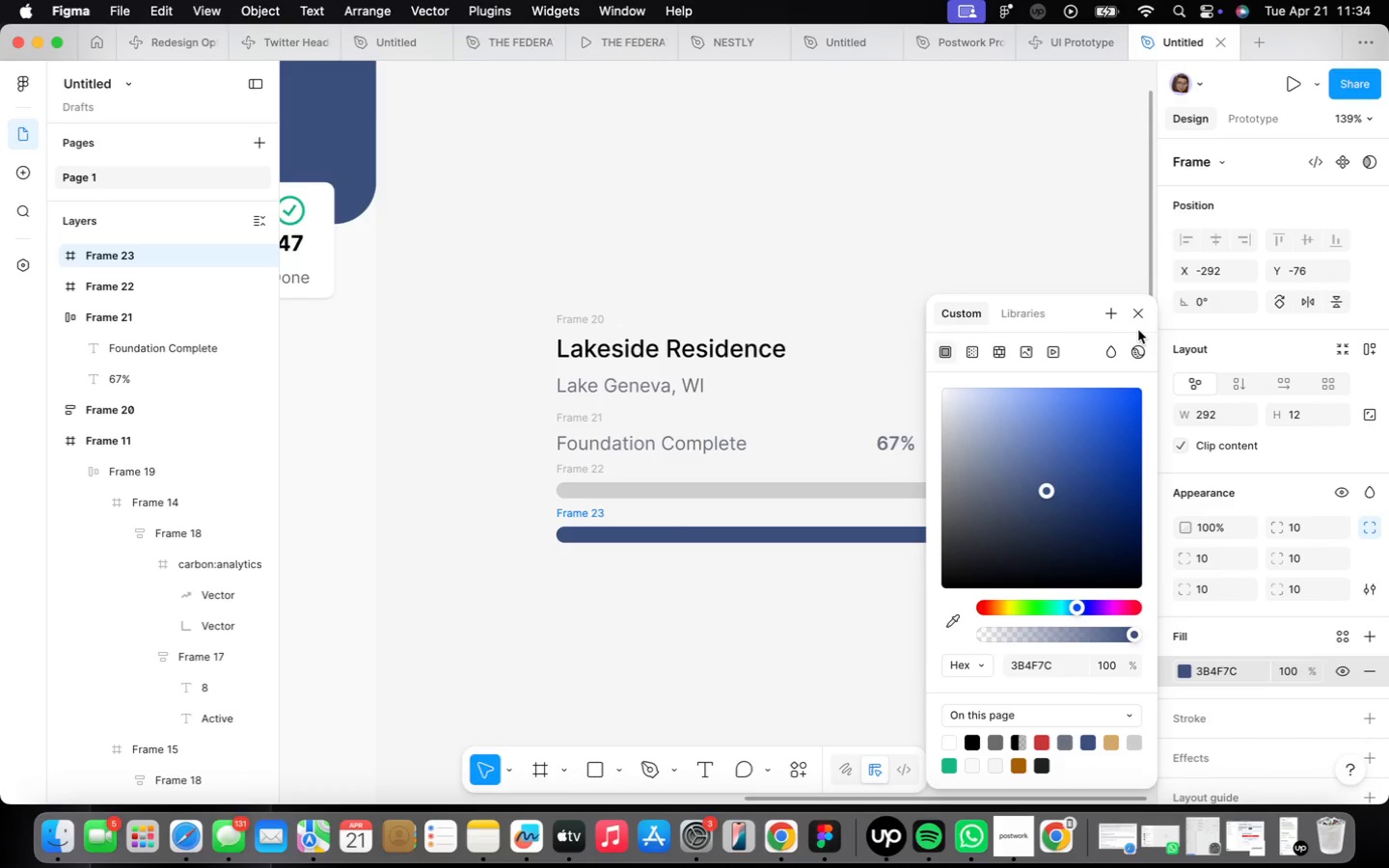 
left_click([1144, 306])
 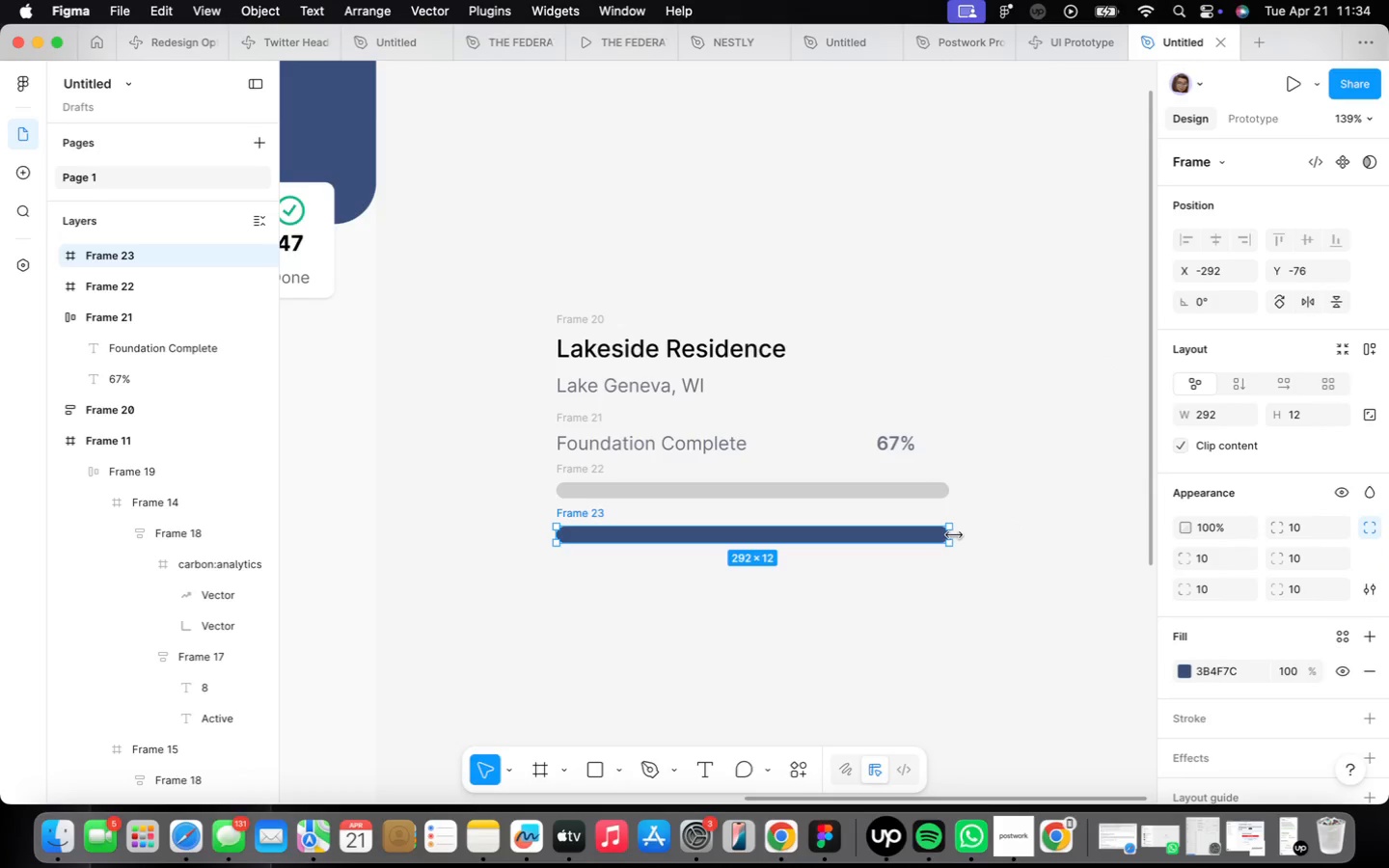 
hold_key(key=ShiftLeft, duration=0.68)
left_click_drag(start_coordinate=[954, 535], to_coordinate=[812, 527])
 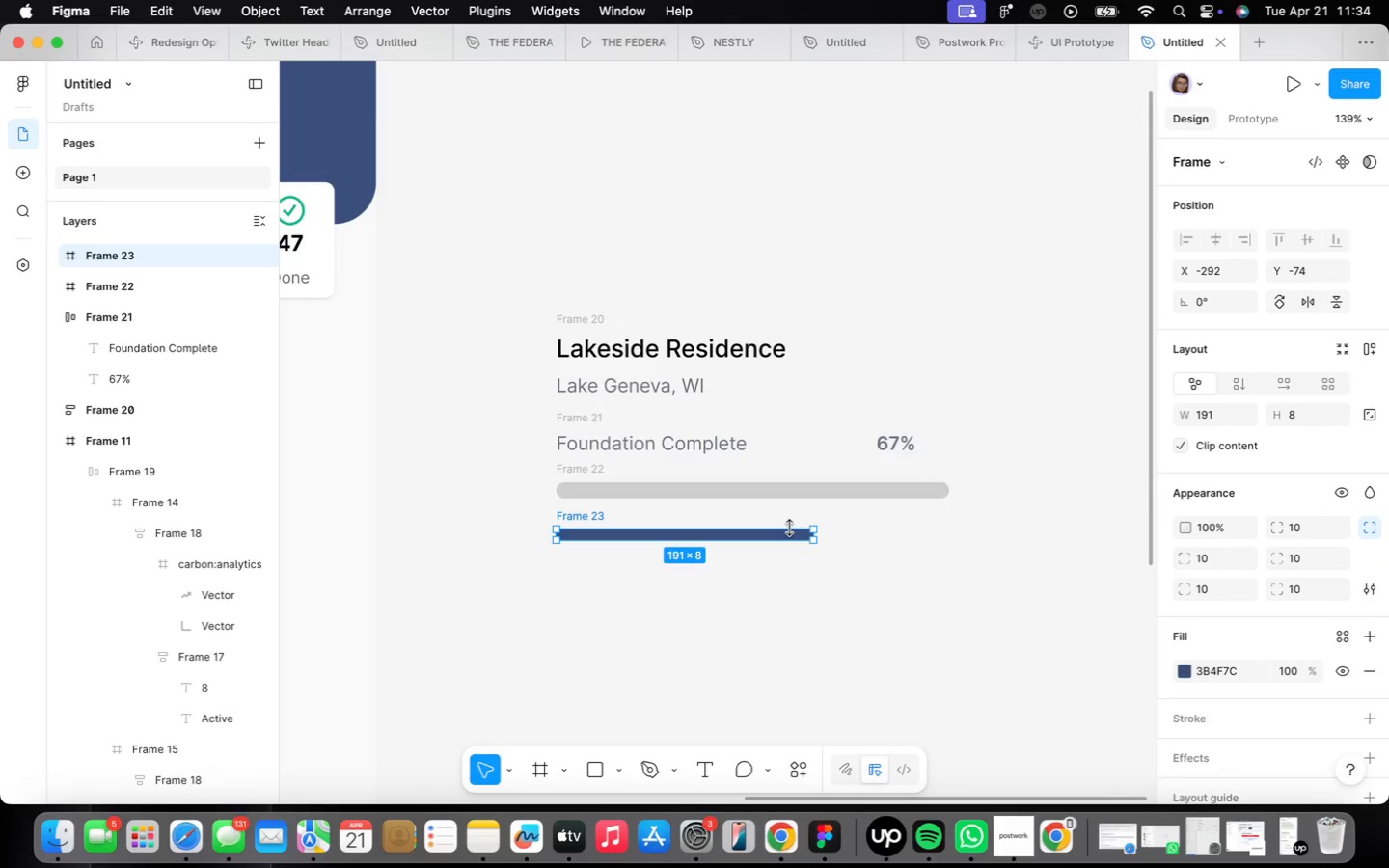 
key(Meta+CommandLeft)
 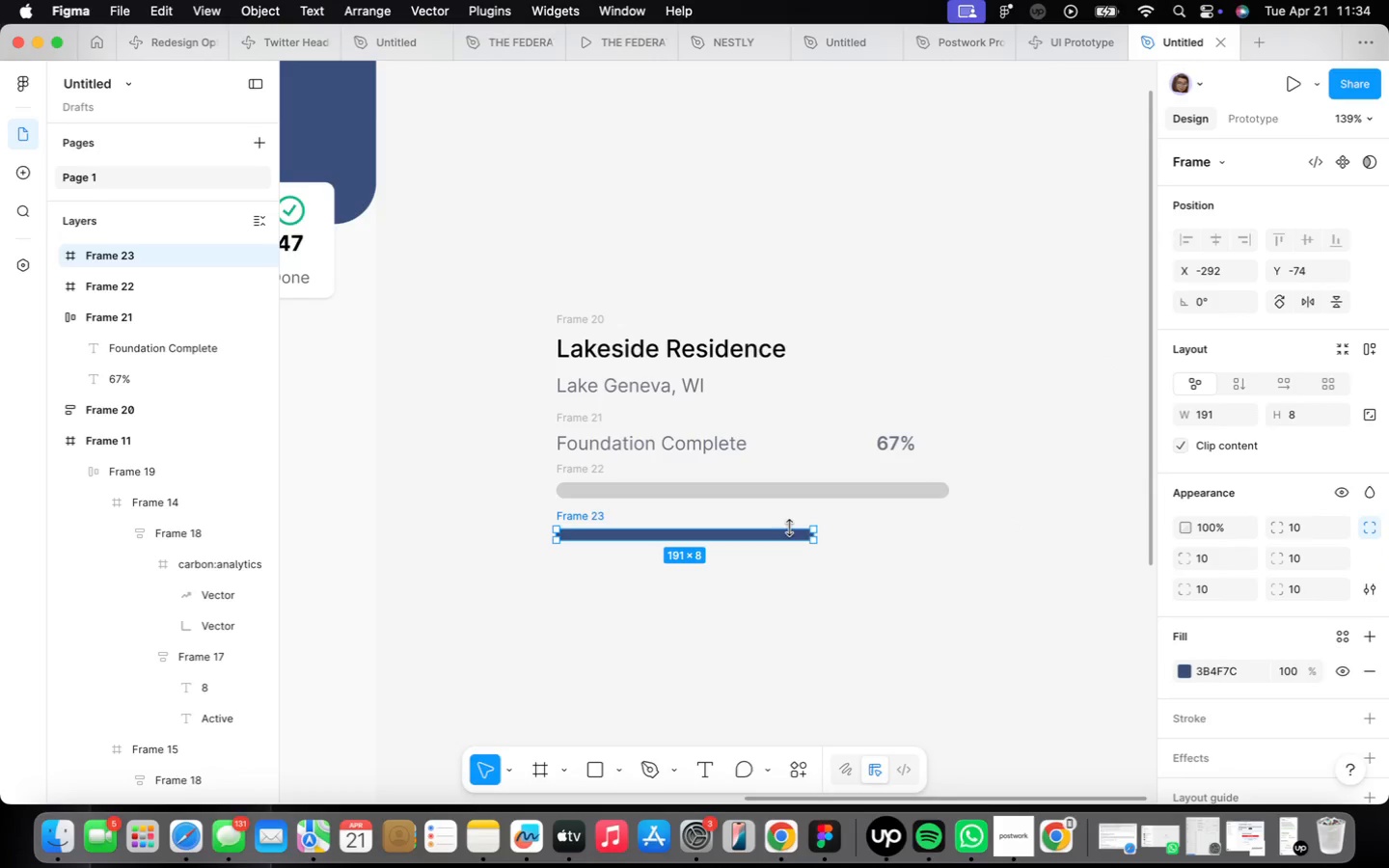 
key(Meta+Z)
 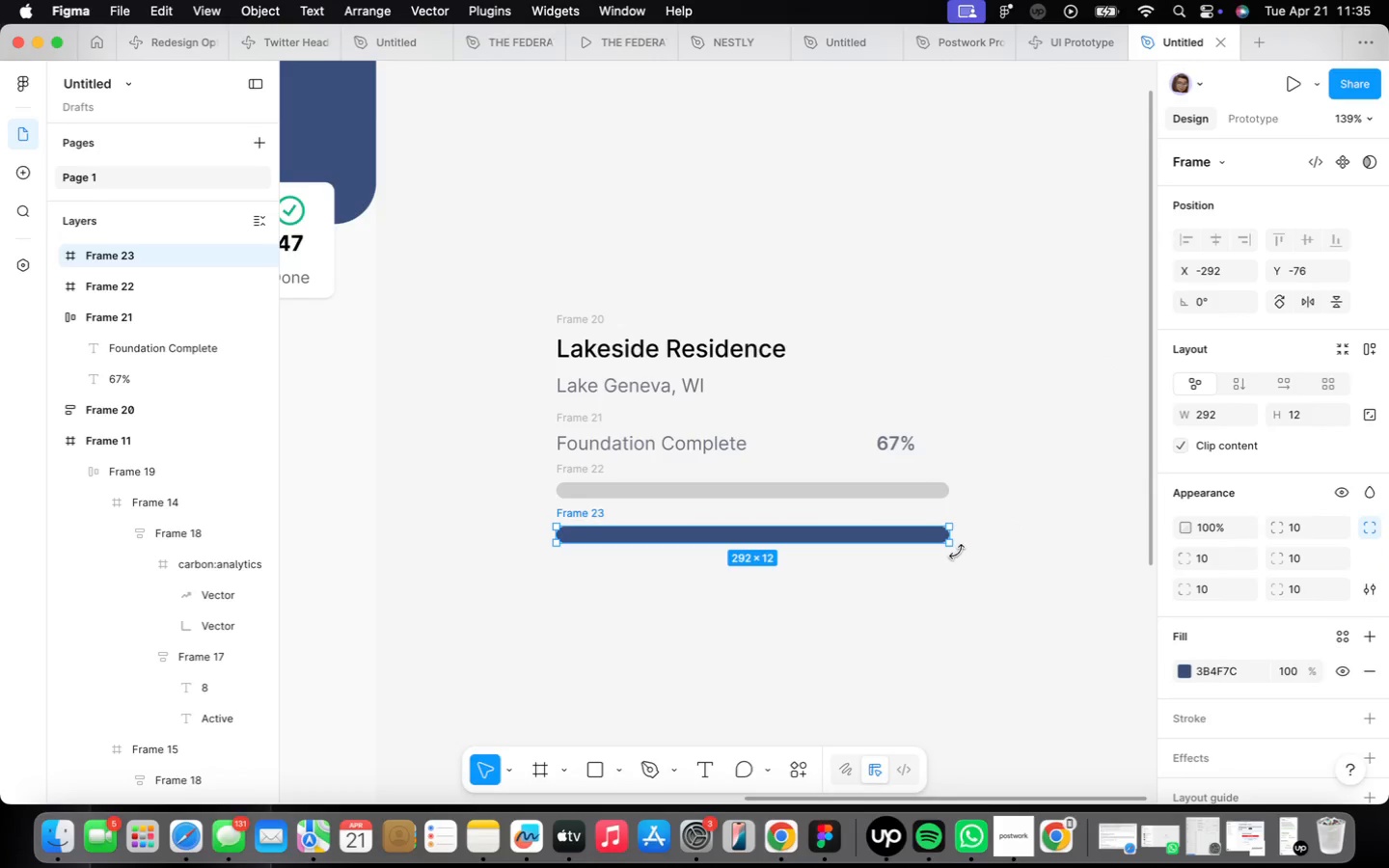 
left_click_drag(start_coordinate=[953, 535], to_coordinate=[804, 527])
 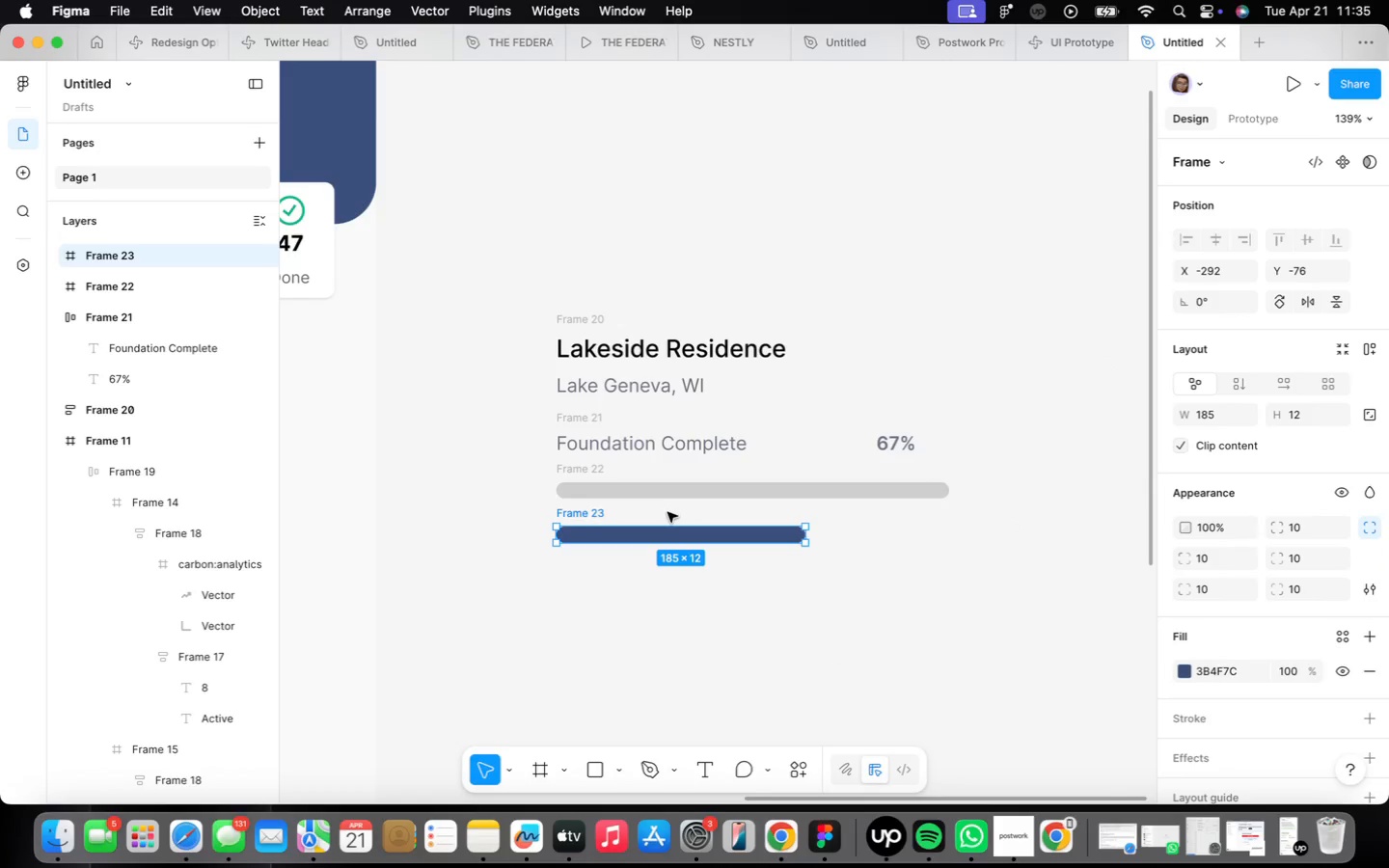 
left_click_drag(start_coordinate=[675, 531], to_coordinate=[672, 486])
 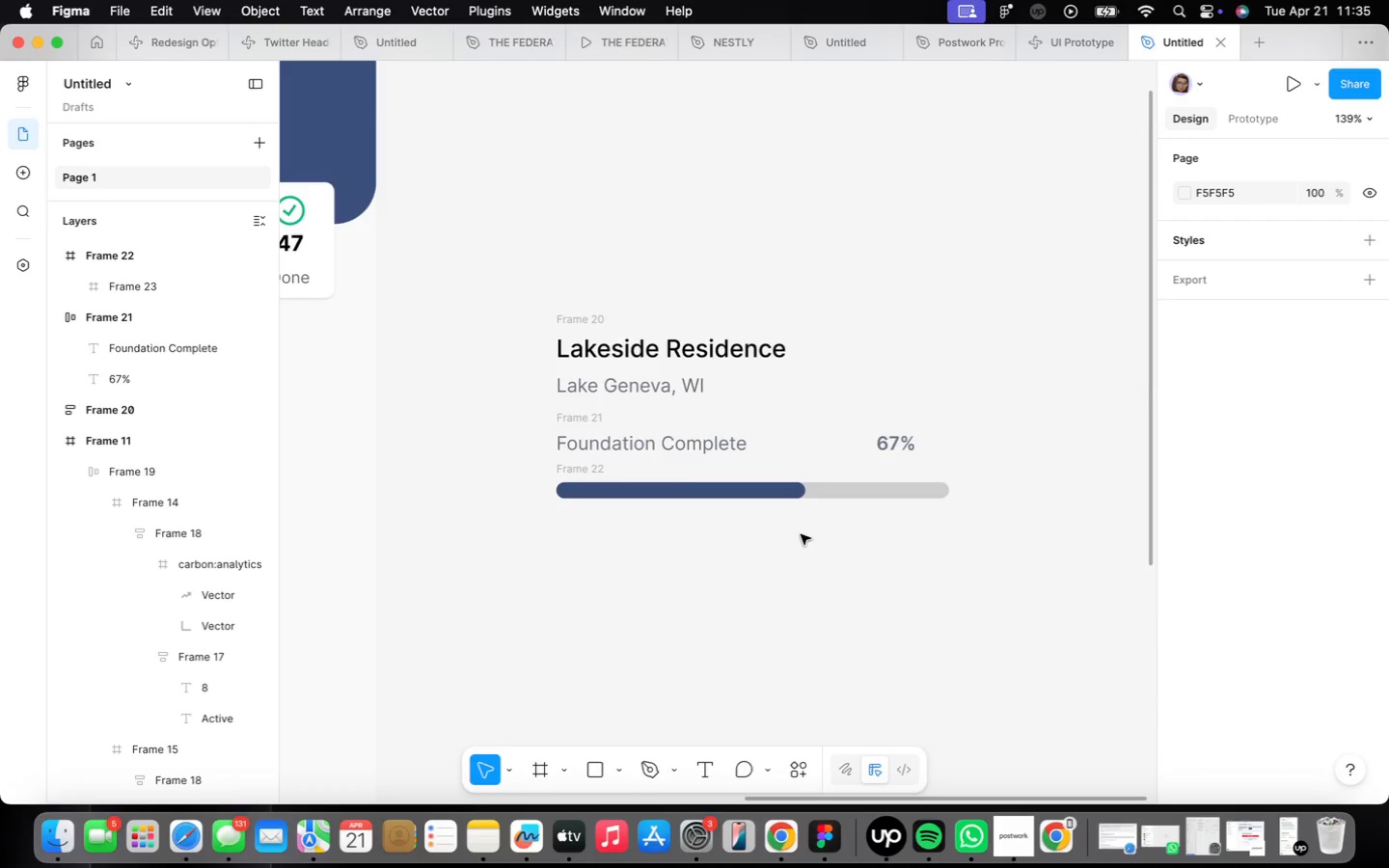 
left_click([790, 546])
 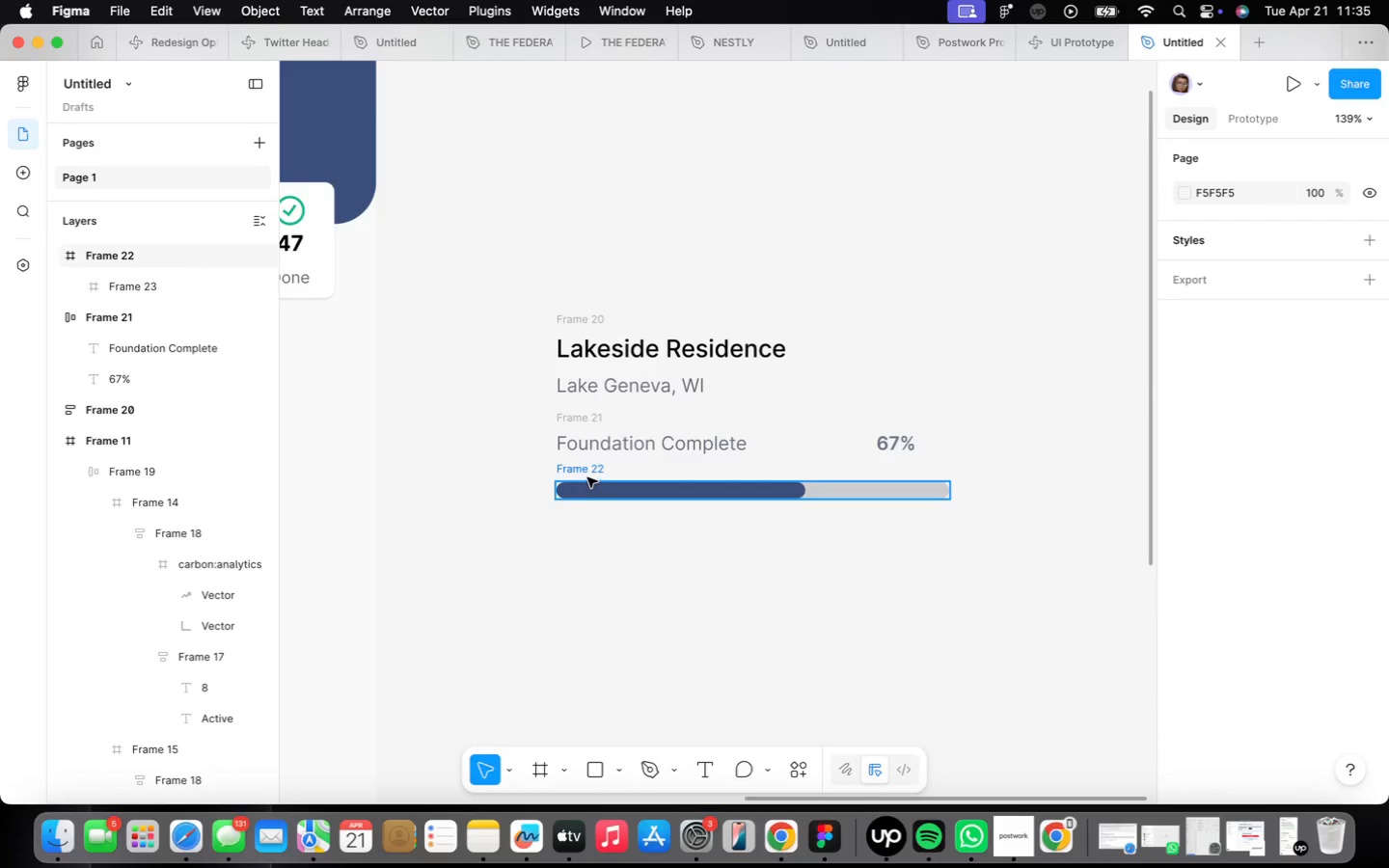 
left_click([586, 472])
 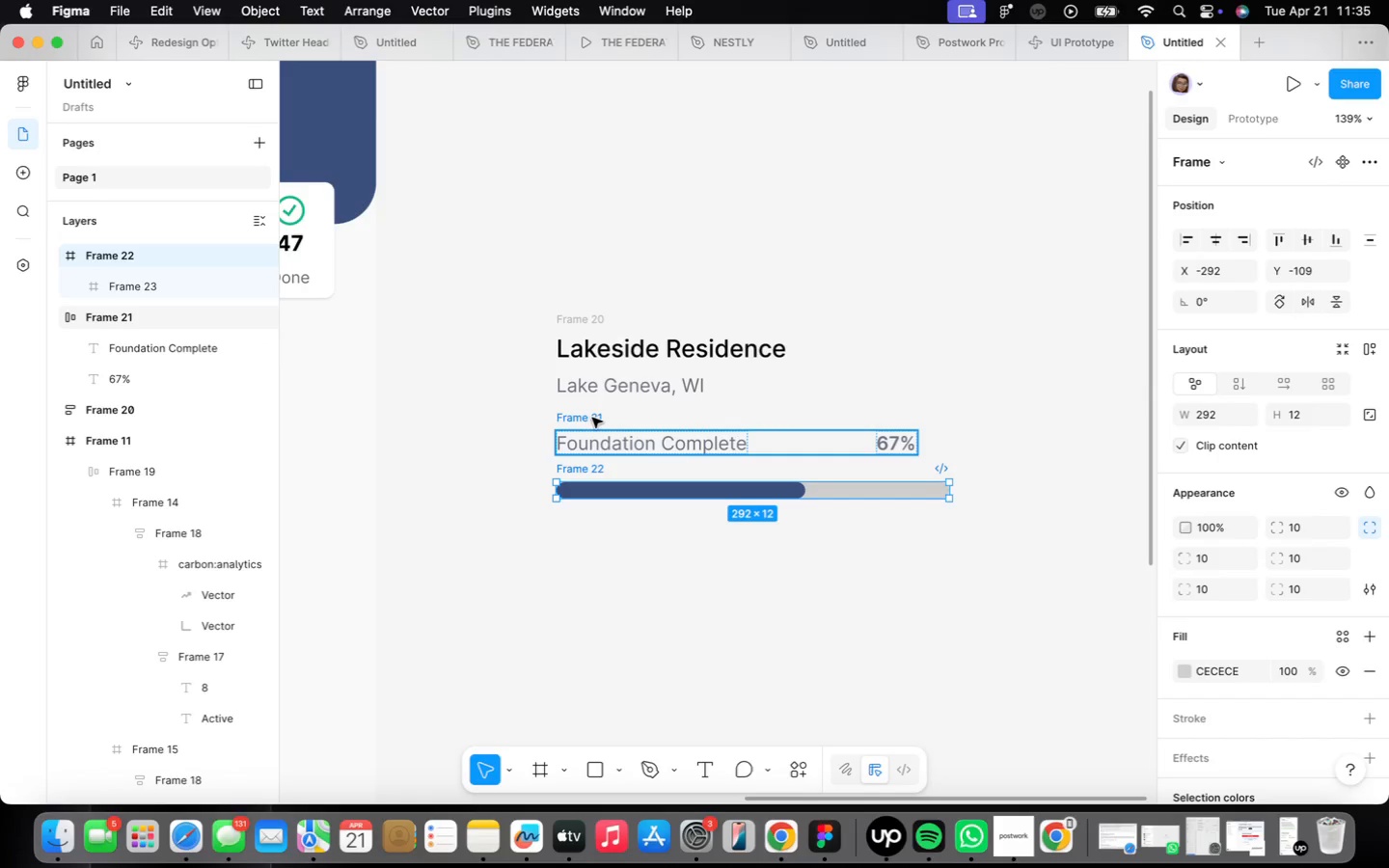 
hold_key(key=ShiftLeft, duration=2.37)
left_click([592, 418])
 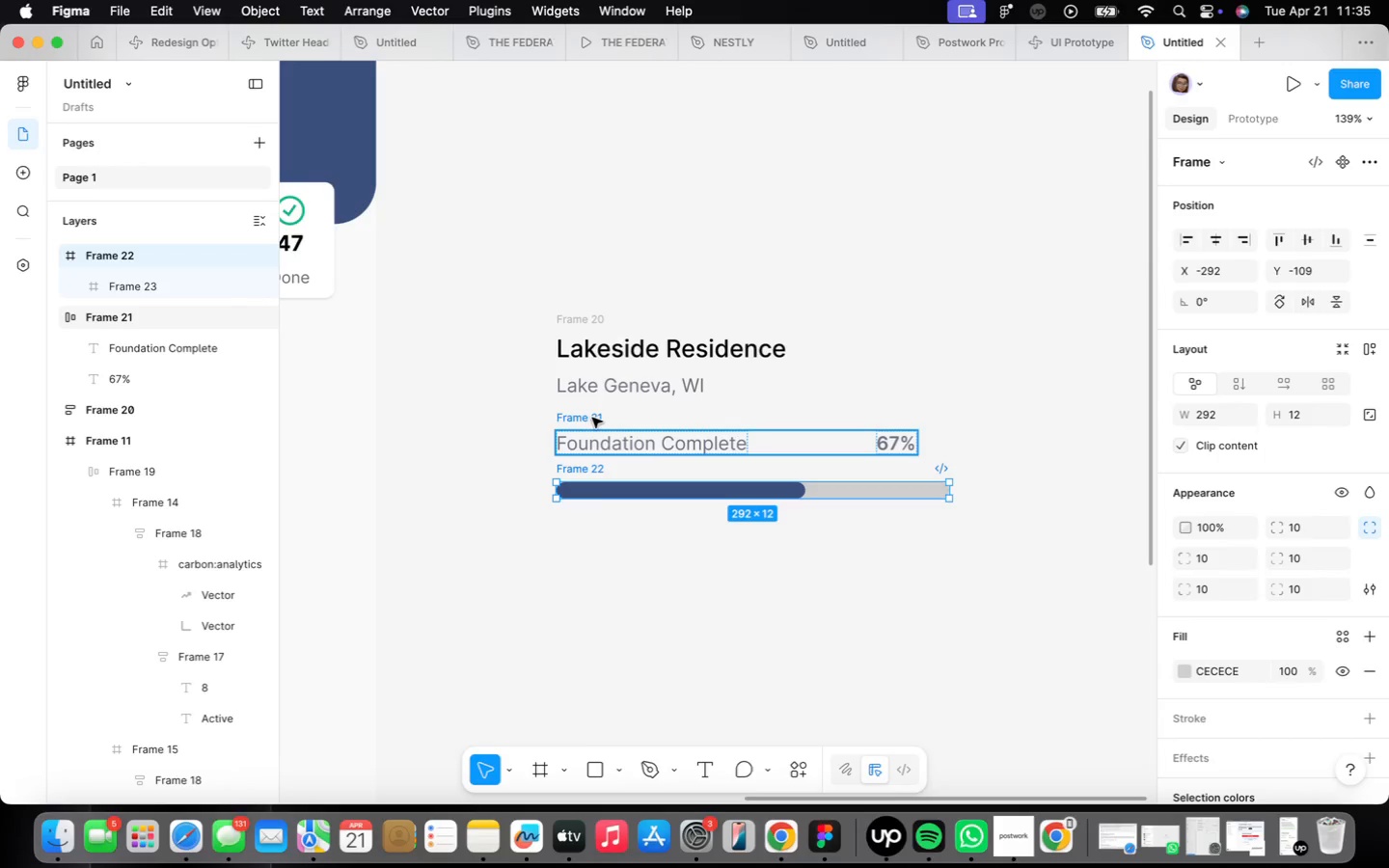 
left_click([579, 331])
 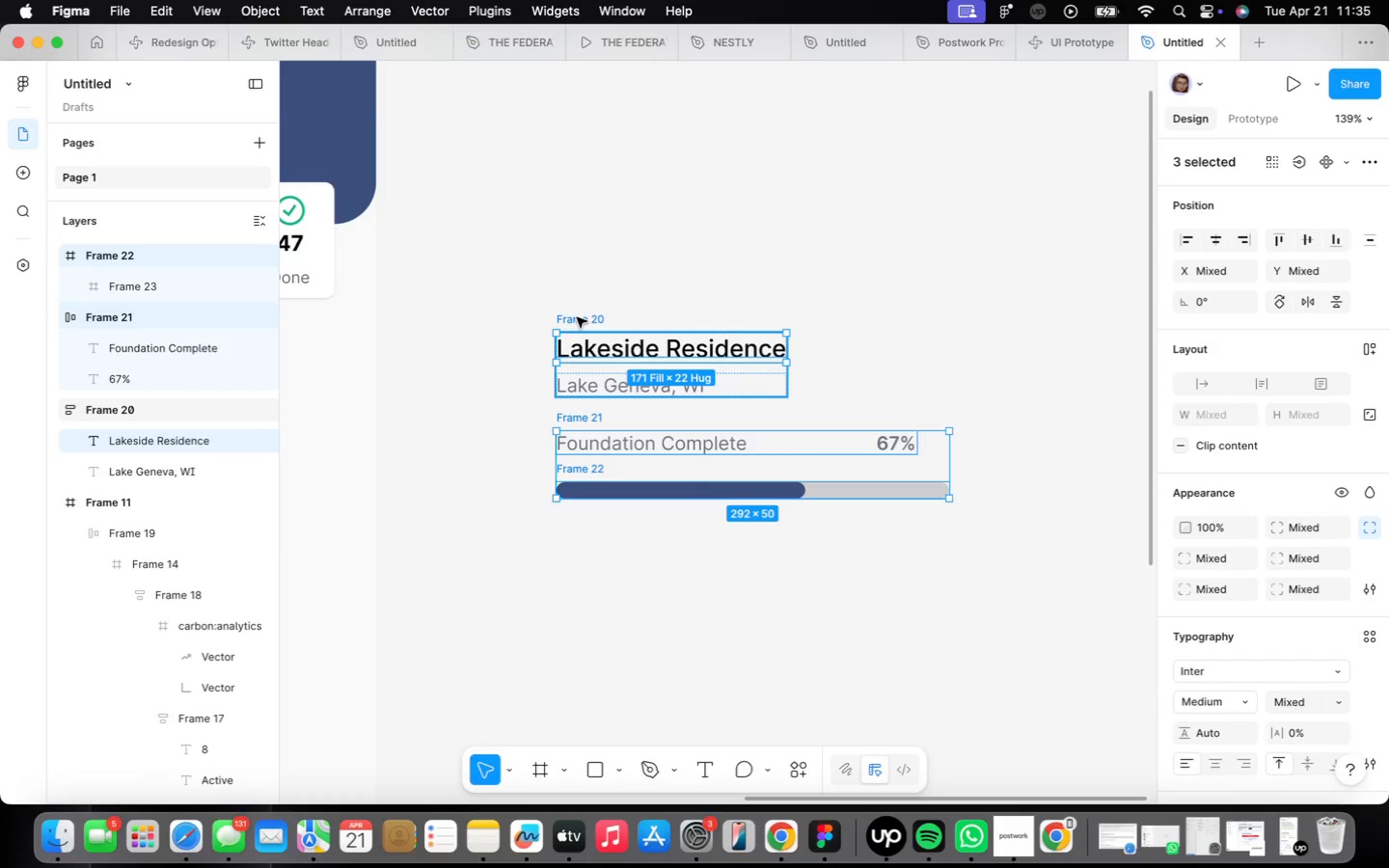 
left_click([577, 317])
 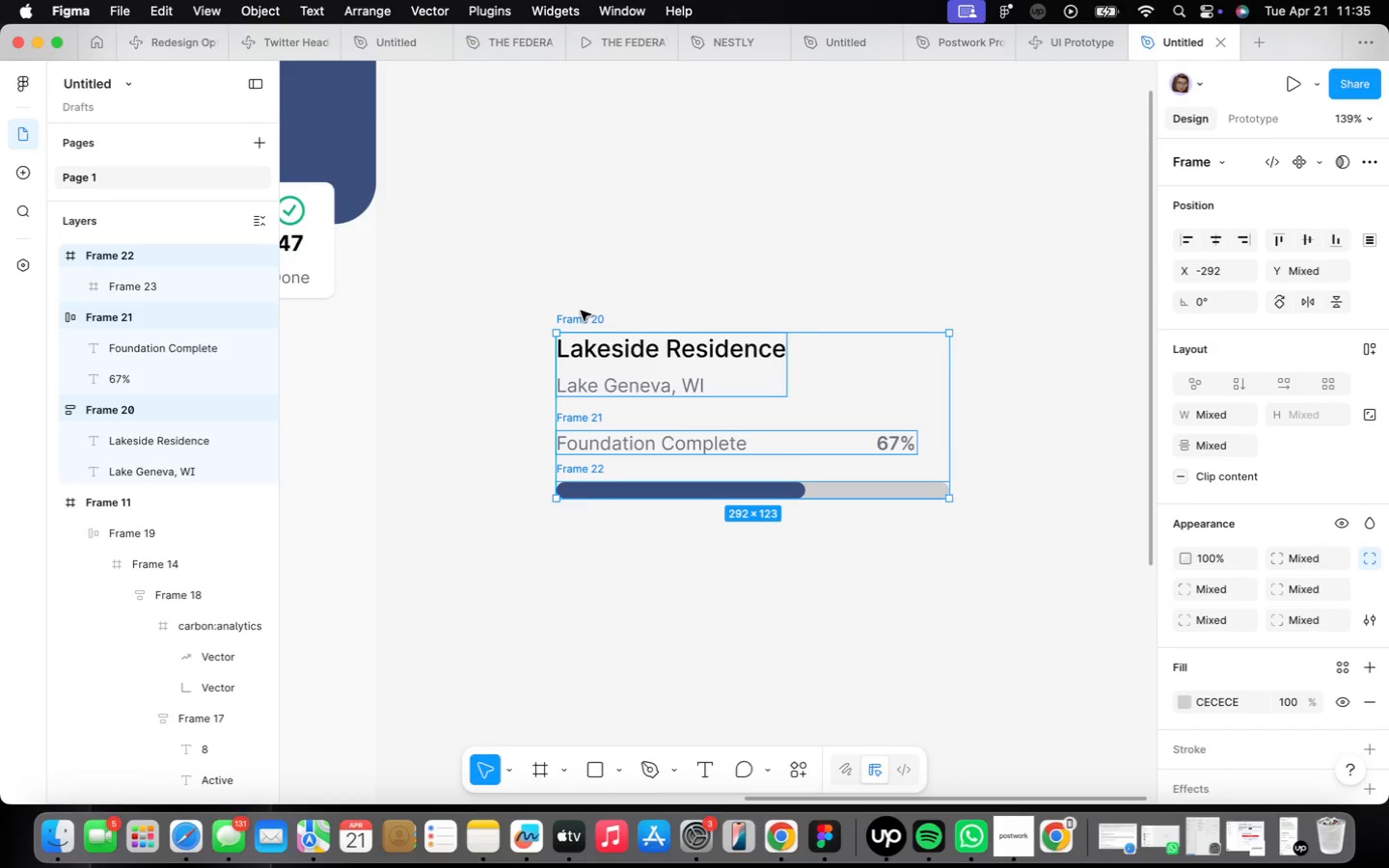 
key(Shift+ShiftLeft)
 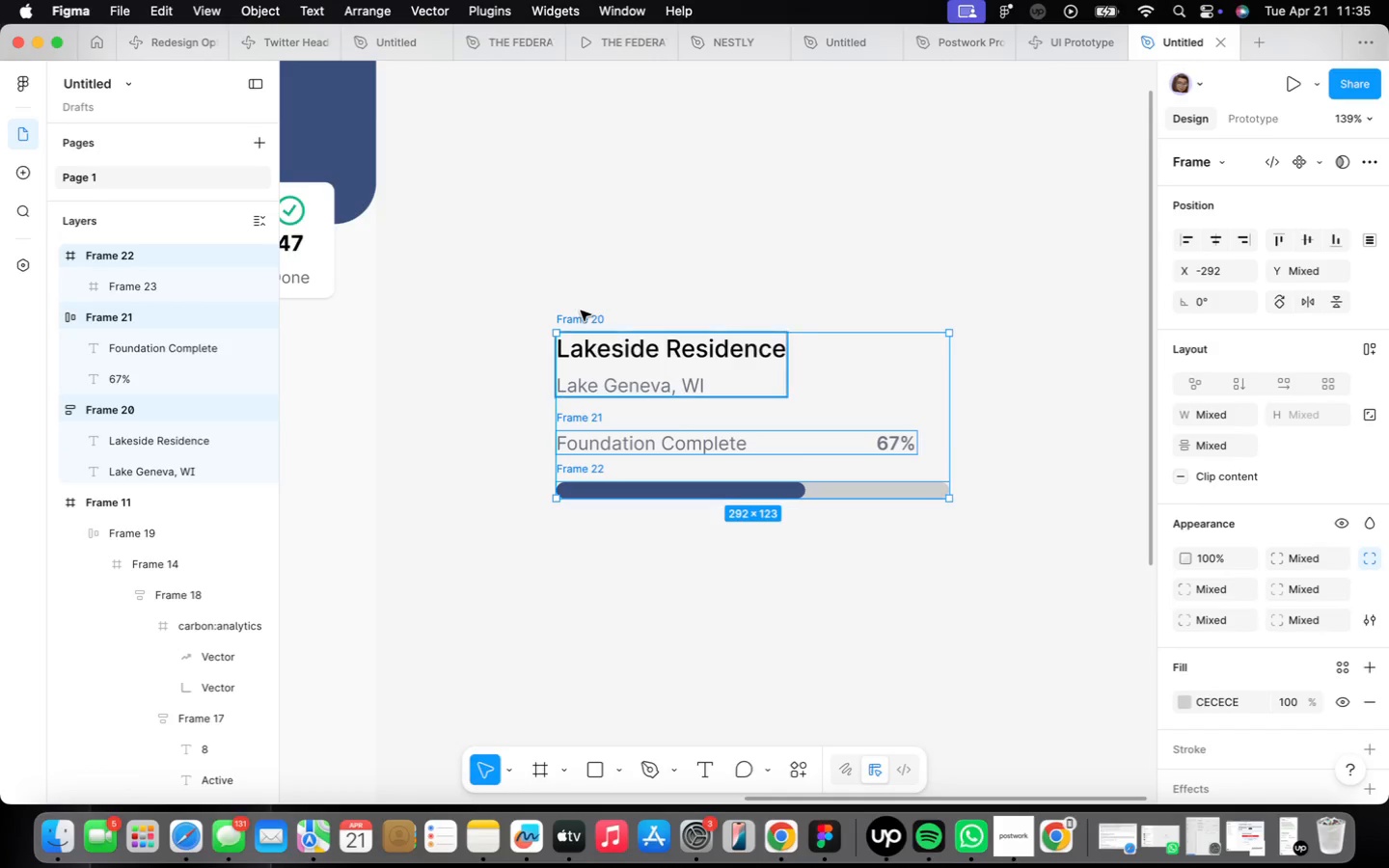 
key(Shift+A)
 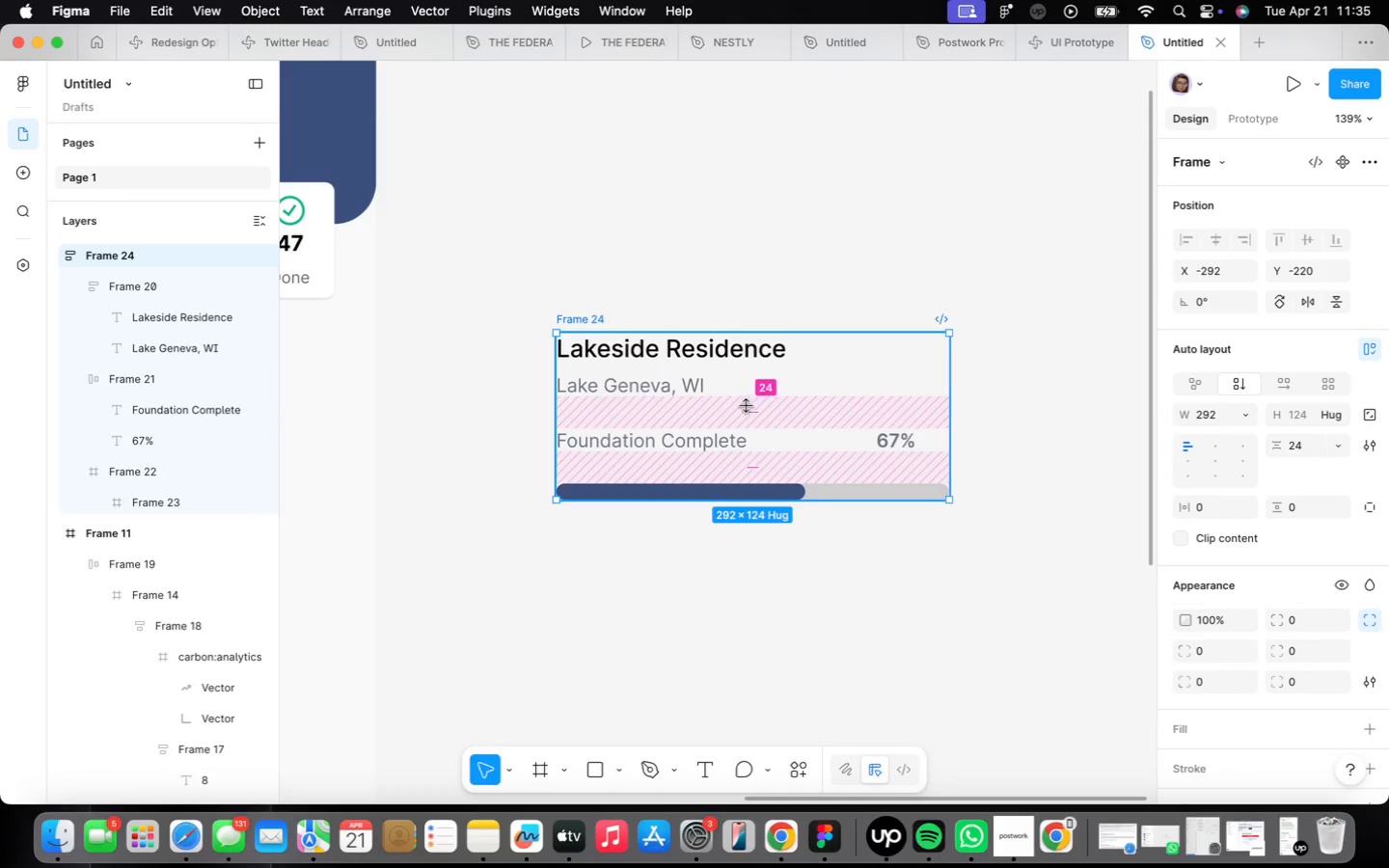 
key(Meta+CommandLeft)
 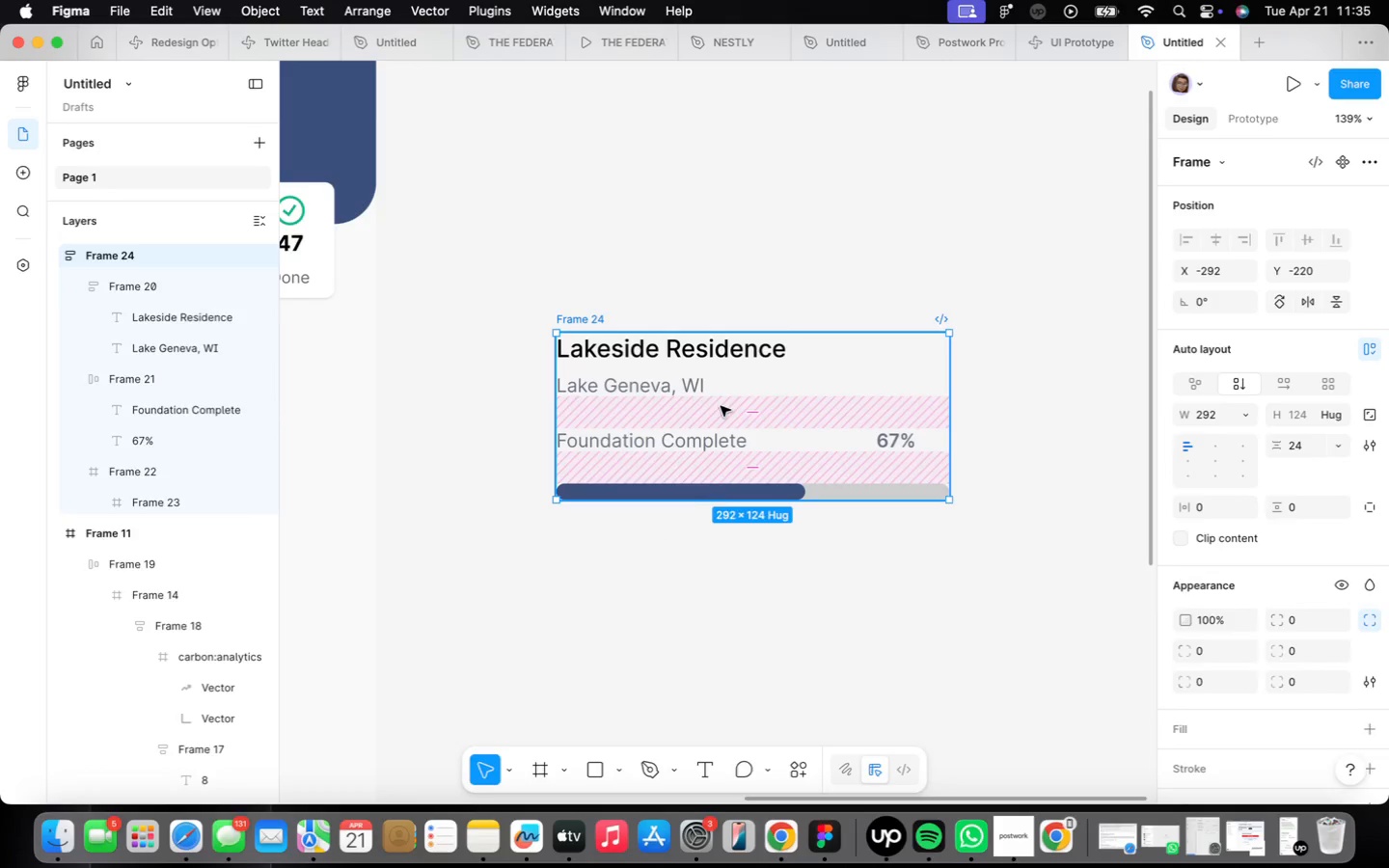 
key(Meta+Z)
 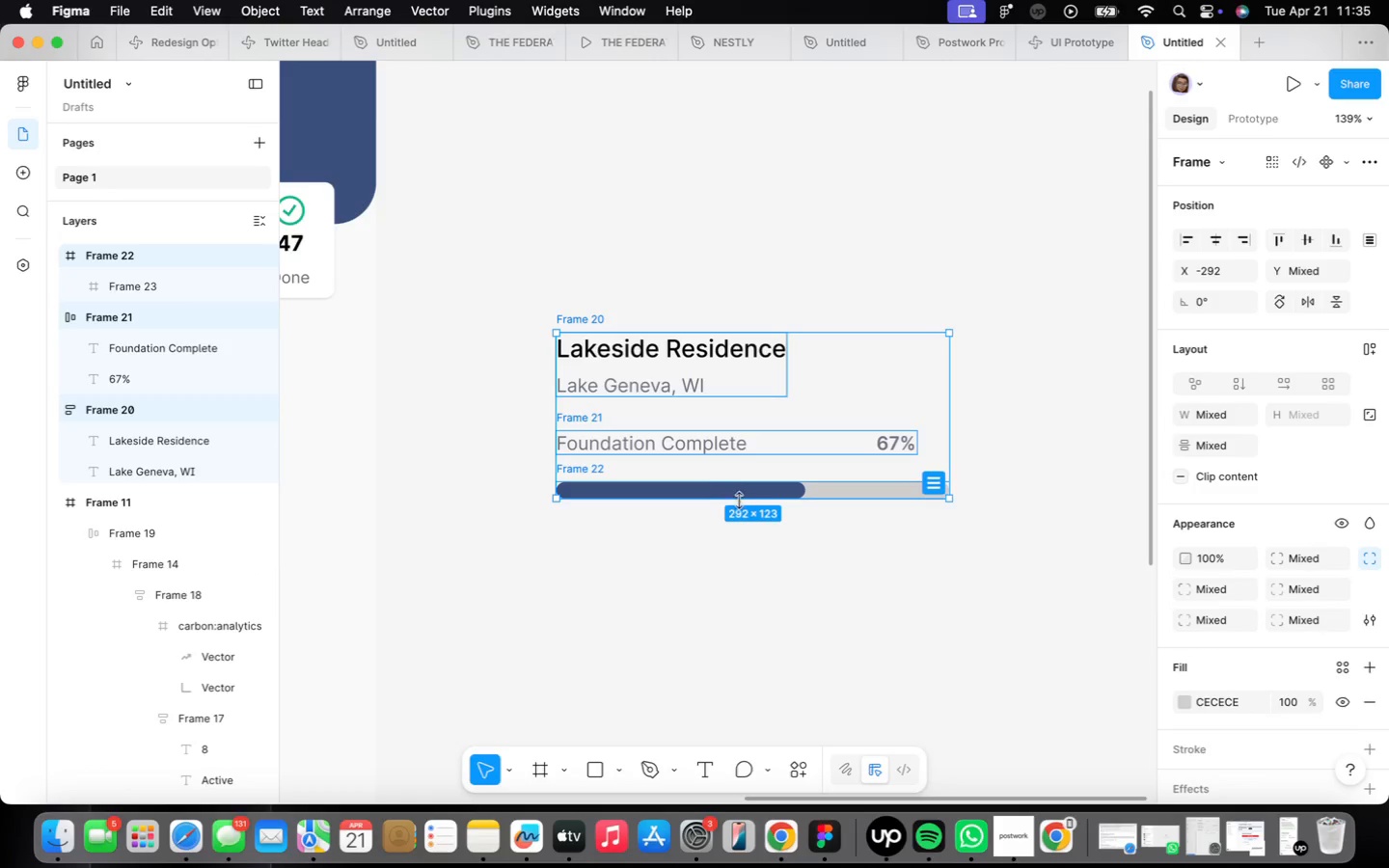 
left_click([593, 421])
 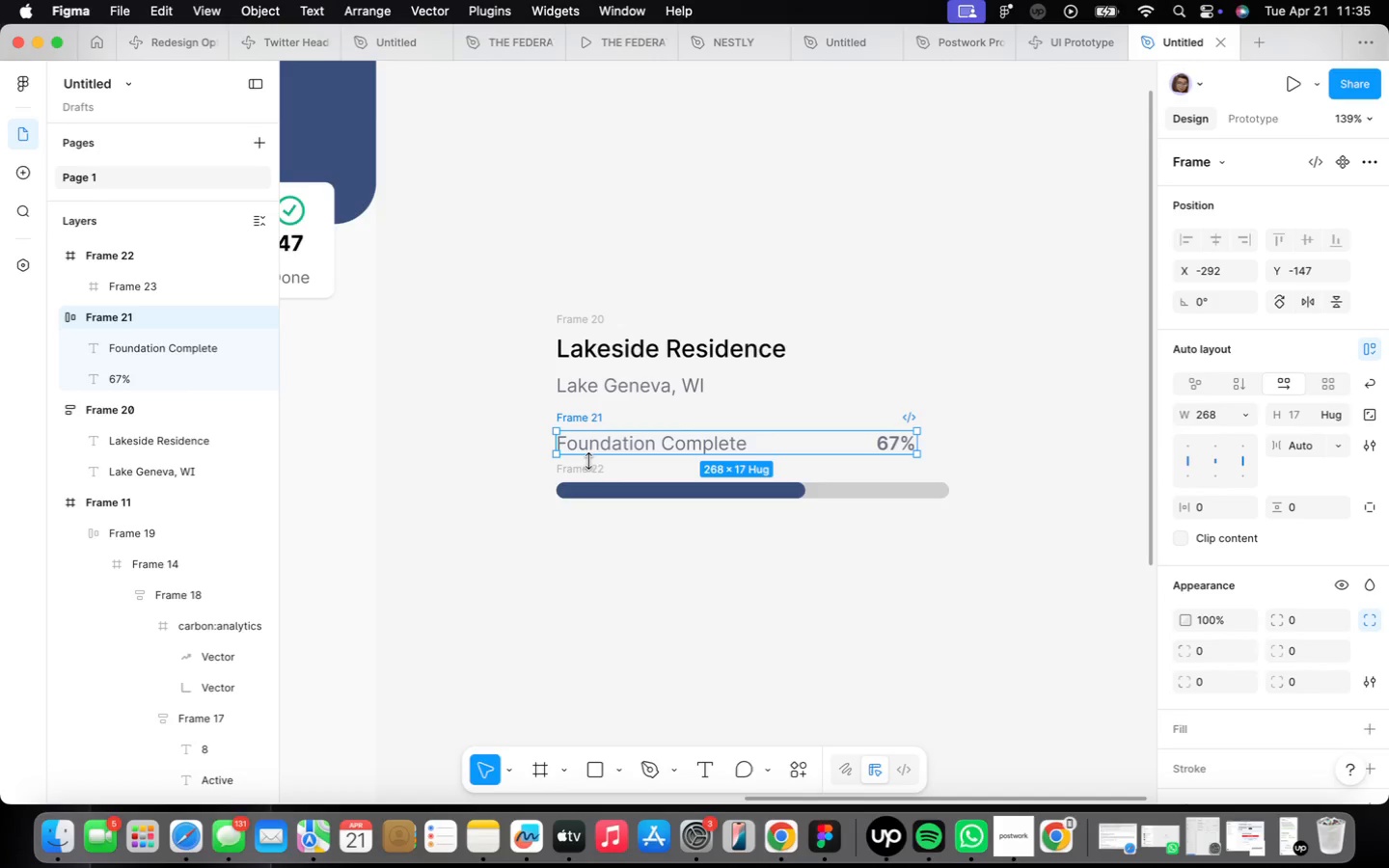 
hold_key(key=ShiftLeft, duration=0.48)
left_click([588, 462])
 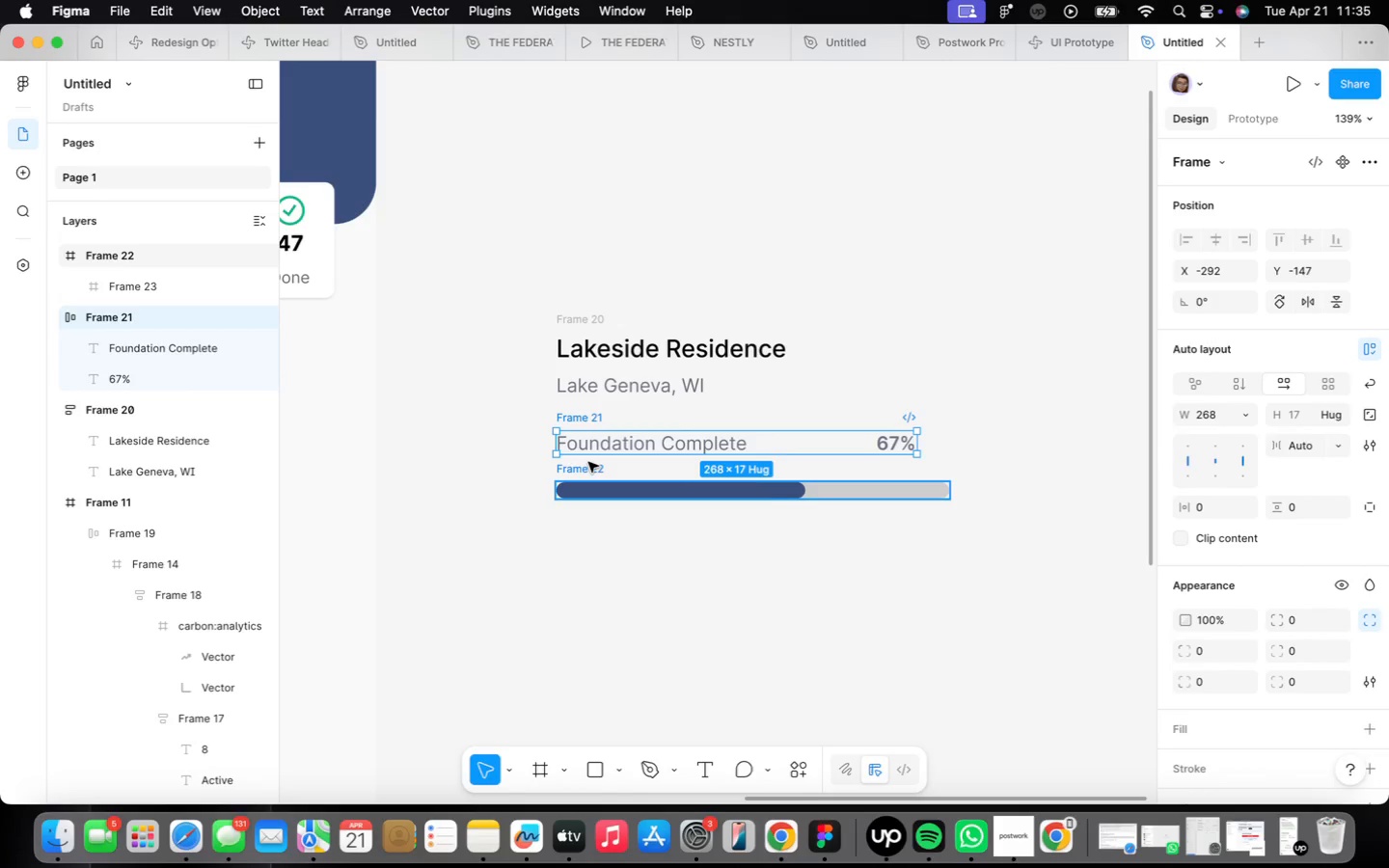 
key(Shift+ShiftLeft)
 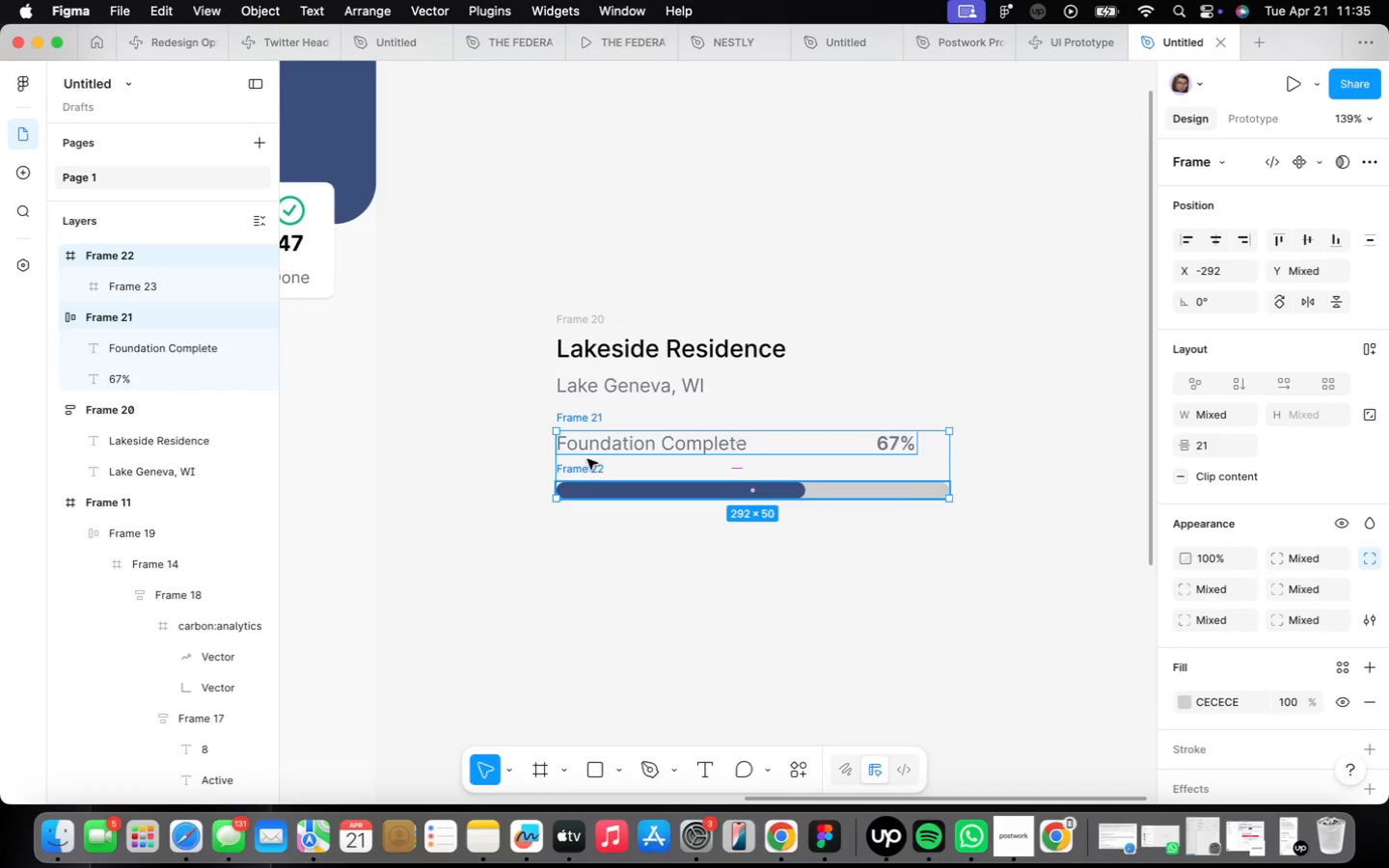 
key(Shift+A)
 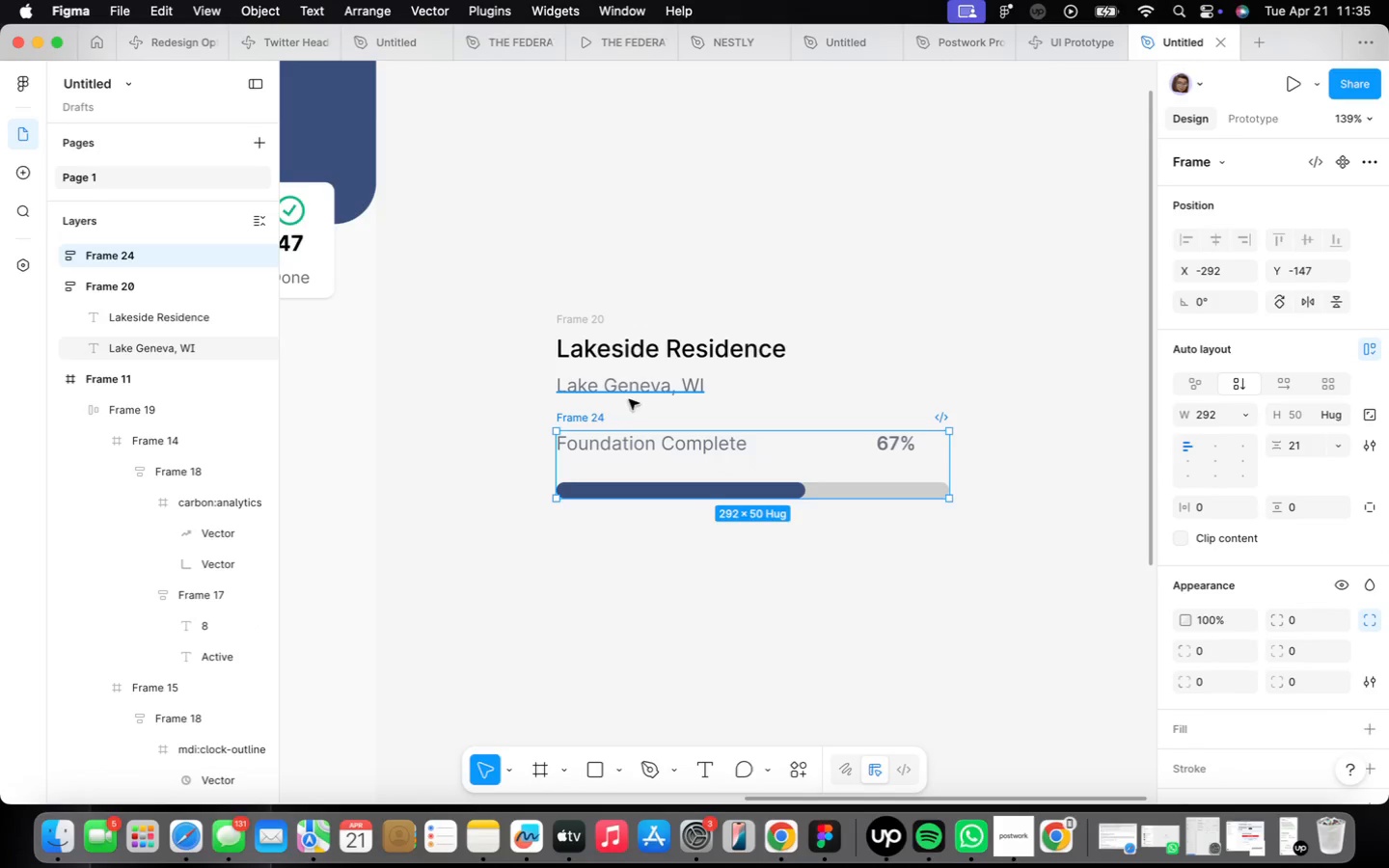 
hold_key(key=ShiftLeft, duration=1.04)
 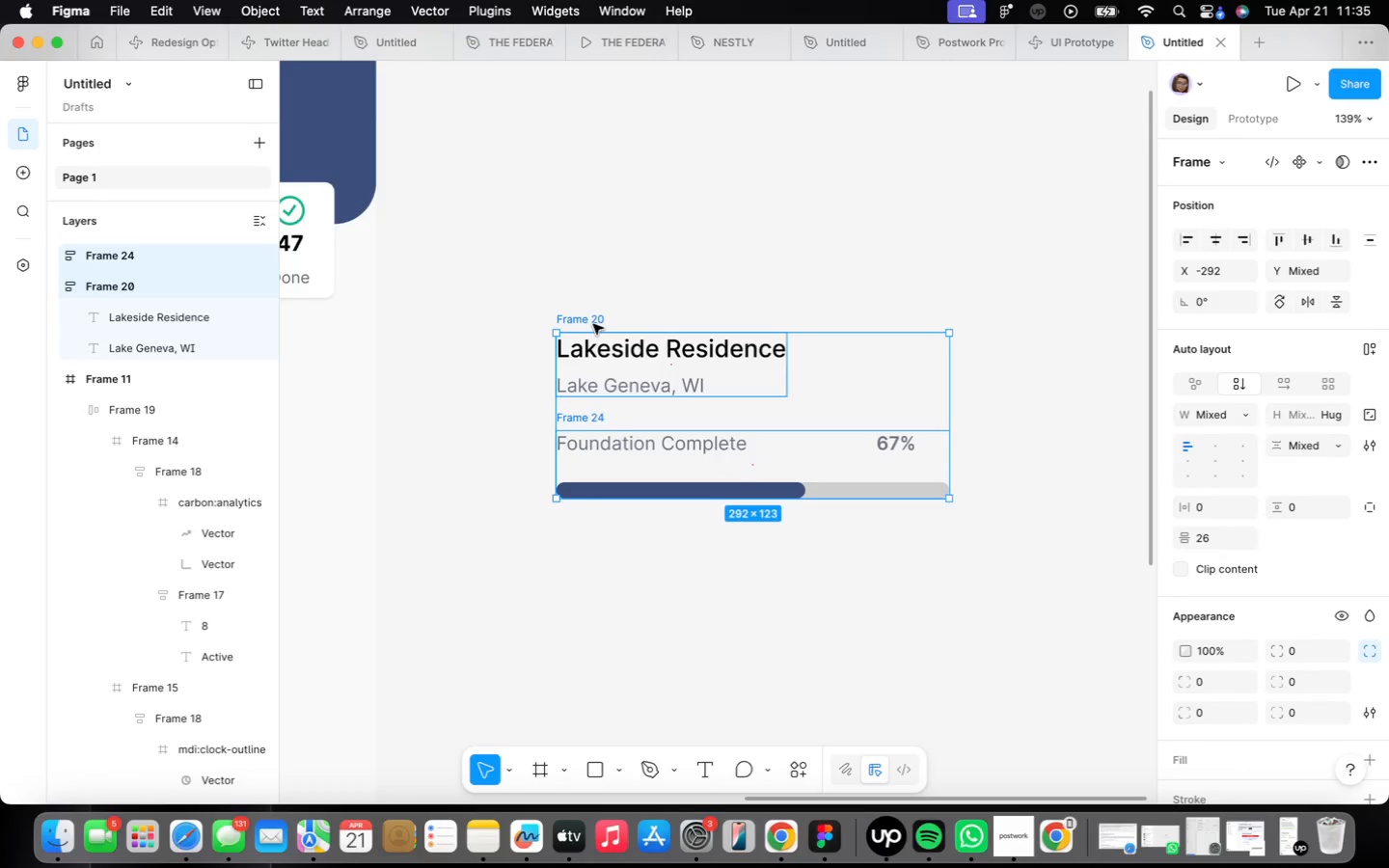 
key(Shift+ShiftLeft)
 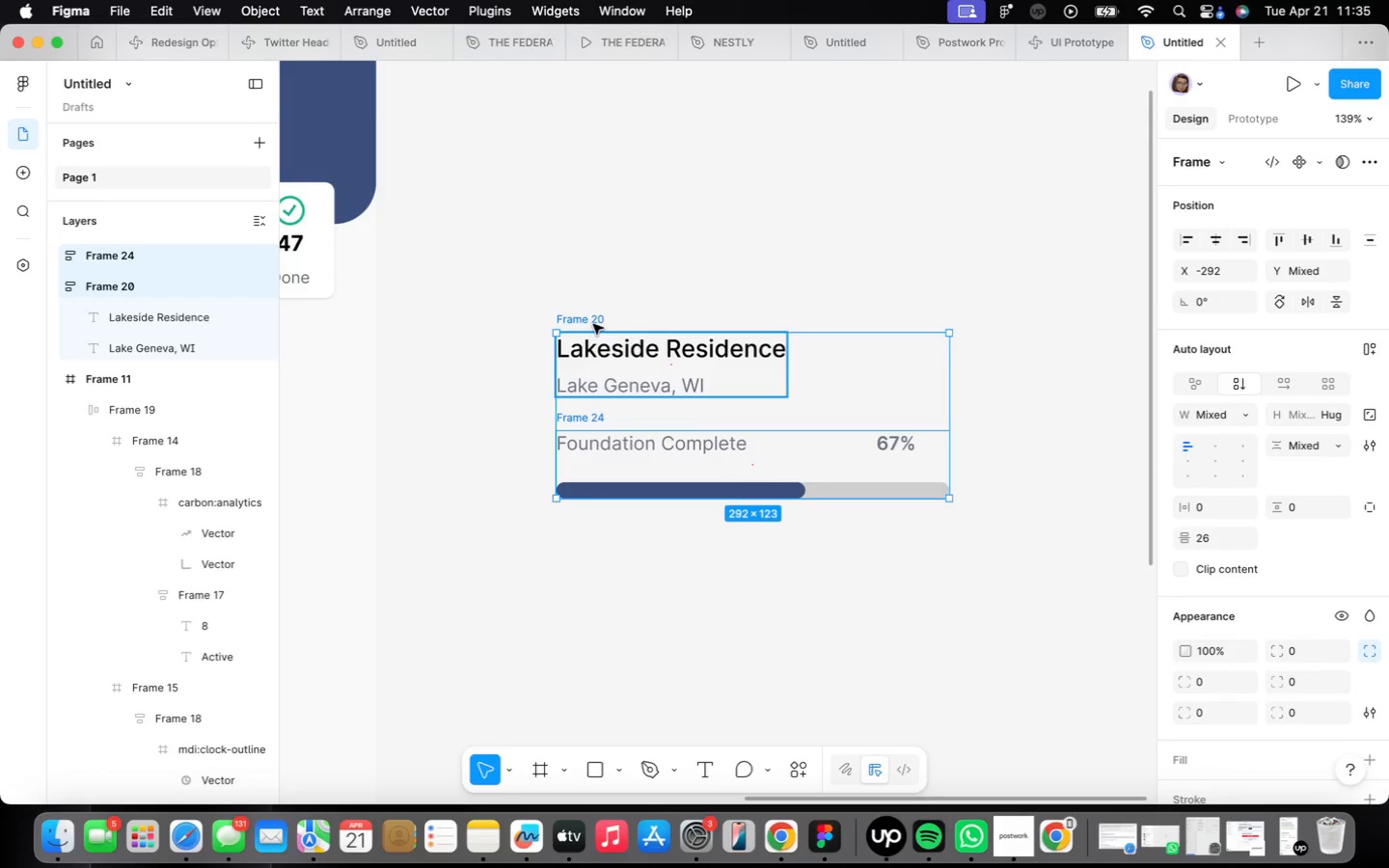 
key(Shift+A)
 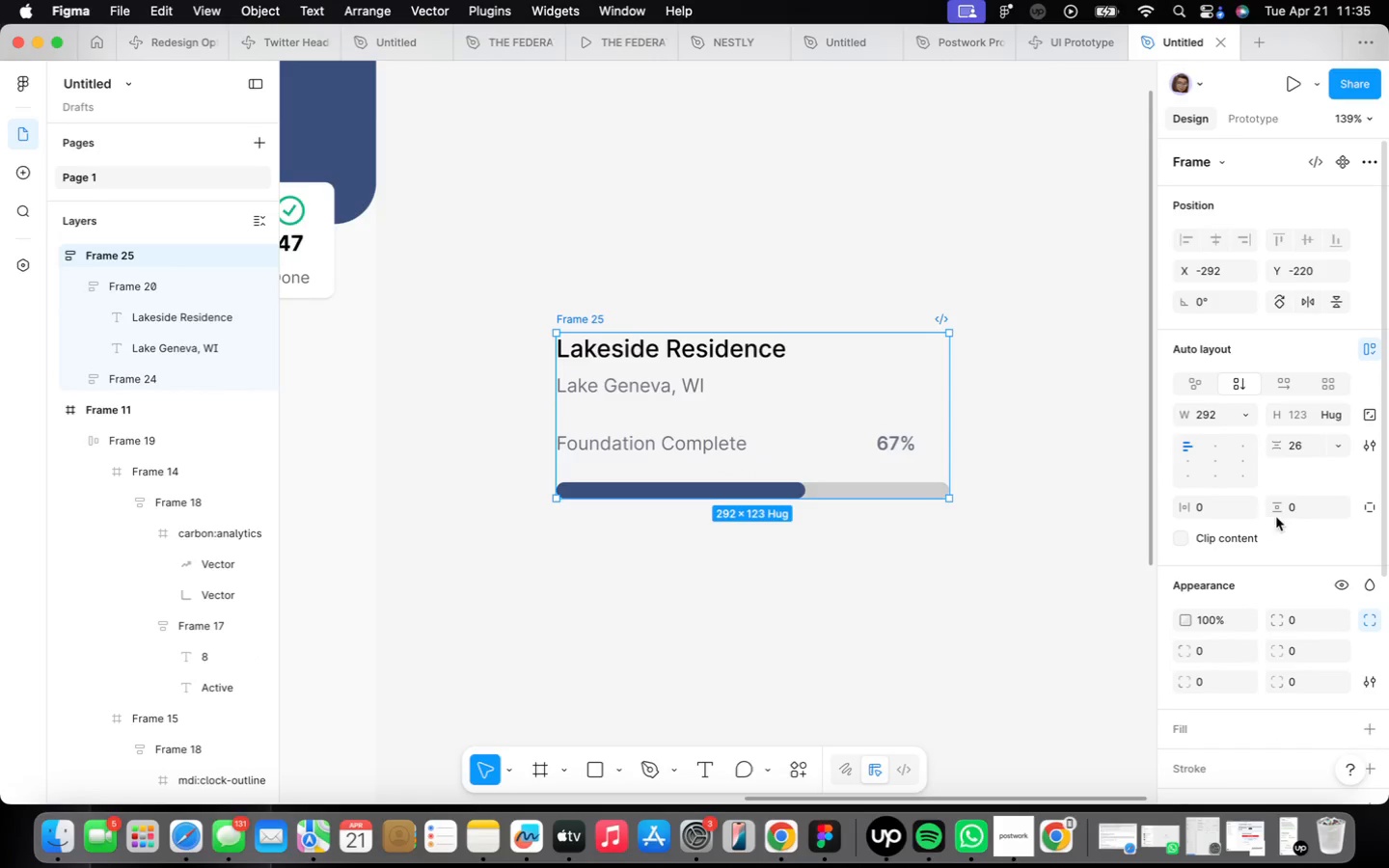 
mouse_move([1251, 450])
 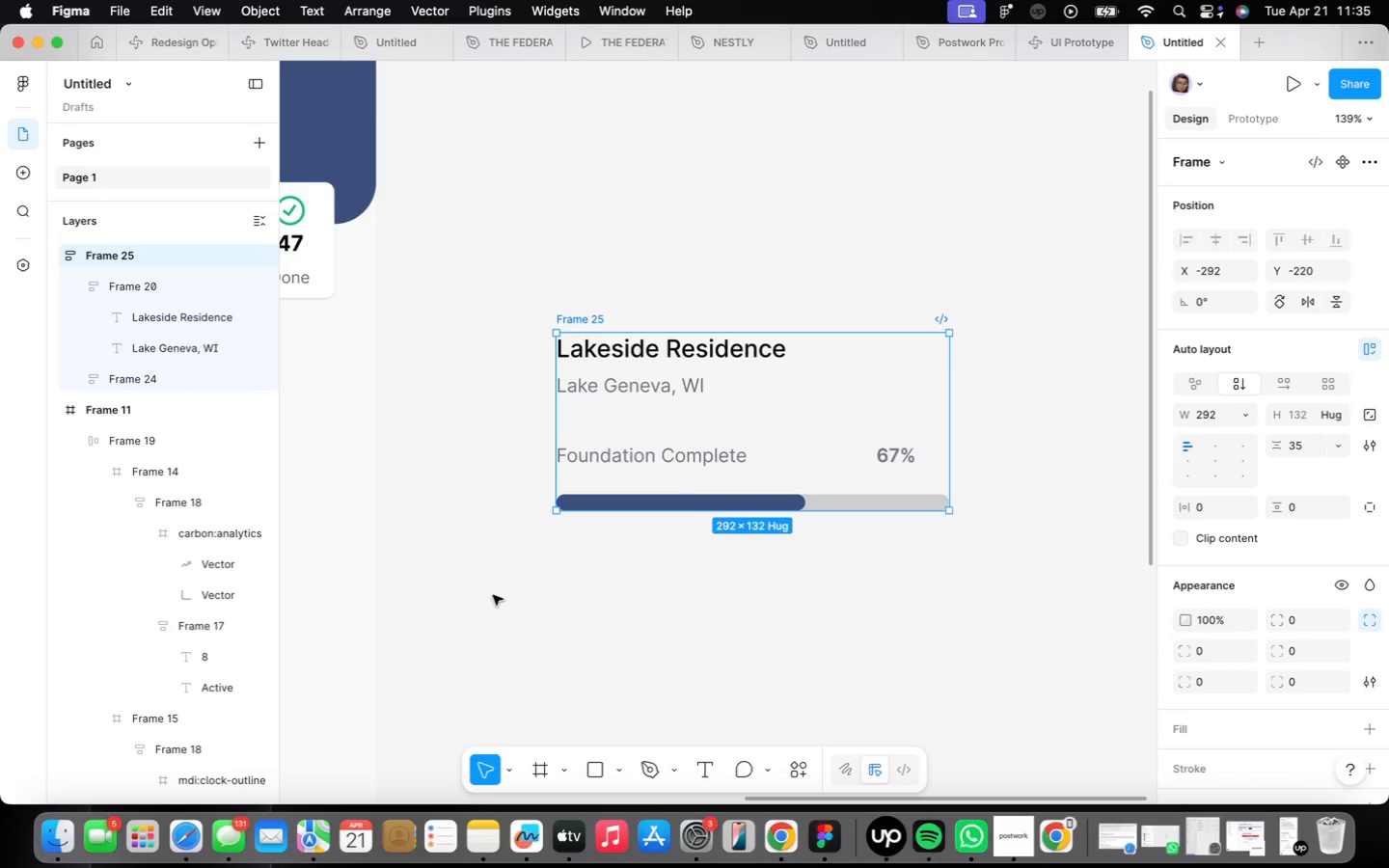 
wait(11.16)
 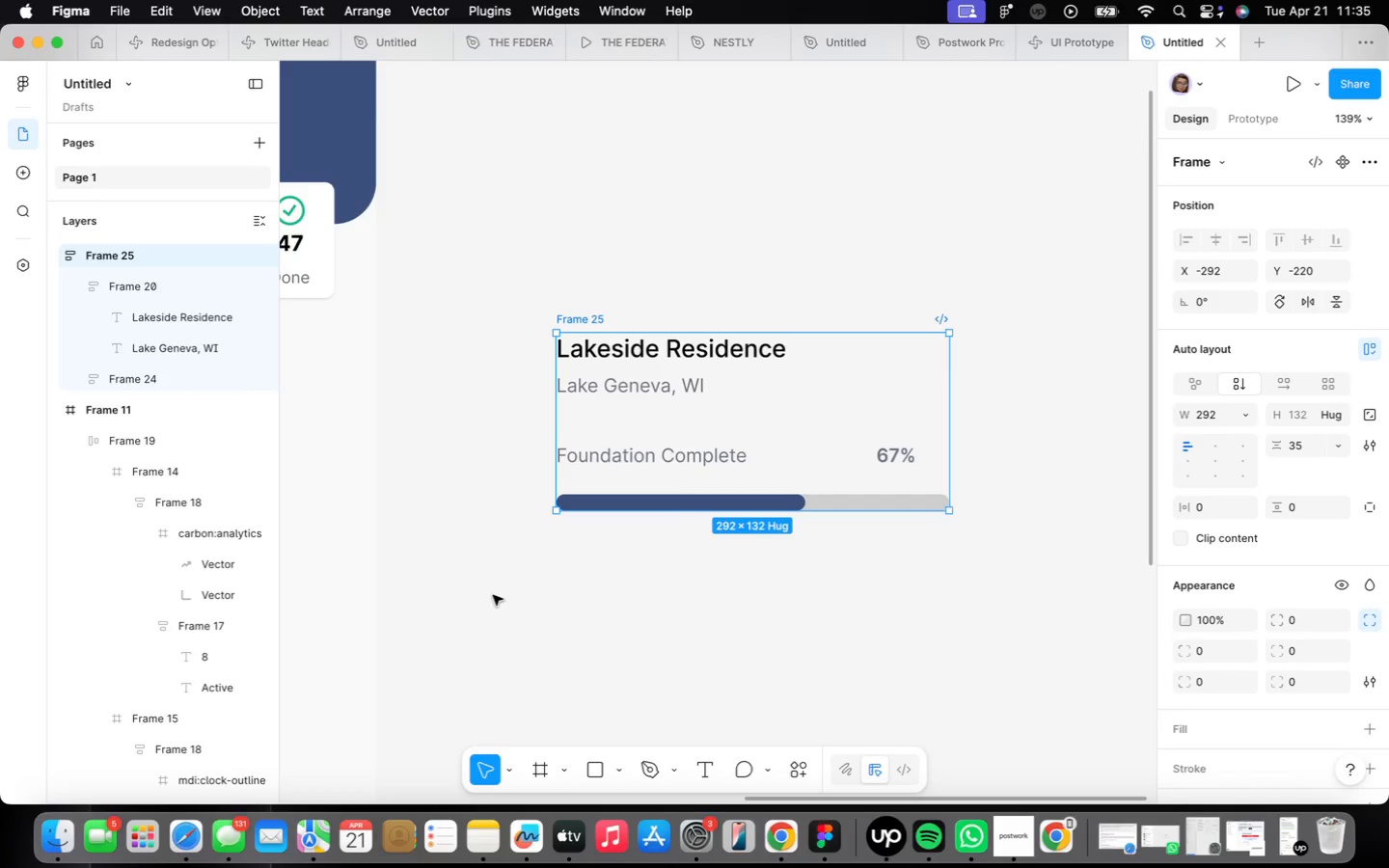 
scroll: coordinate [1313, 657], scroll_direction: down, amount: 4.0
 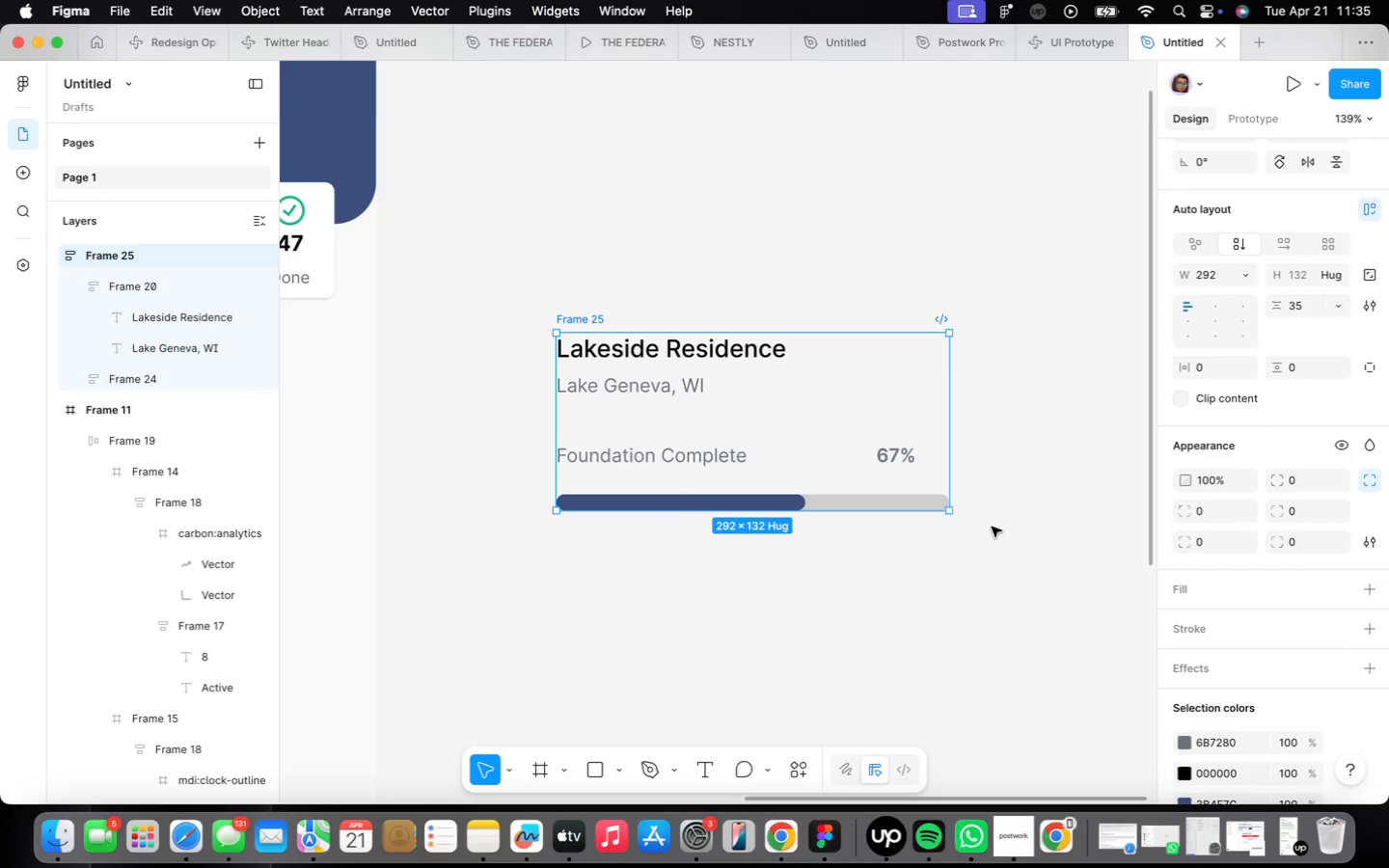 
scroll: coordinate [910, 501], scroll_direction: up, amount: 2.0
 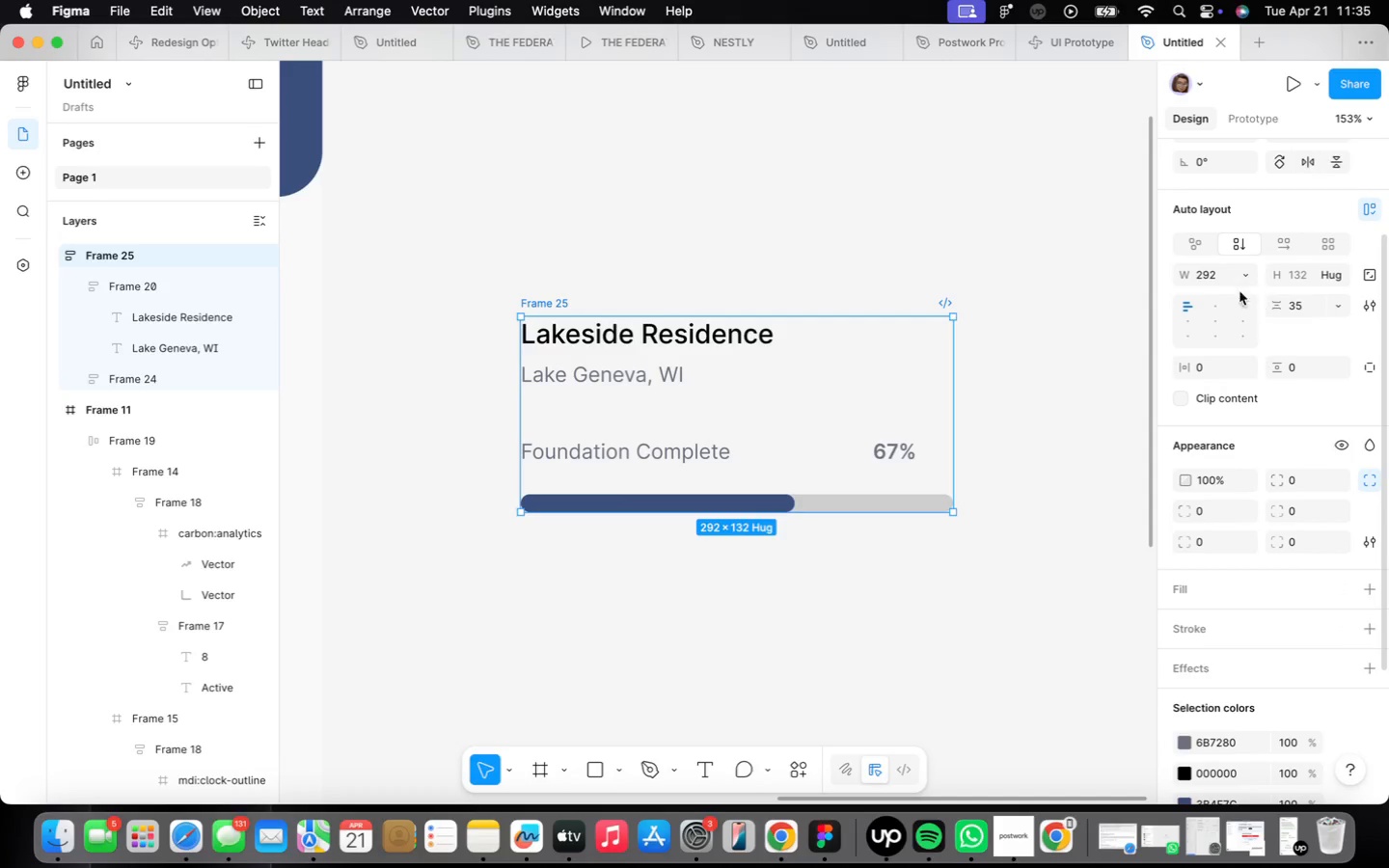 
type(280)
 